 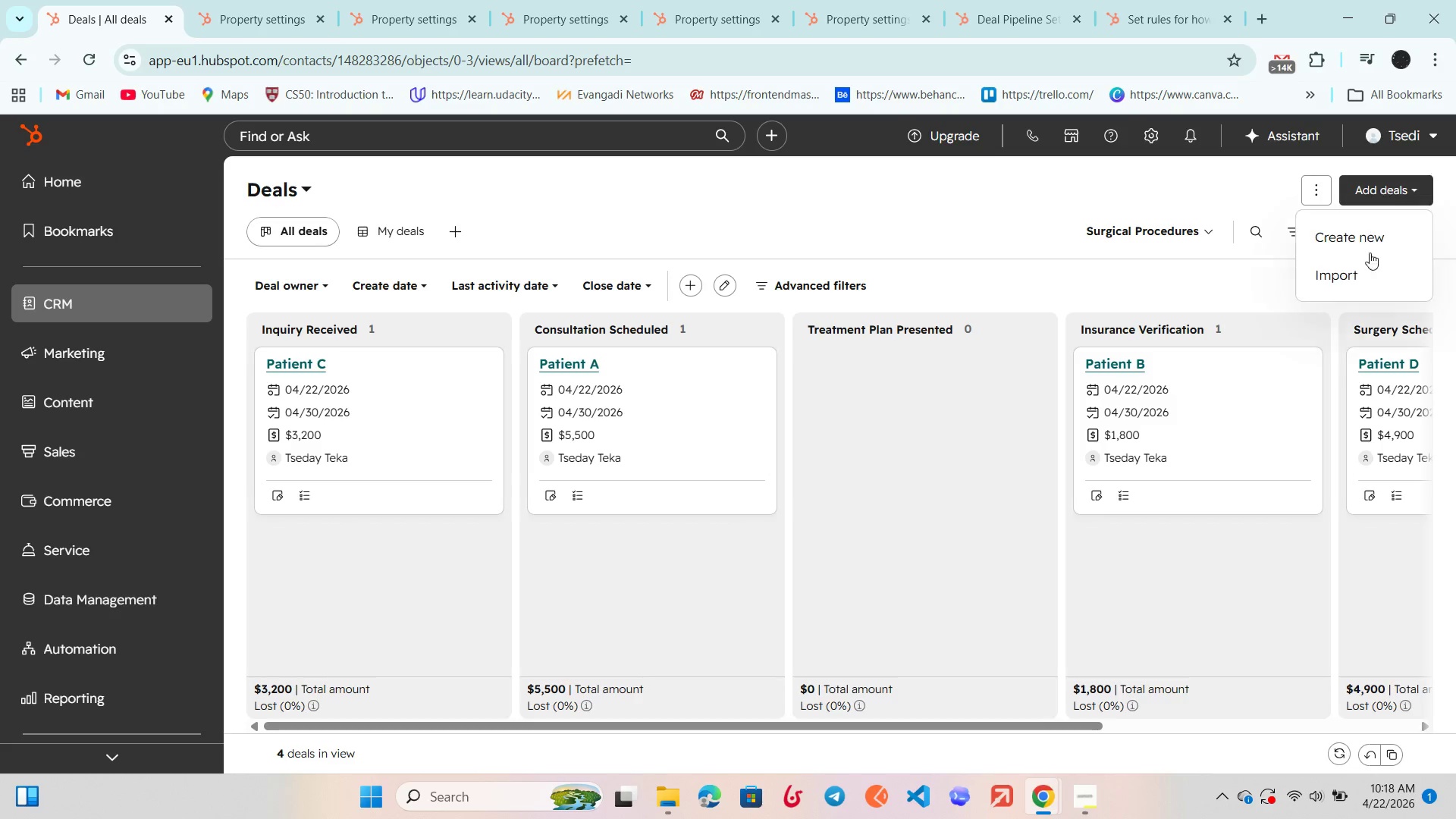 
left_click([1356, 228])
 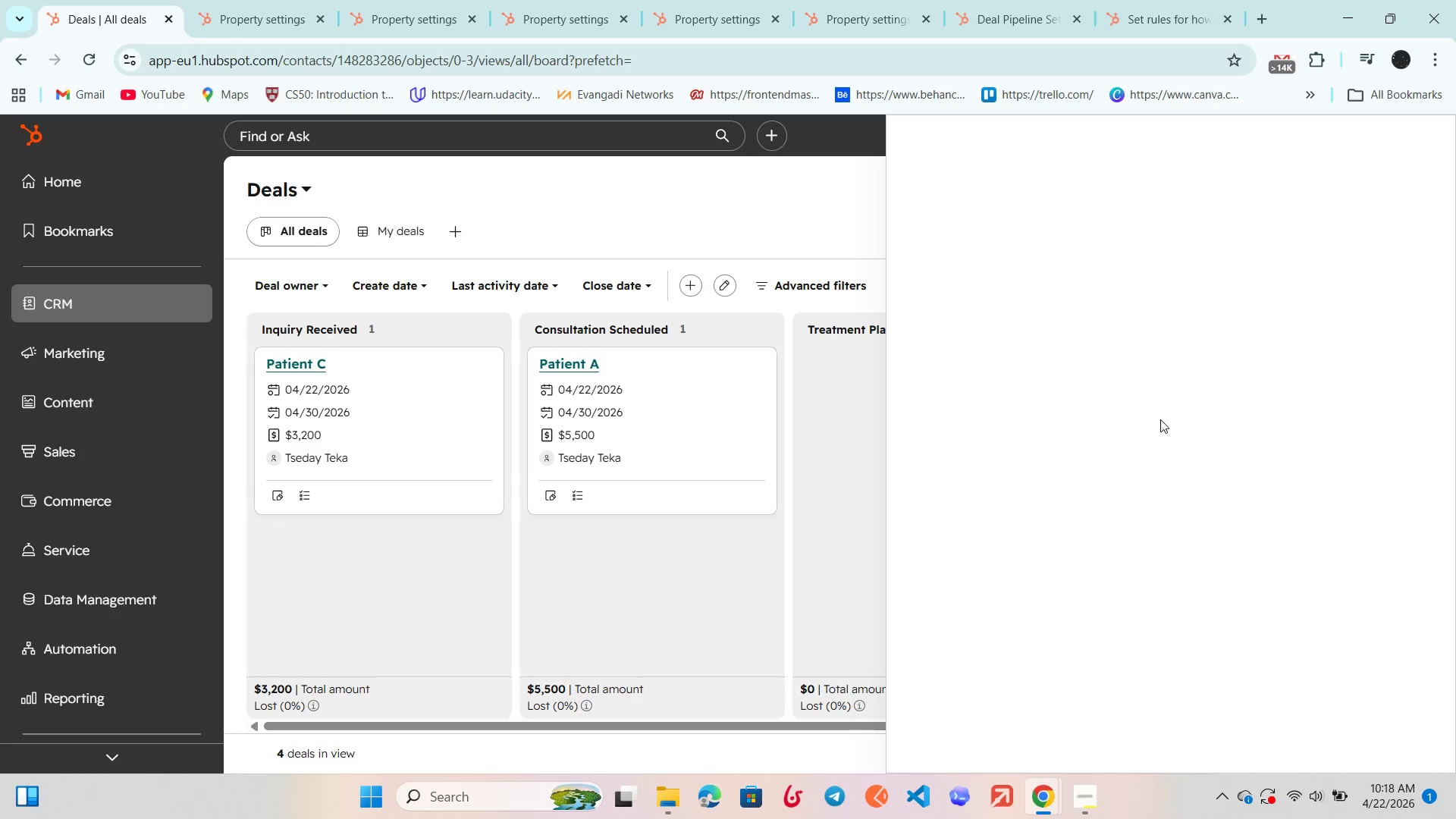 
mouse_move([1074, 394])
 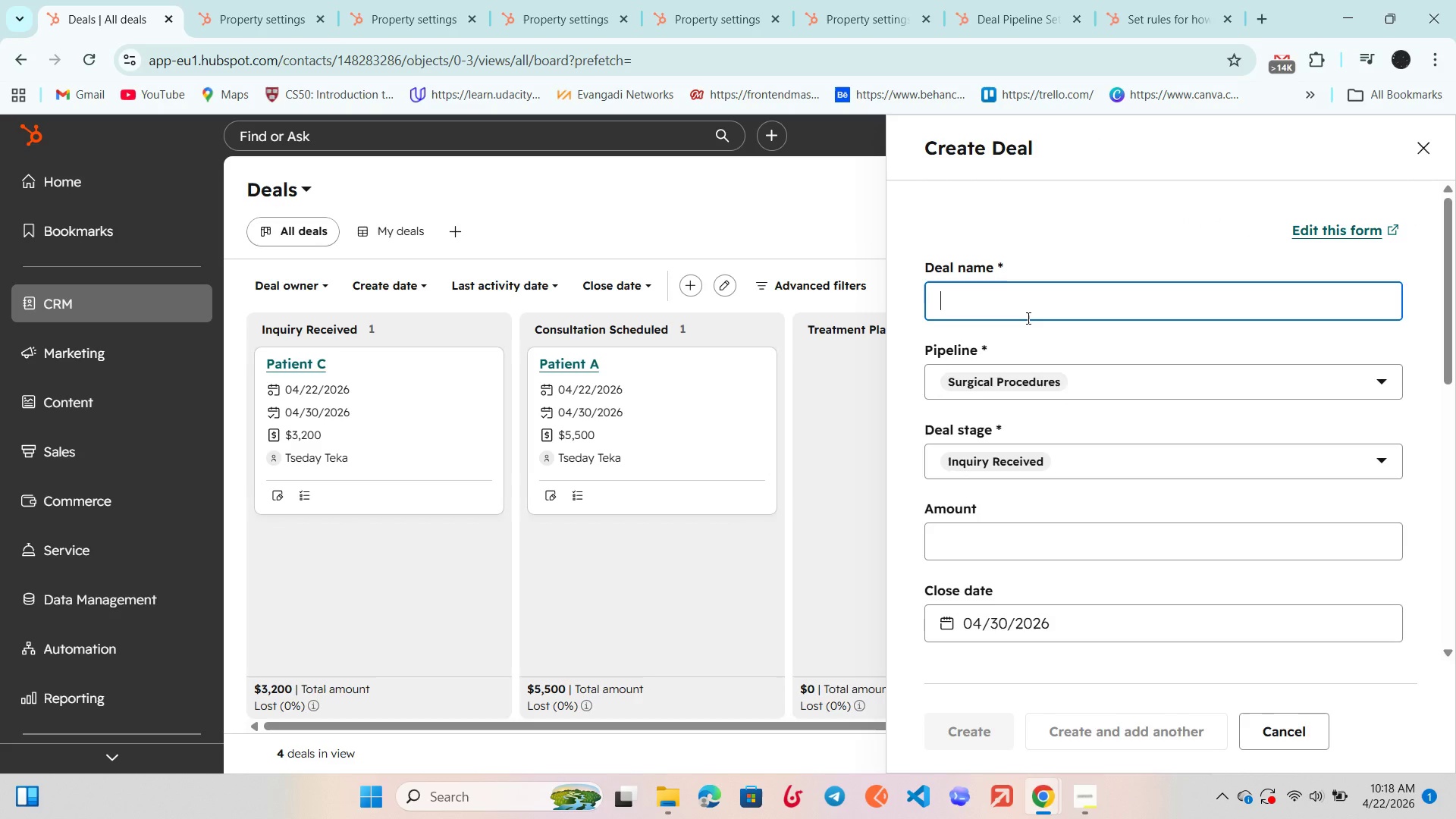 
type(Patient E)
 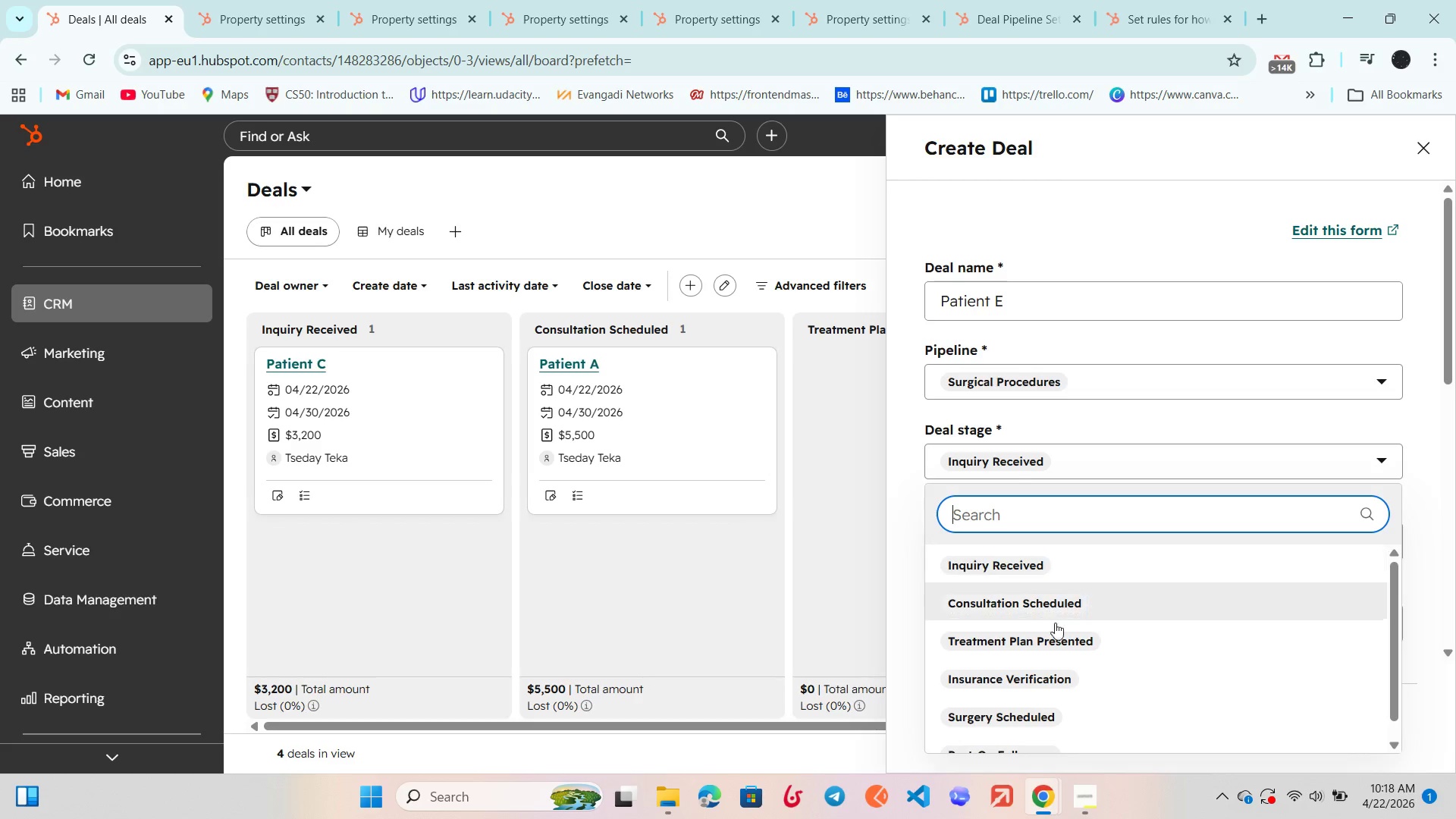 
left_click([1053, 636])
 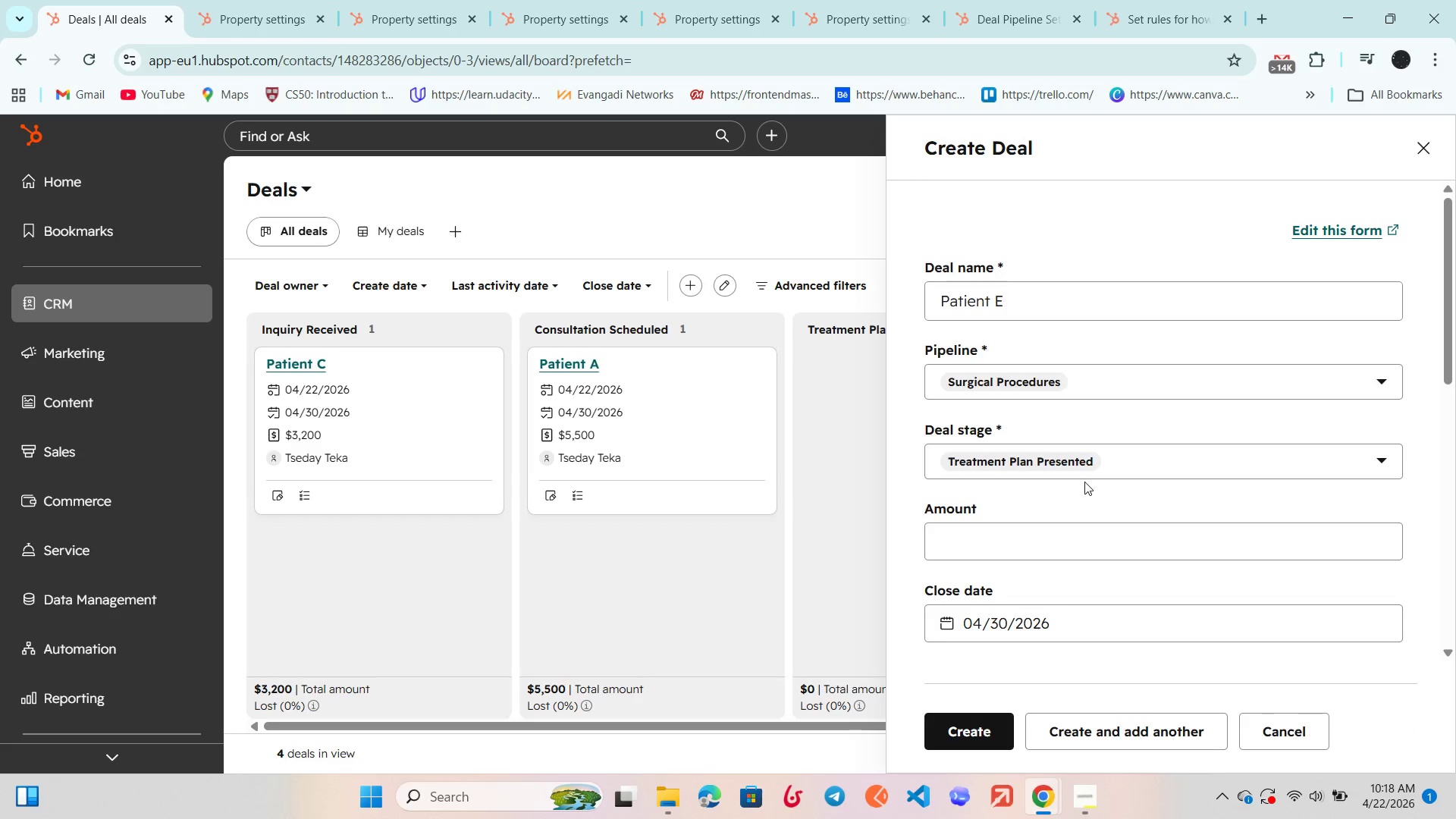 
scroll: coordinate [1084, 482], scroll_direction: down, amount: 3.0
 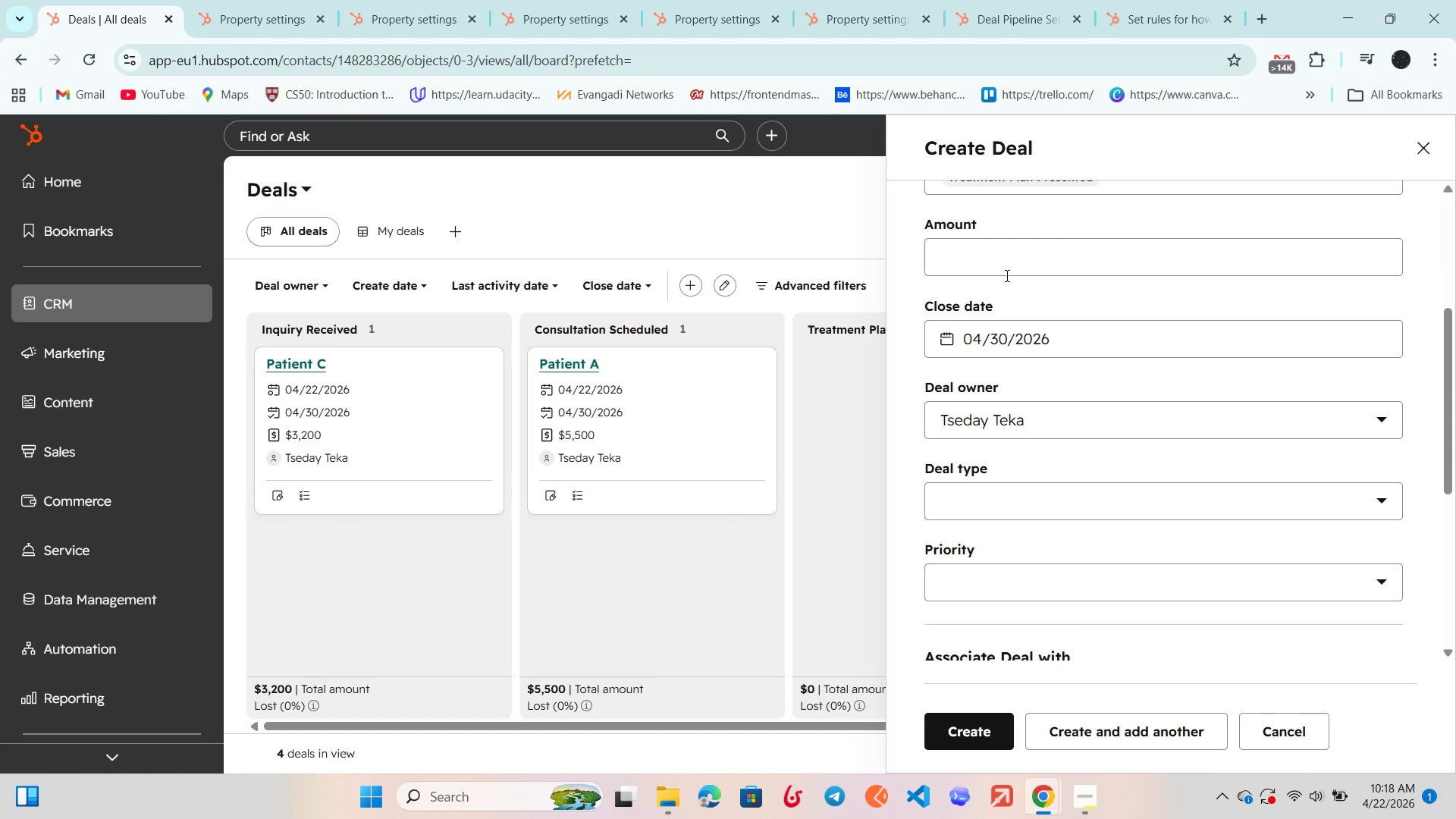 
left_click([1006, 275])
 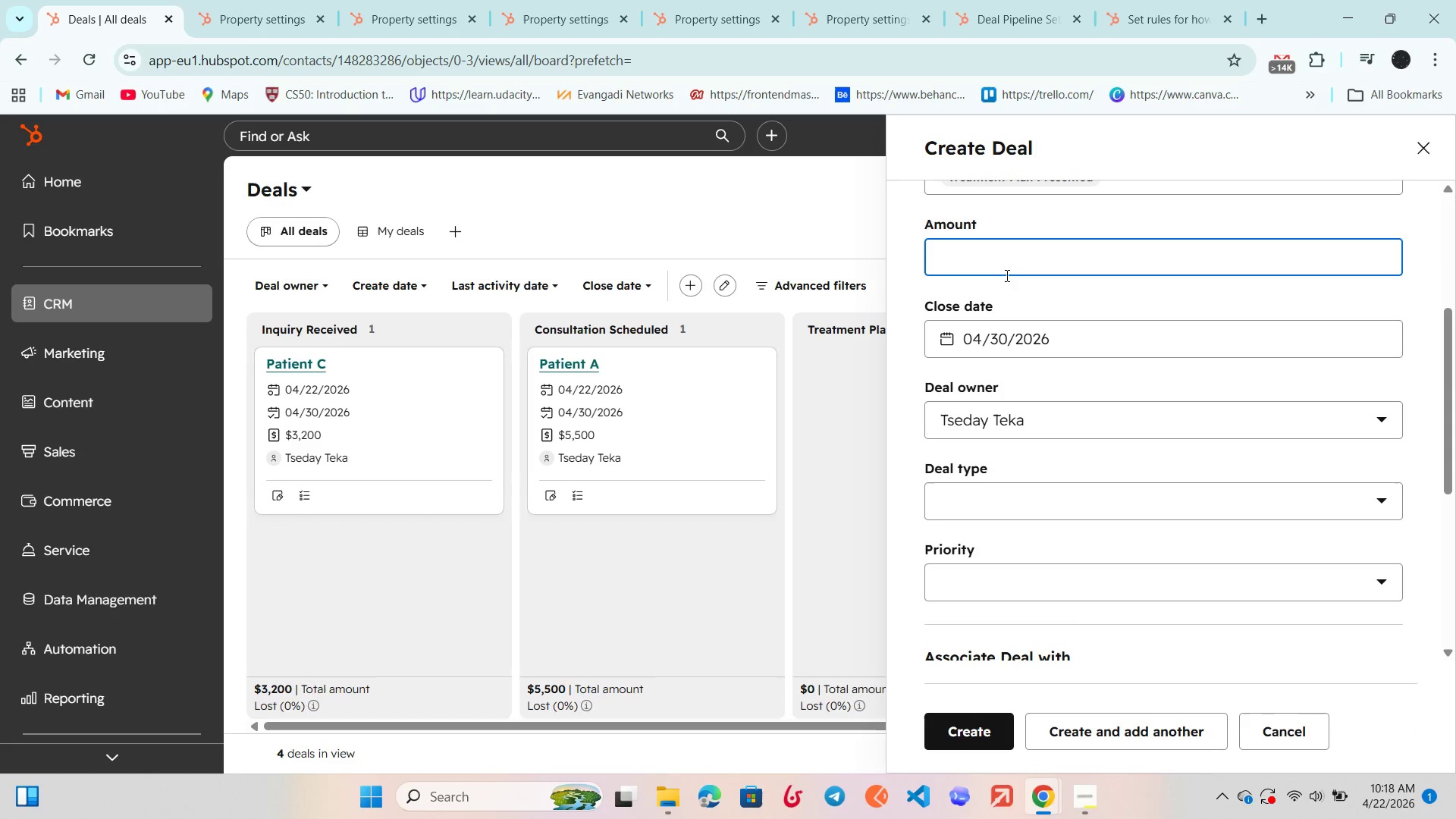 
type(4000)
 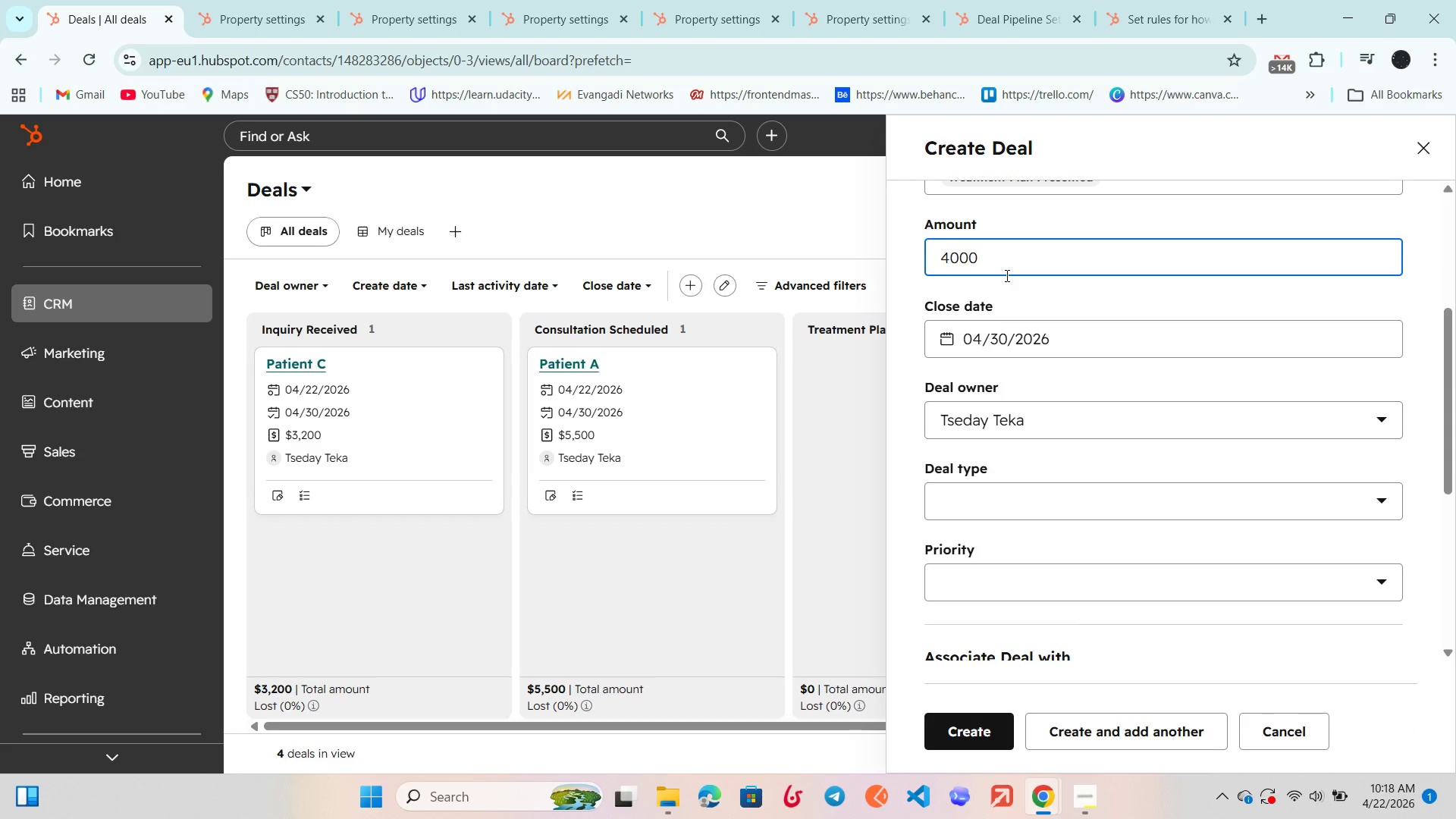 
scroll: coordinate [1050, 310], scroll_direction: down, amount: 6.0
 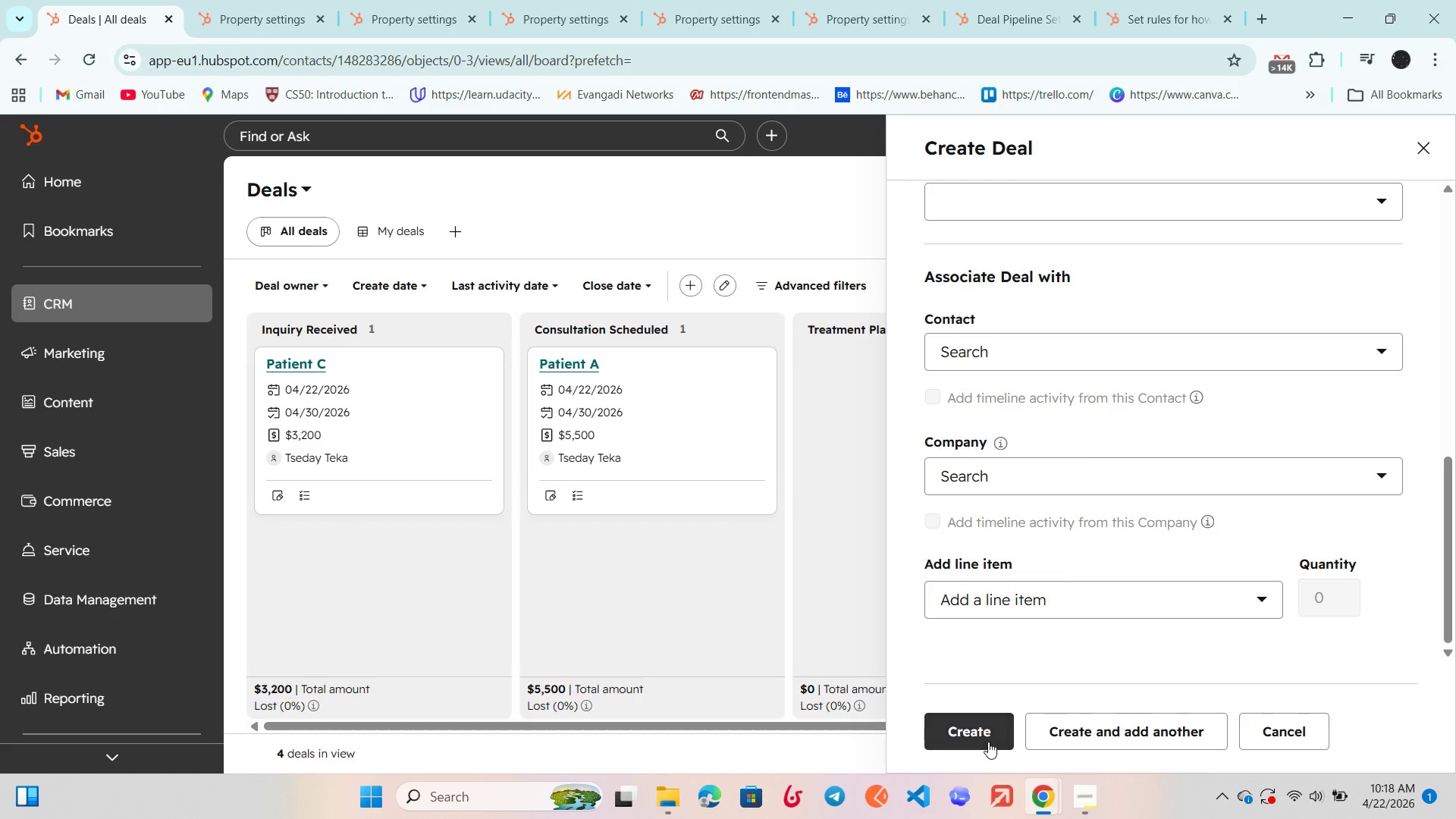 
left_click([985, 730])
 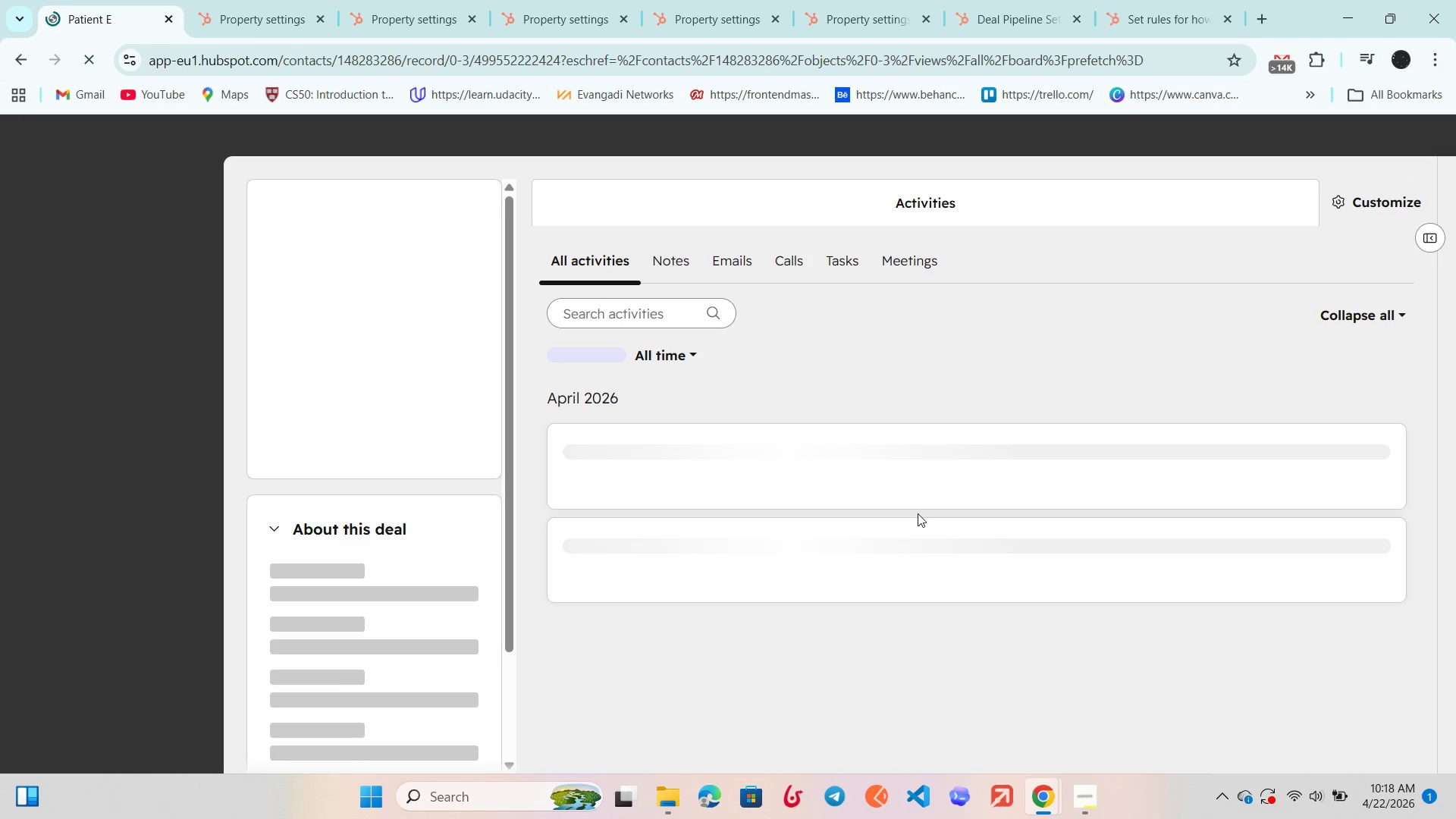 
mouse_move([881, 415])
 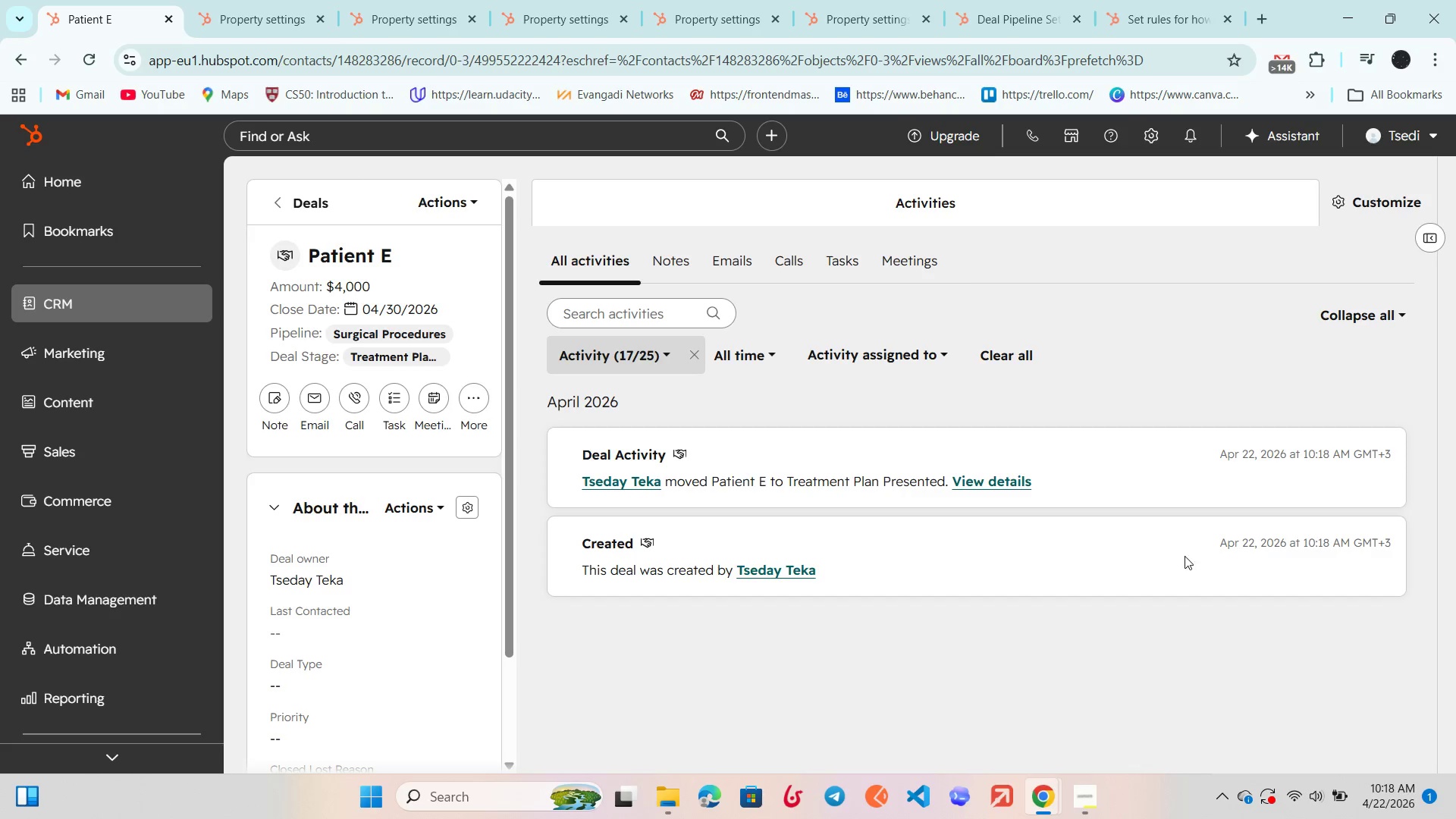 
wait(11.35)
 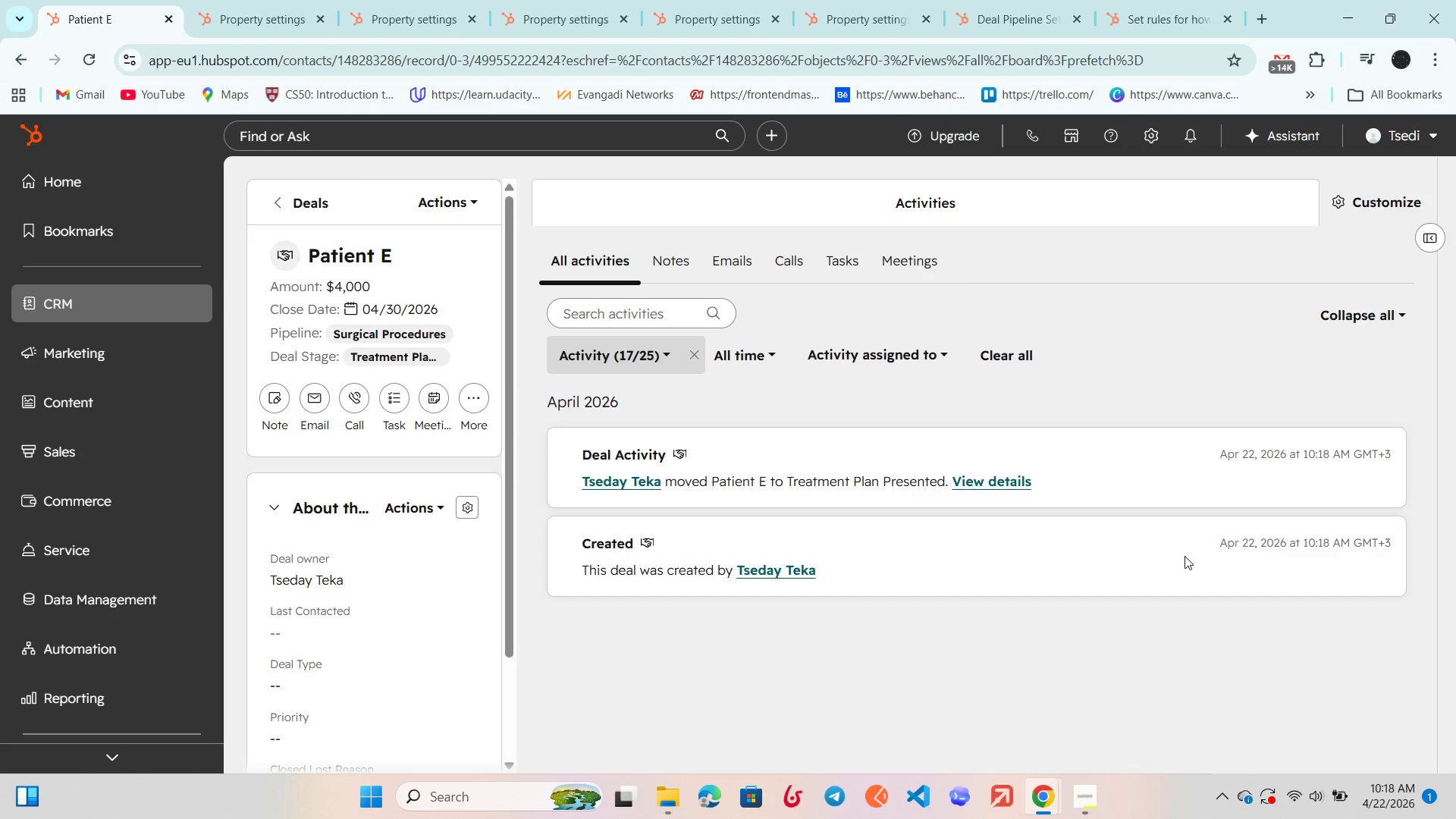 
scroll: coordinate [350, 564], scroll_direction: down, amount: 3.0
 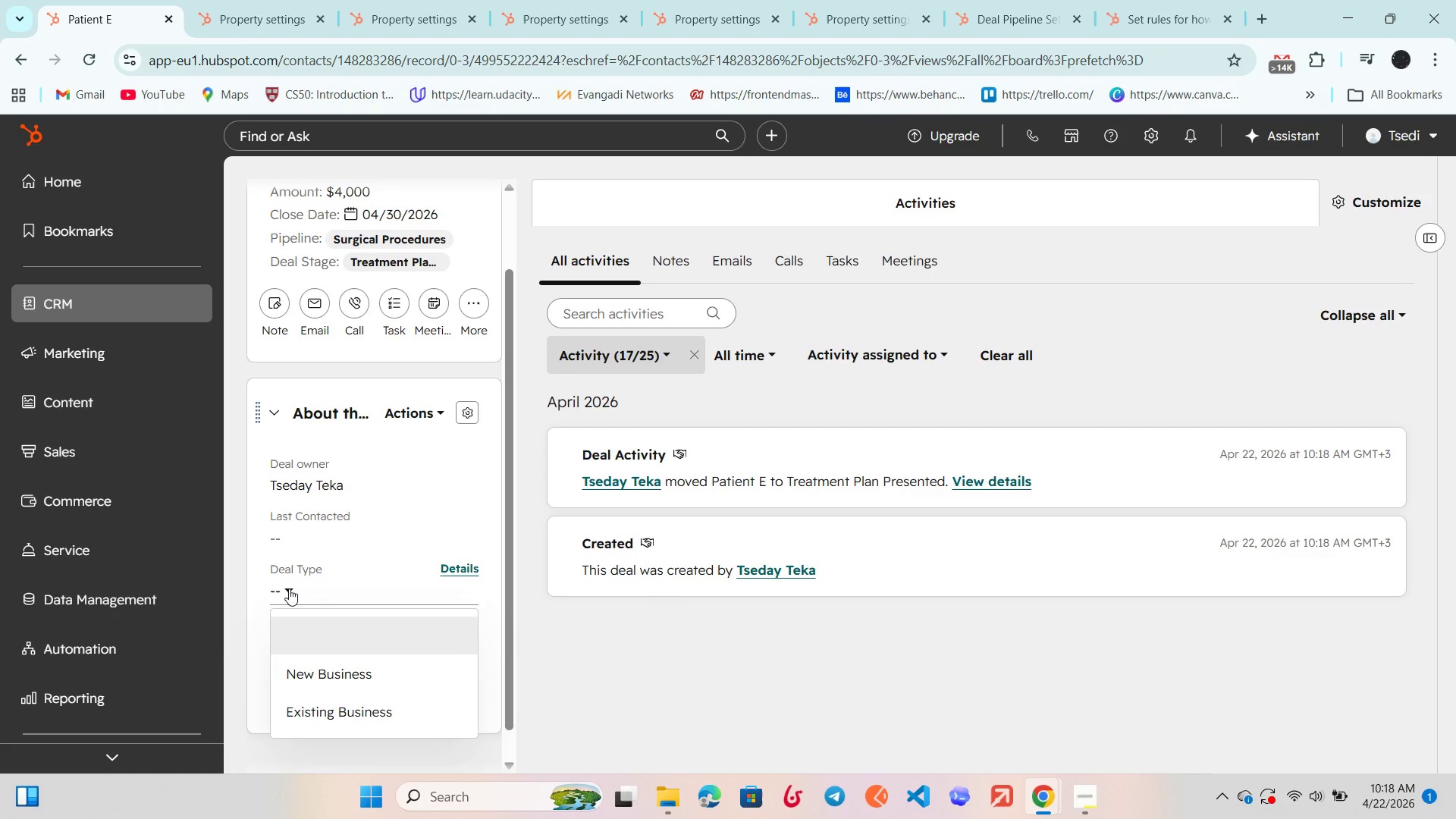 
left_click([289, 588])
 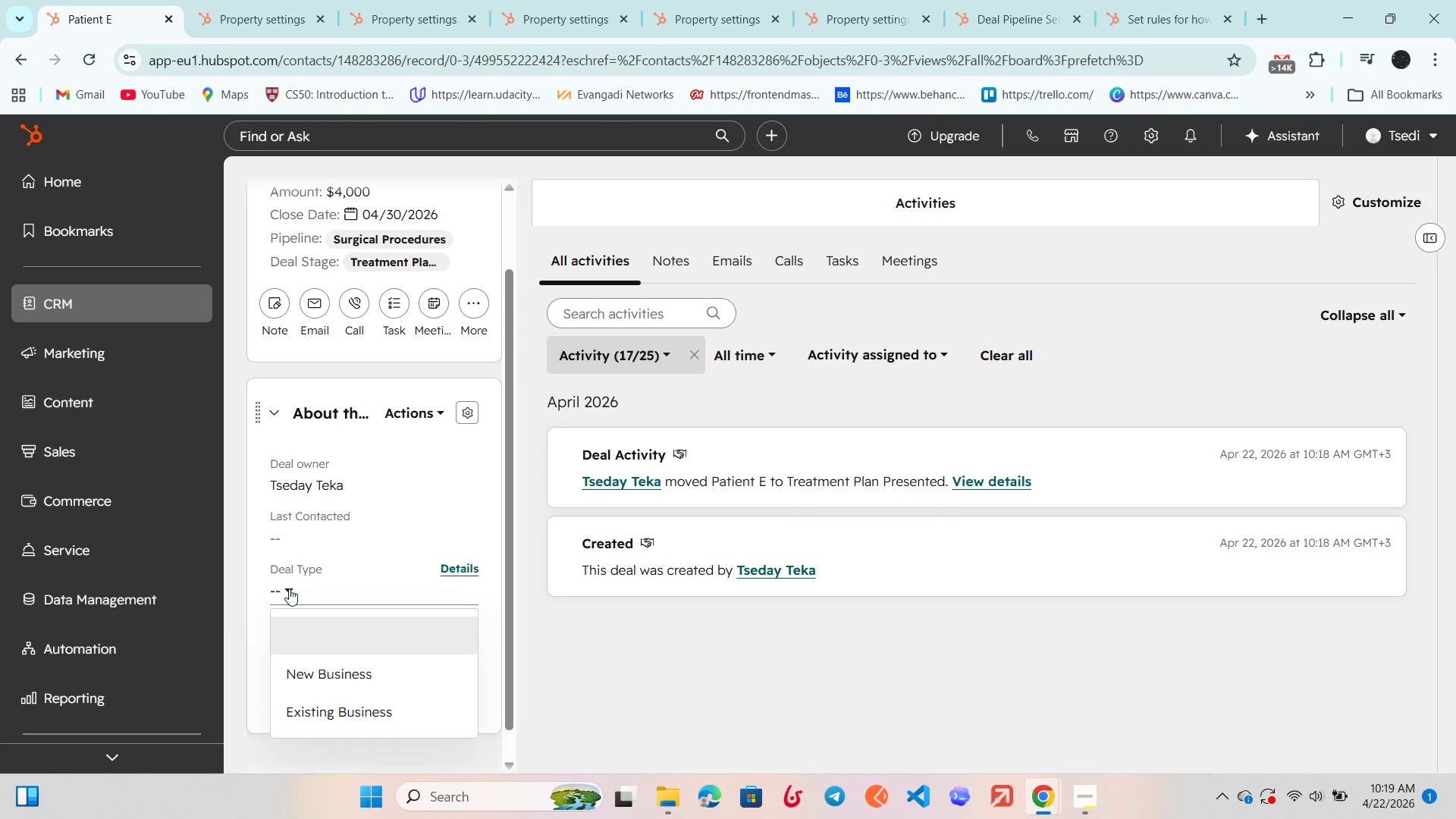 
double_click([289, 588])
 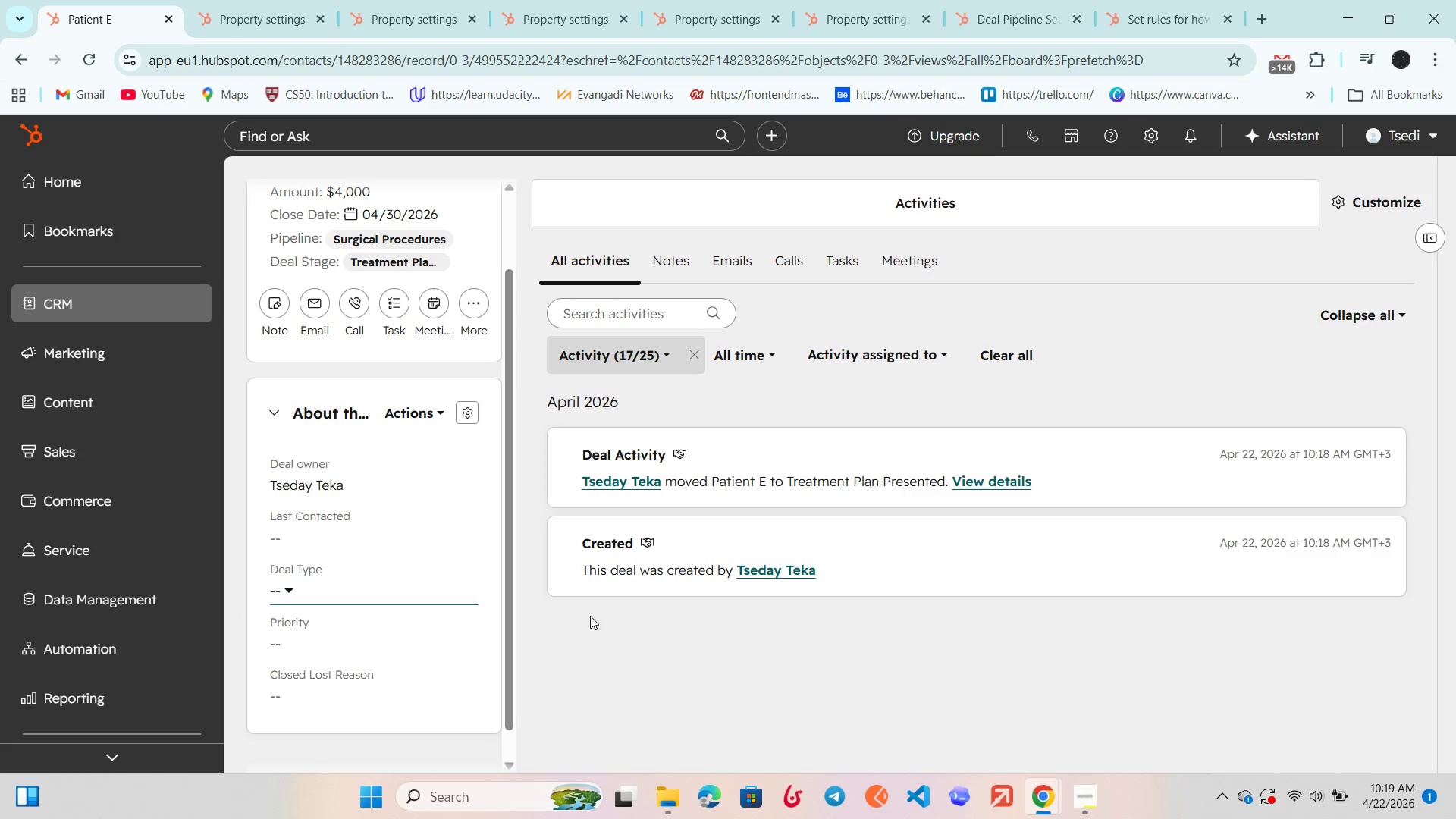 
left_click([605, 614])
 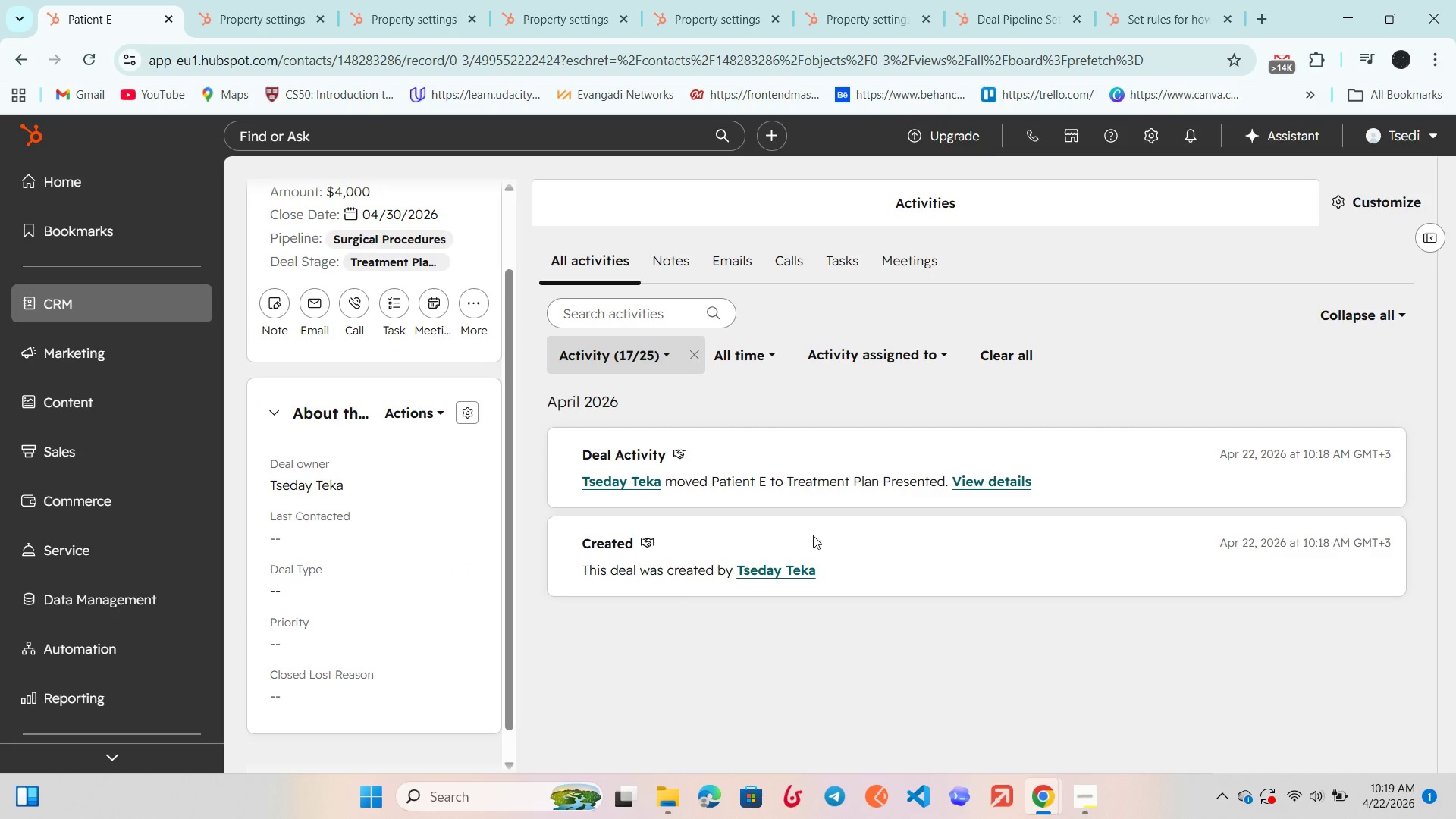 
scroll: coordinate [847, 527], scroll_direction: up, amount: 4.0
 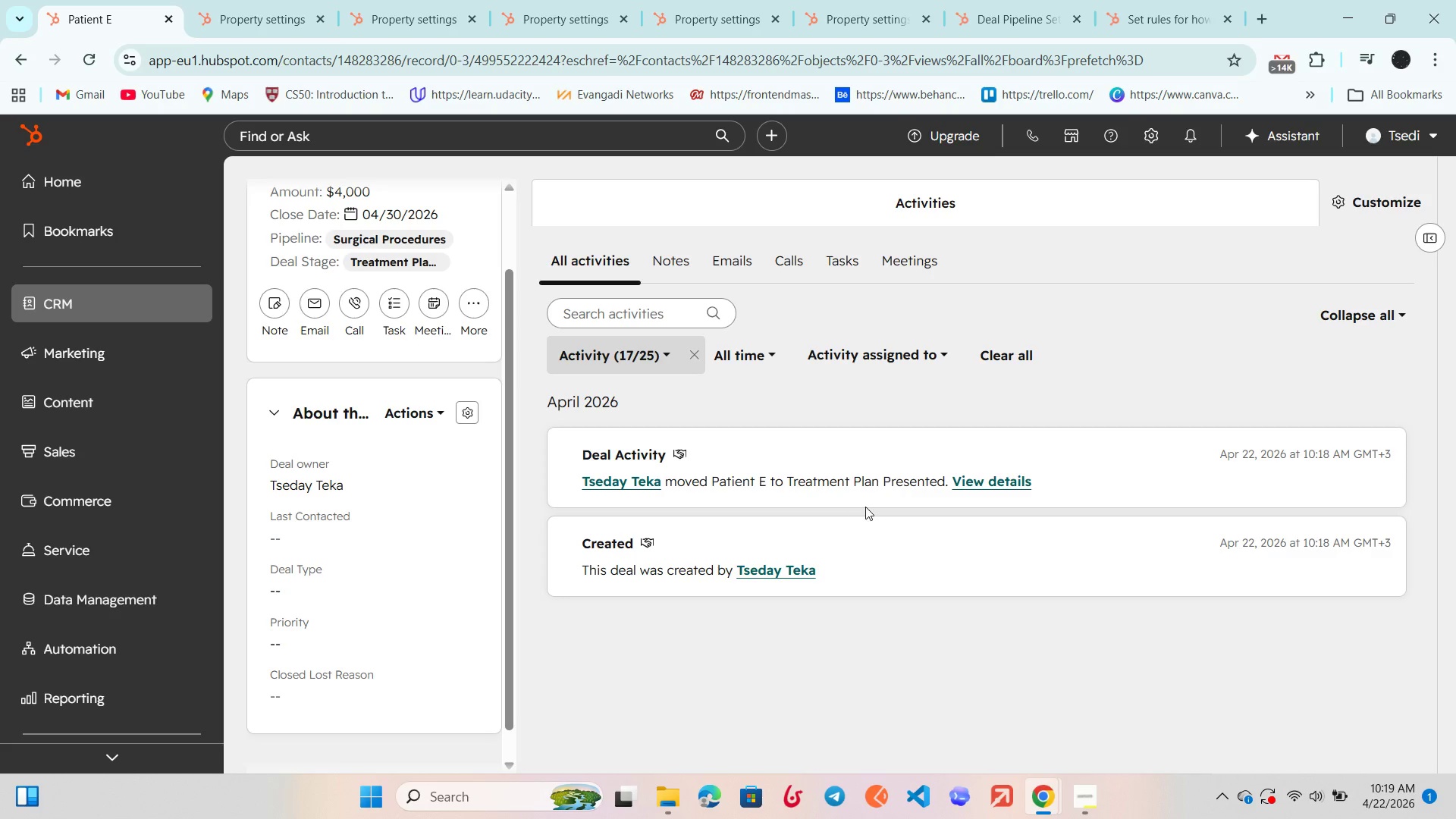 
wait(25.27)
 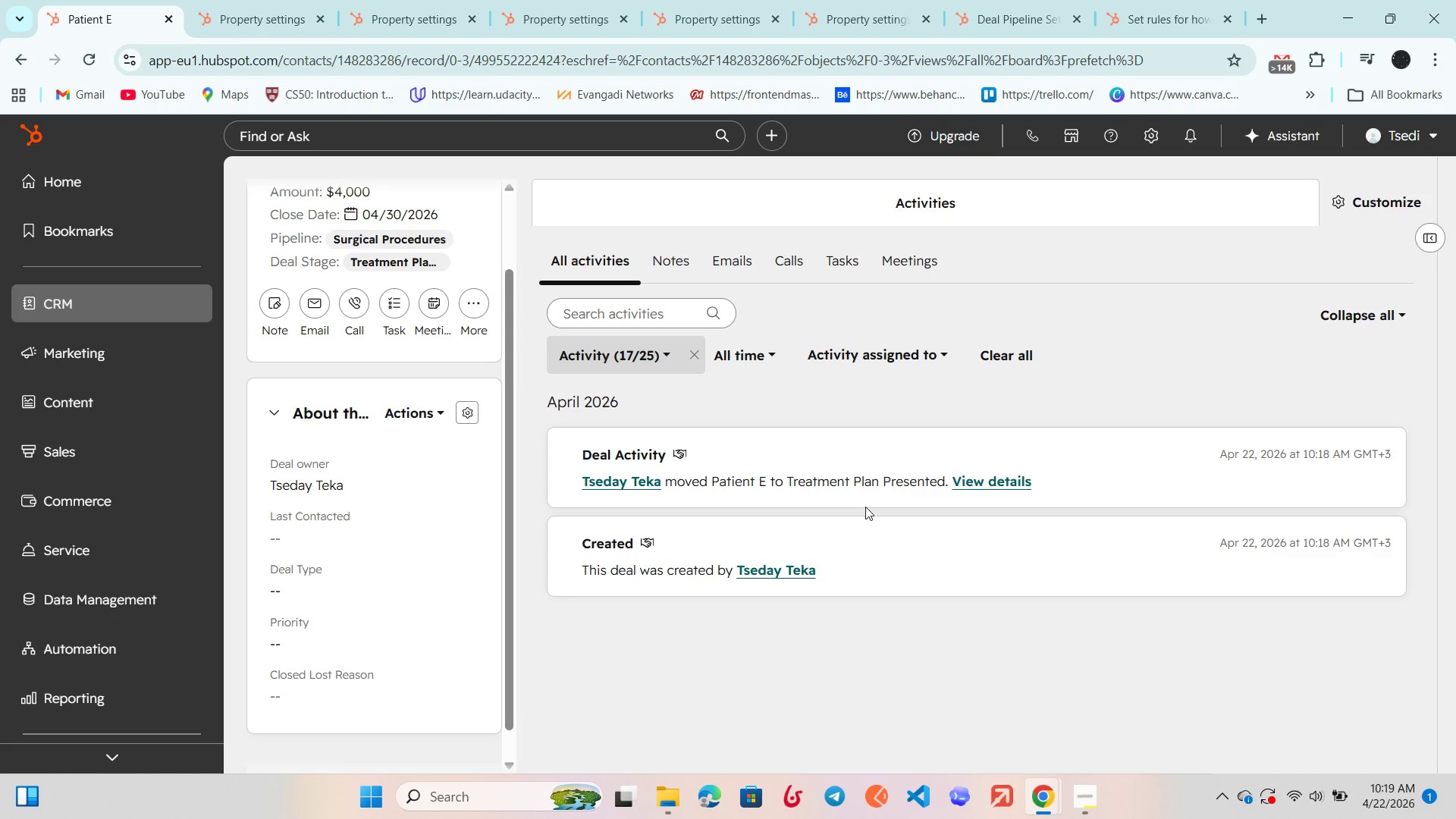 
scroll: coordinate [861, 437], scroll_direction: up, amount: 2.0
 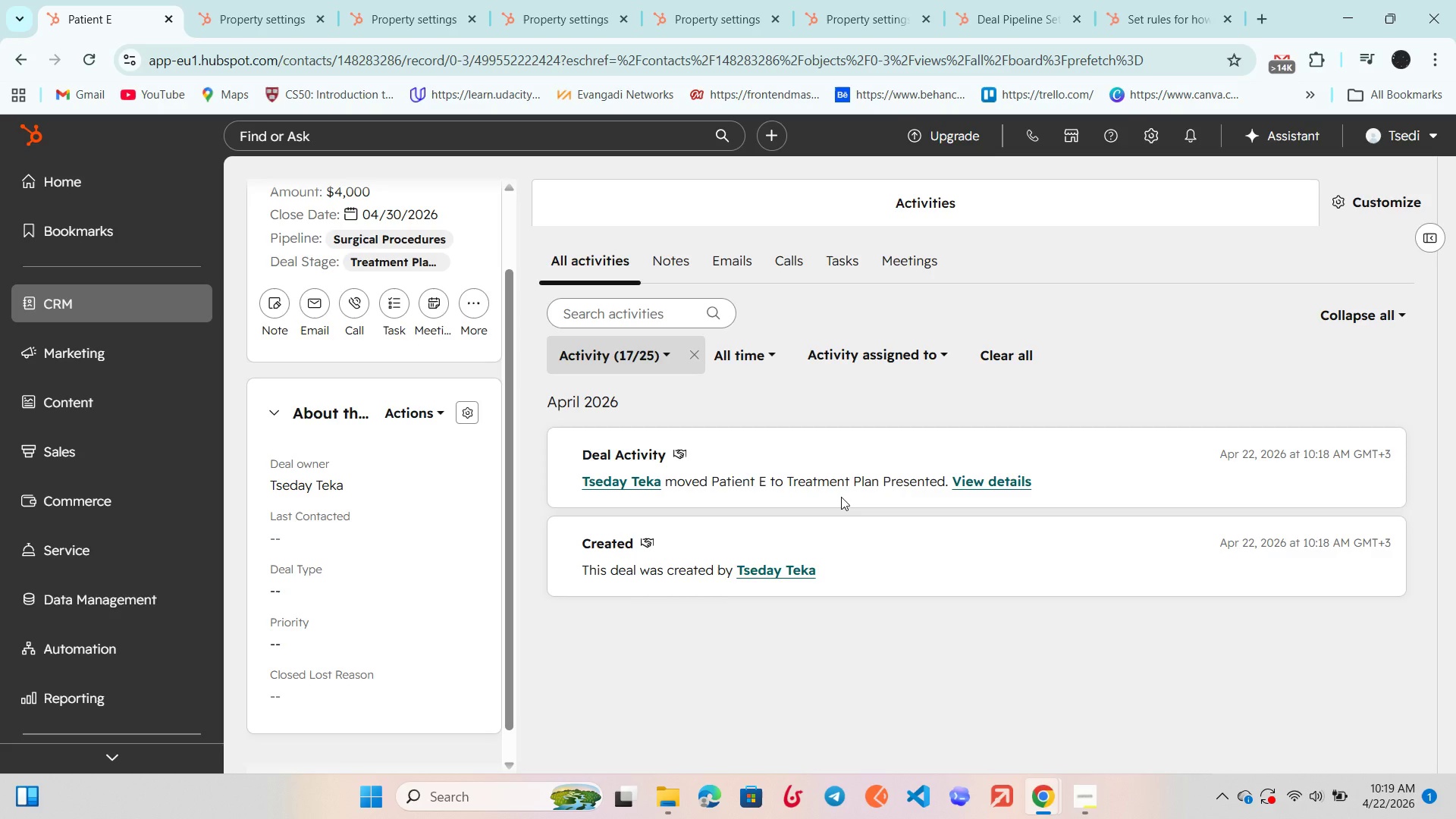 
wait(32.88)
 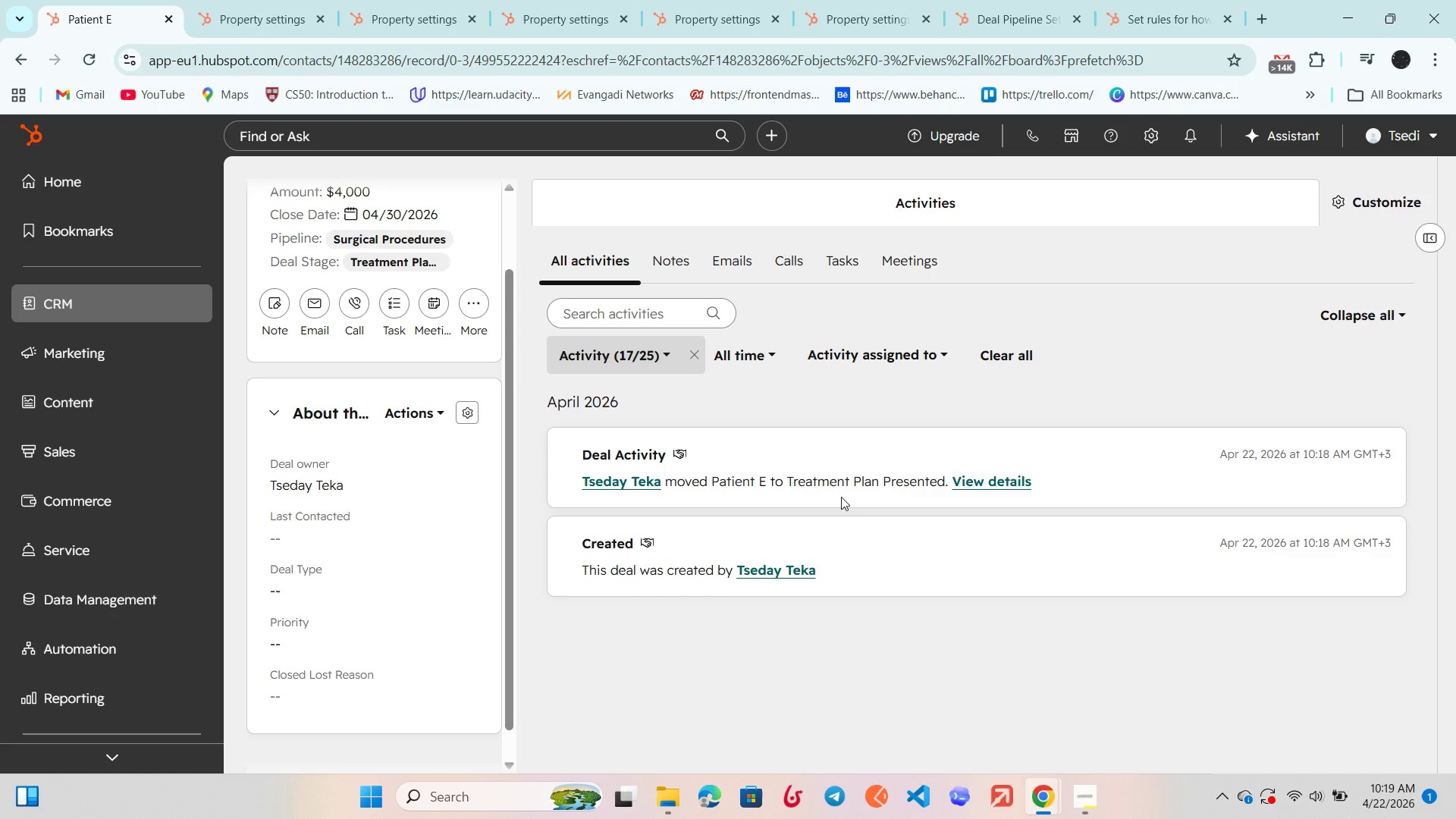 
scroll: coordinate [784, 350], scroll_direction: up, amount: 3.0
 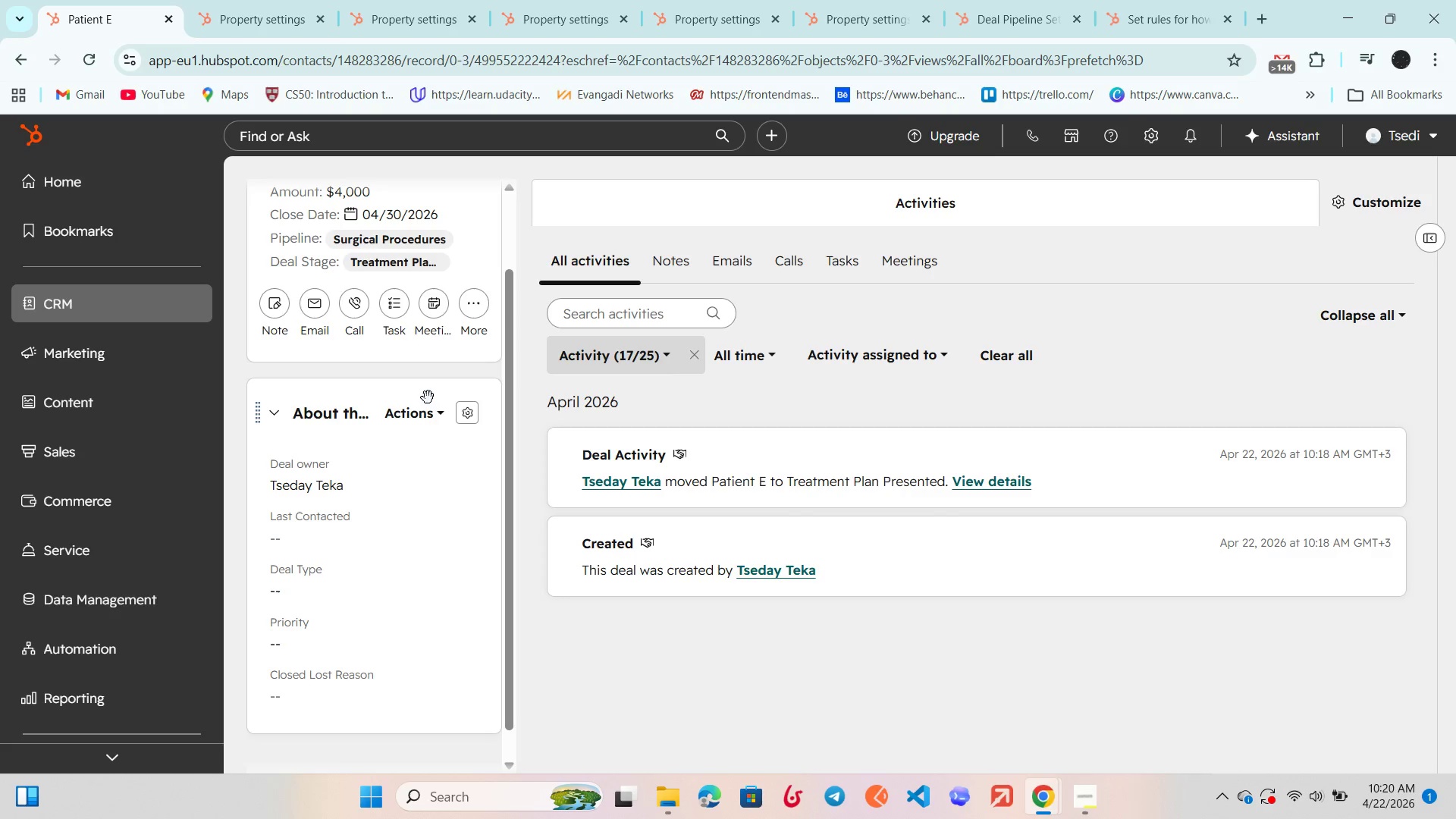 
left_click([419, 401])
 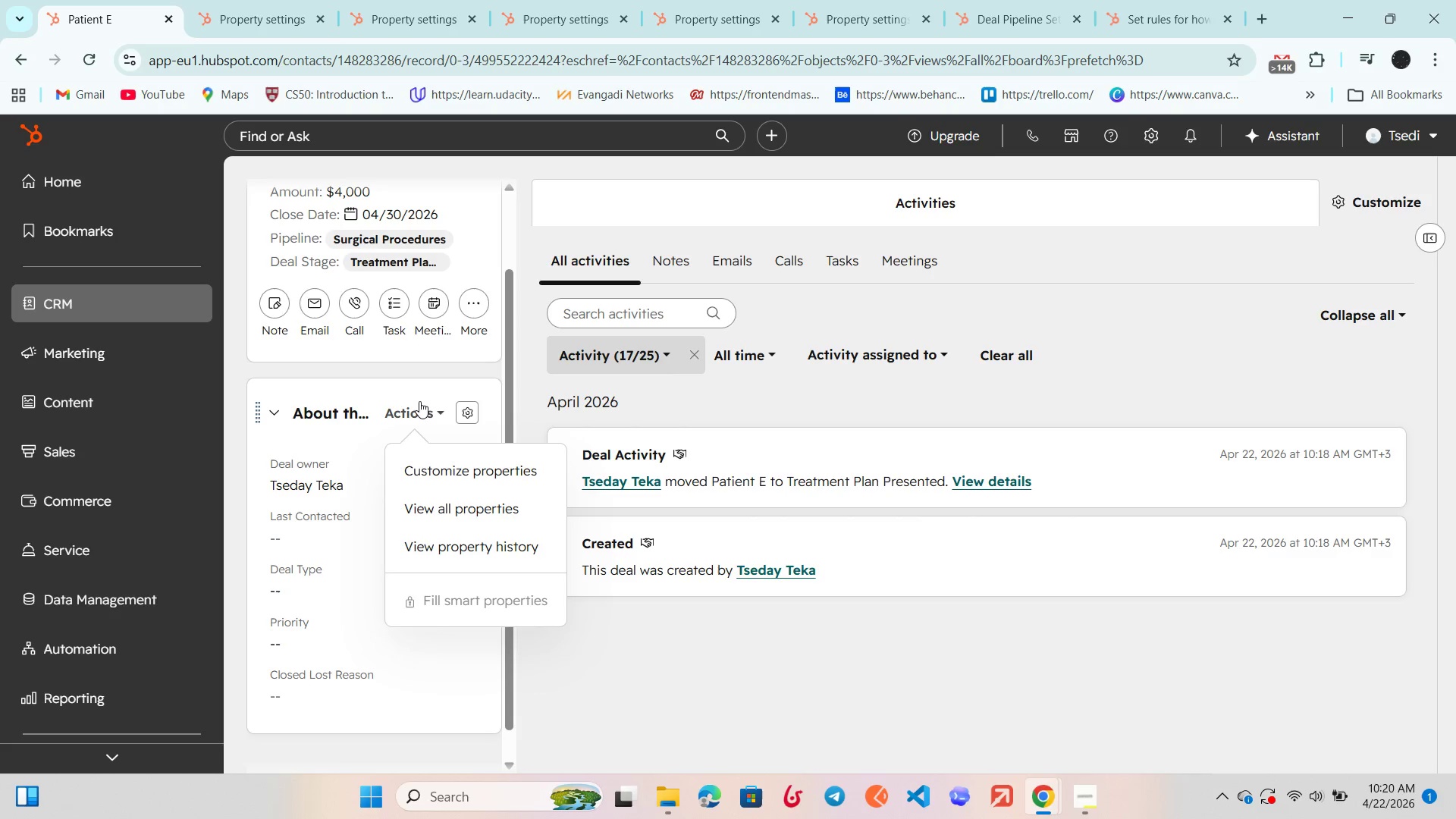 
left_click([419, 401])
 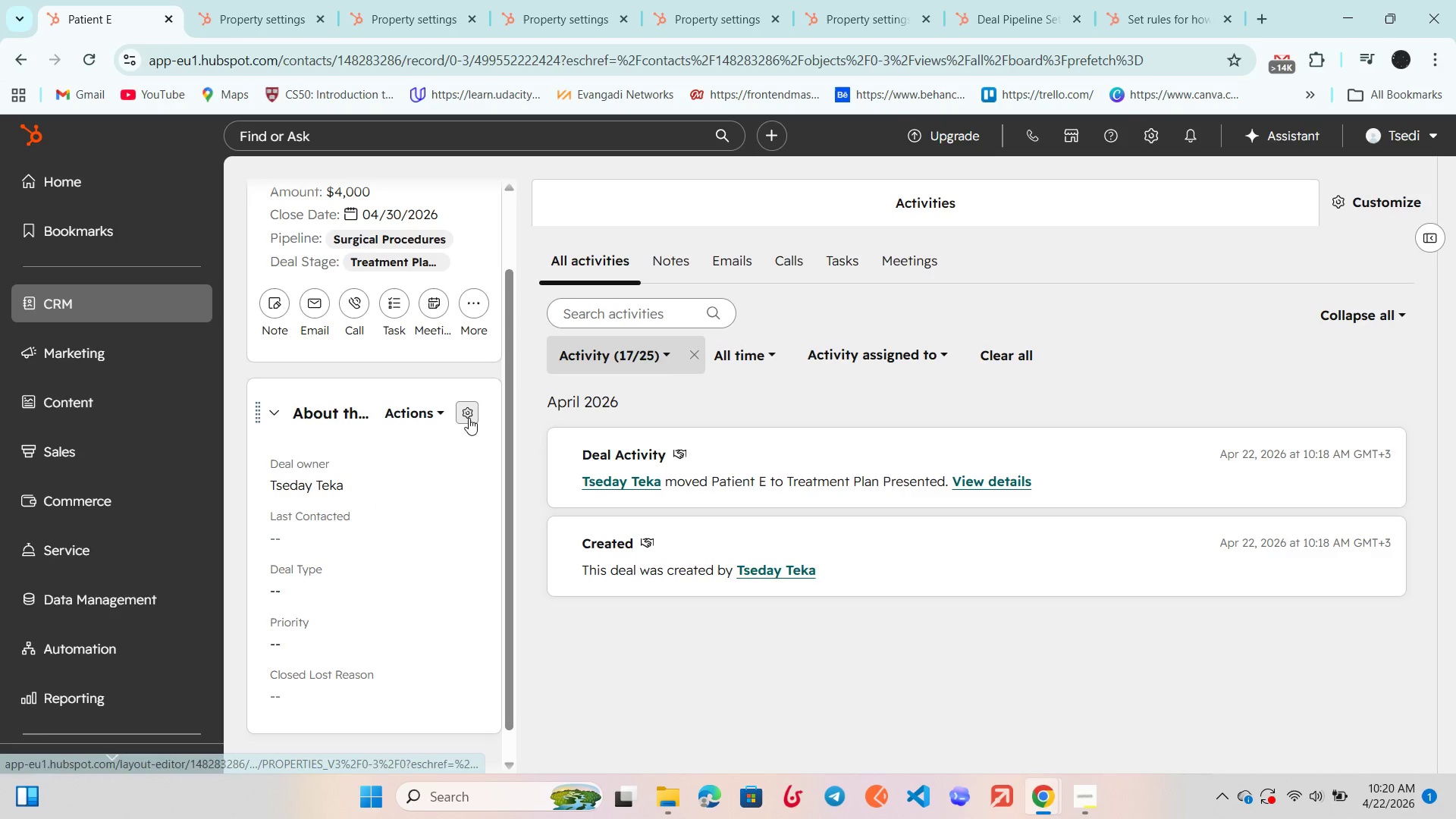 
left_click([469, 418])
 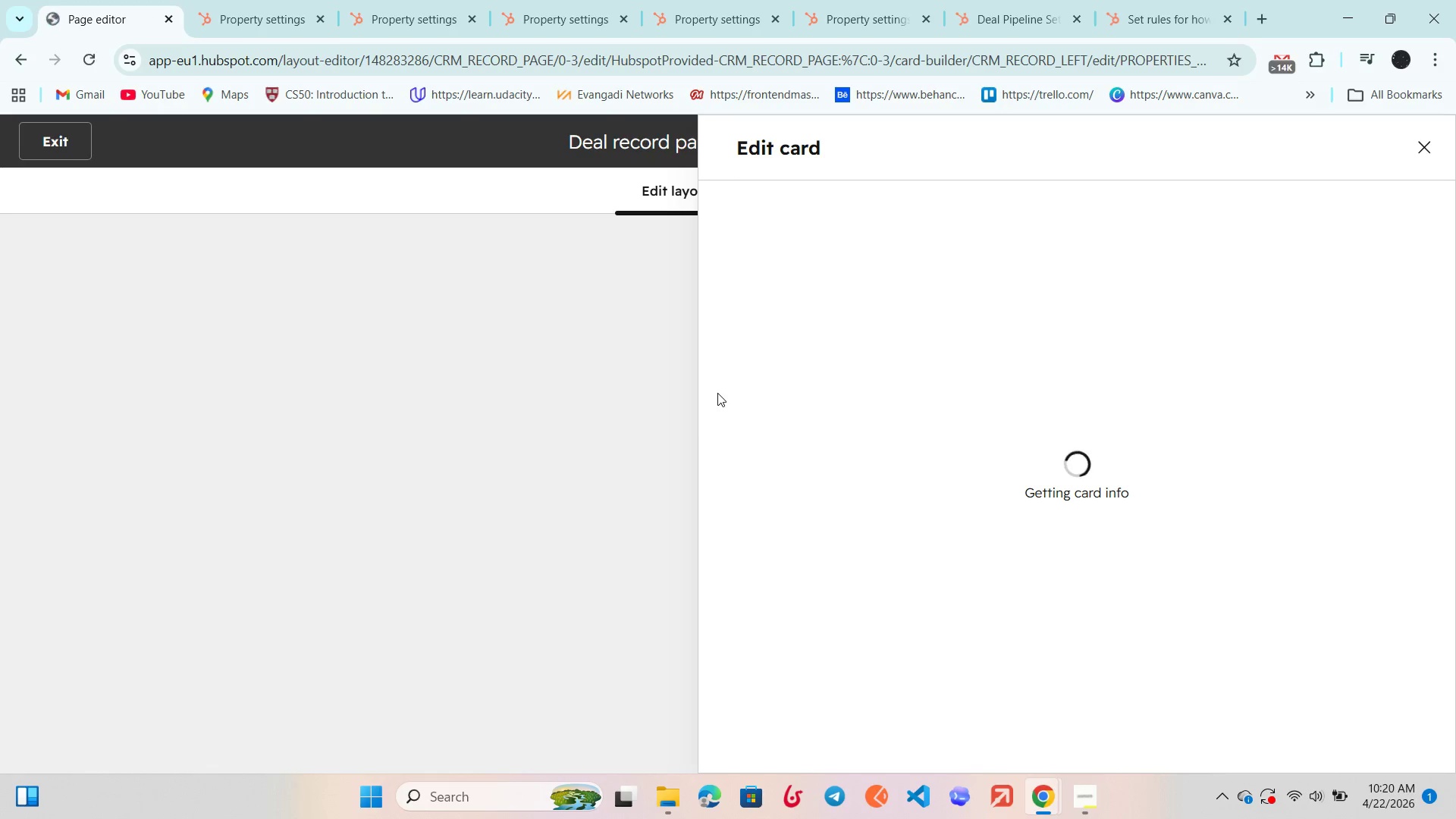 
mouse_move([933, 428])
 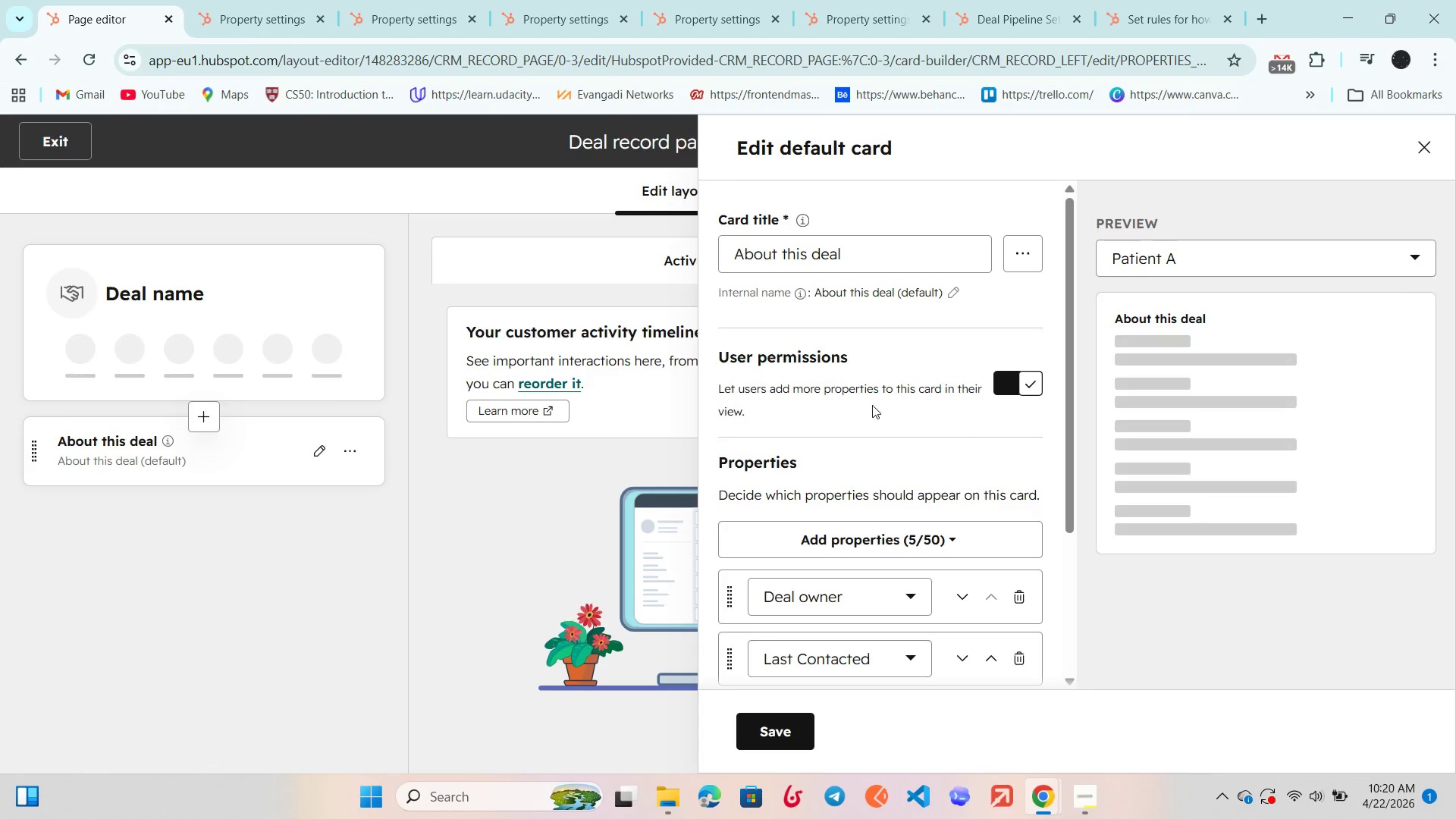 
scroll: coordinate [872, 405], scroll_direction: down, amount: 1.0
 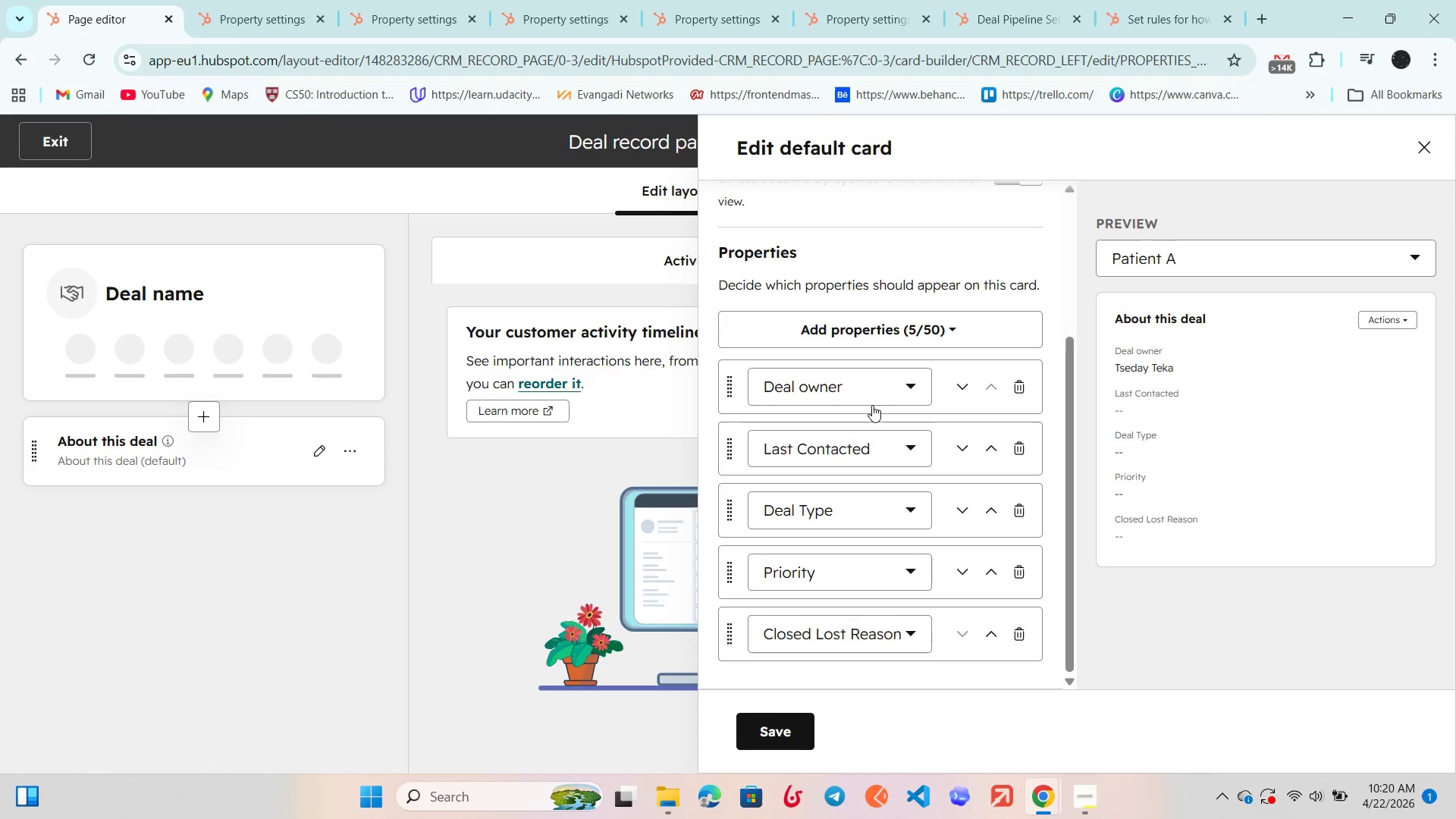 
mouse_move([852, 410])
 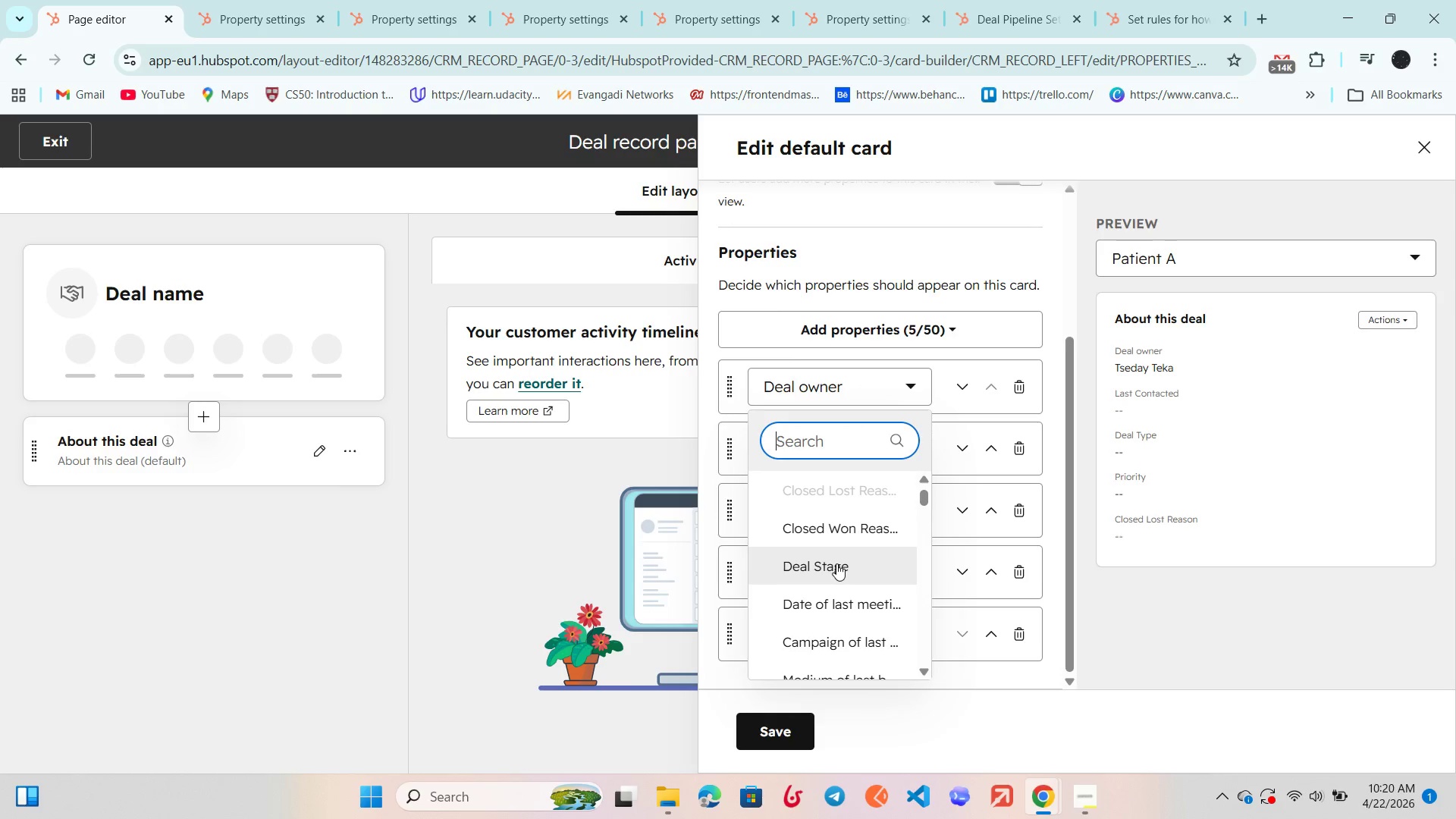 
left_click([836, 563])
 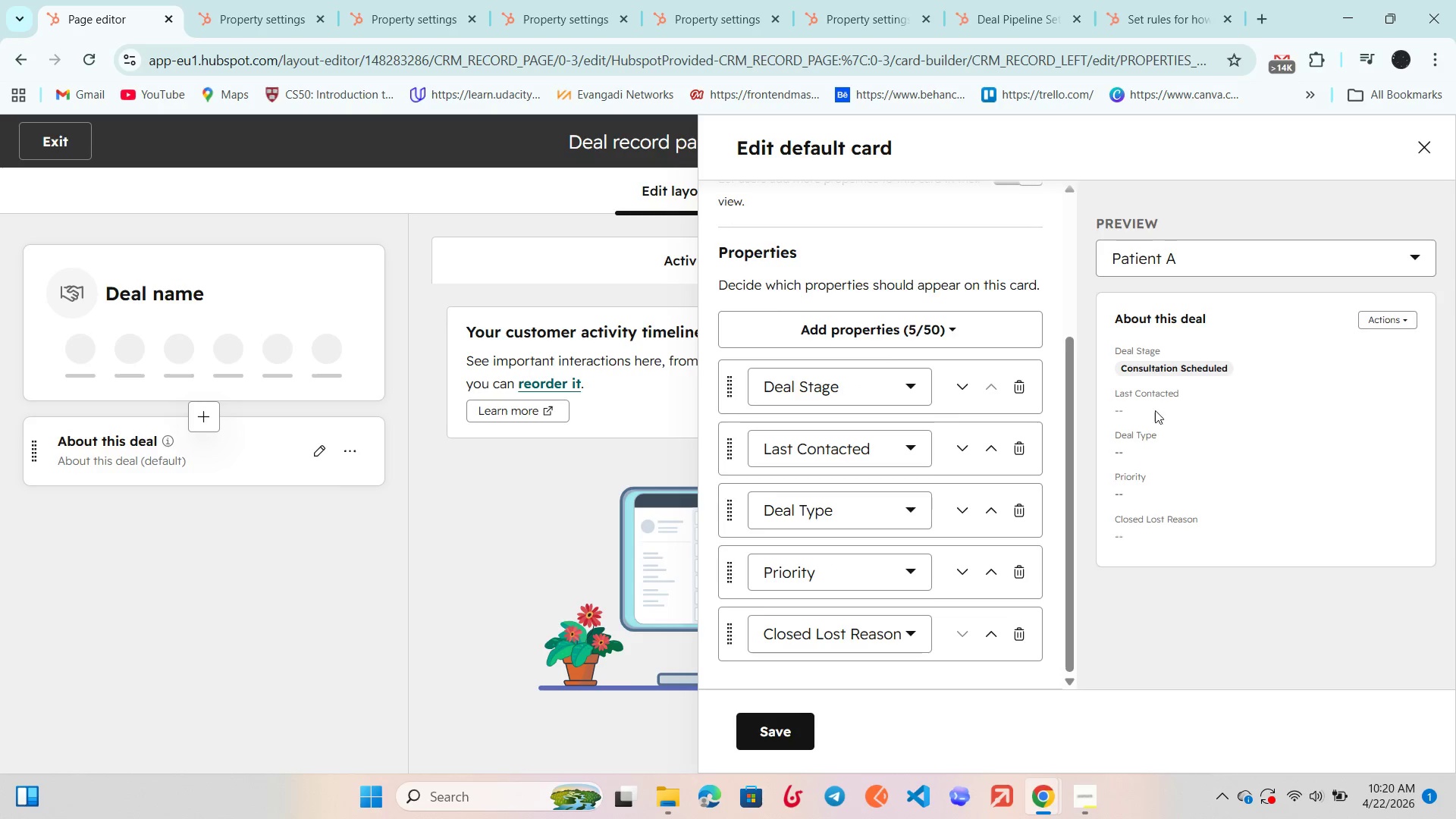 
scroll: coordinate [1153, 419], scroll_direction: down, amount: 4.0
 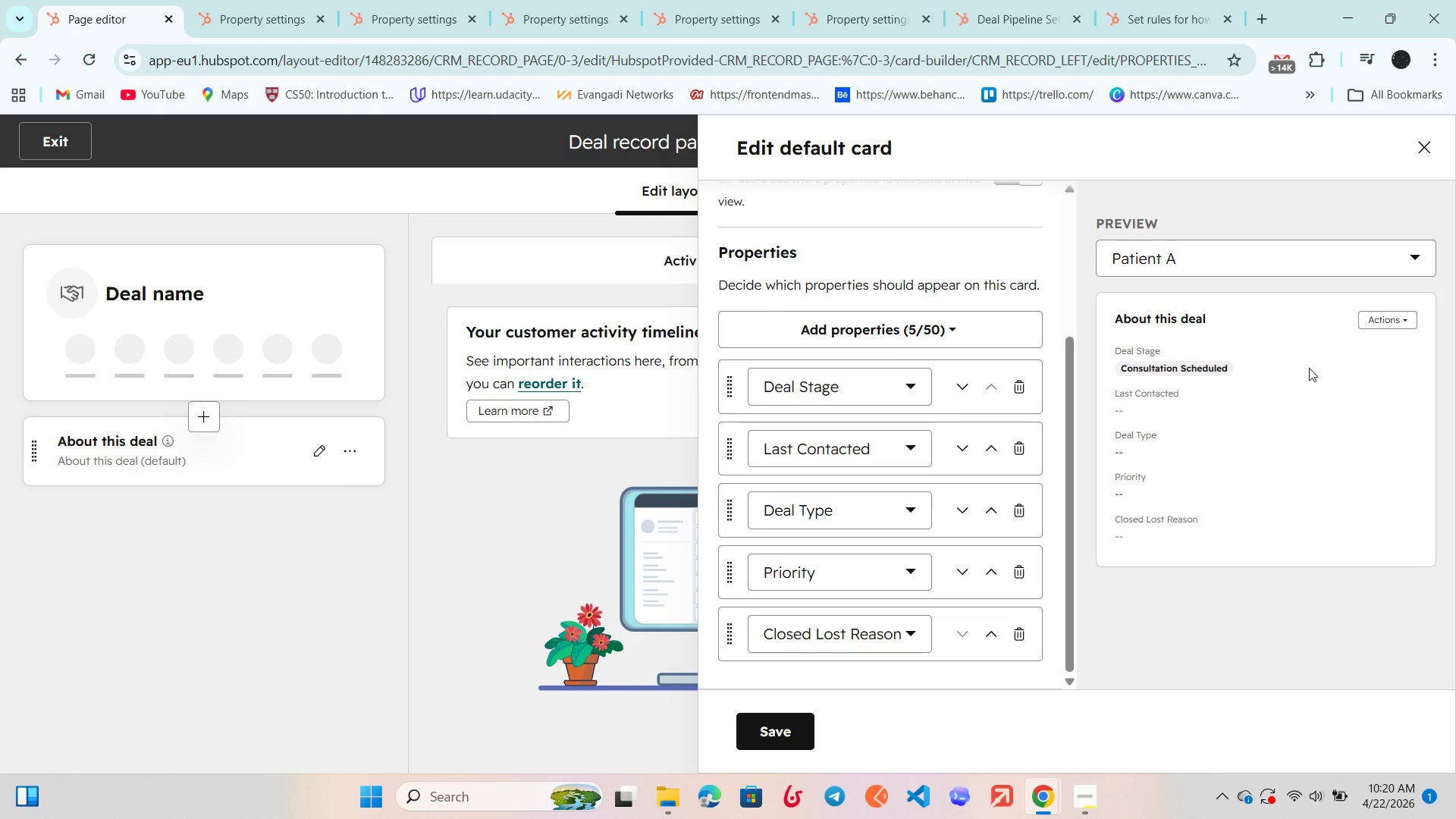 
left_click([1381, 312])
 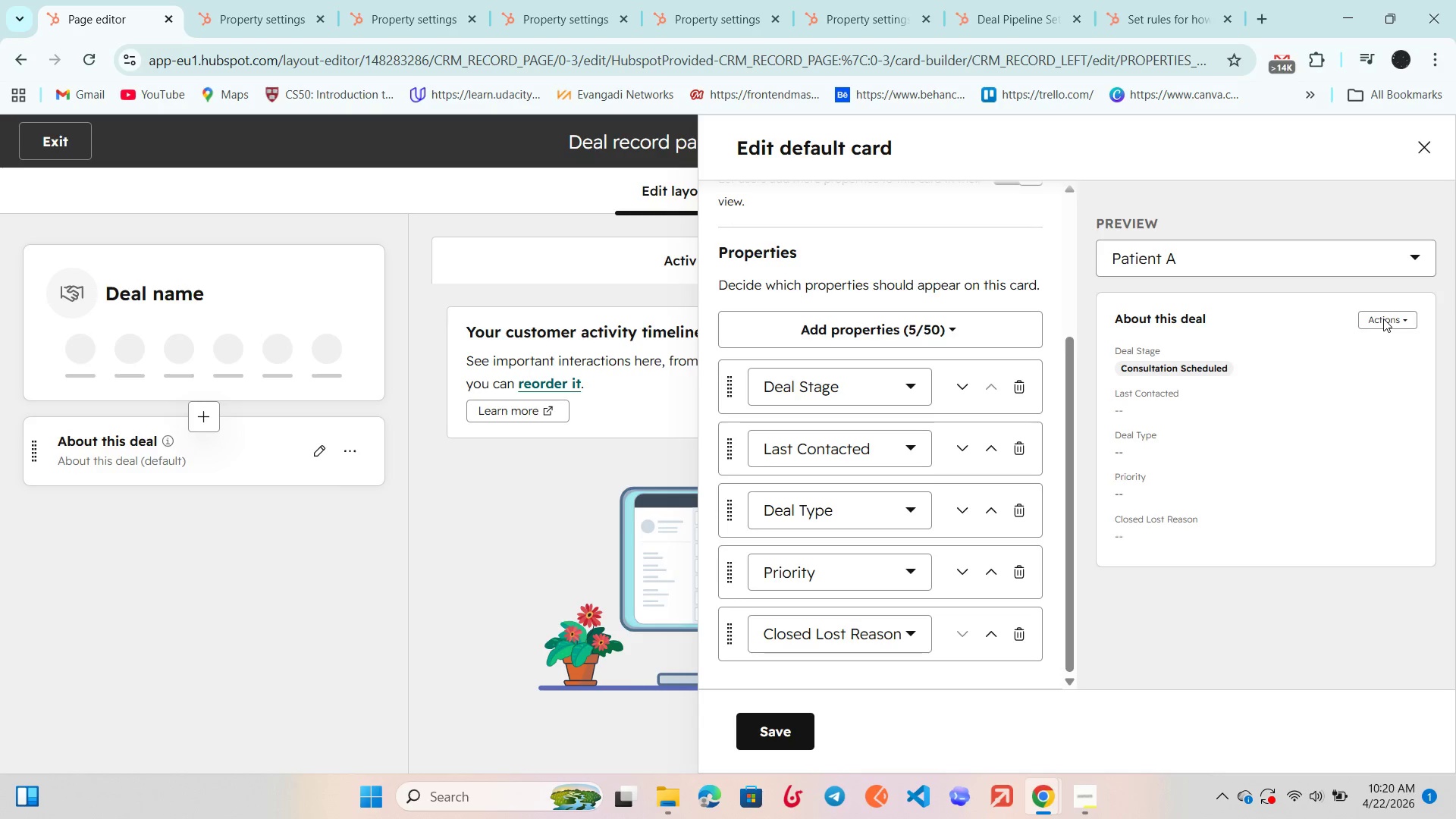 
double_click([1383, 318])
 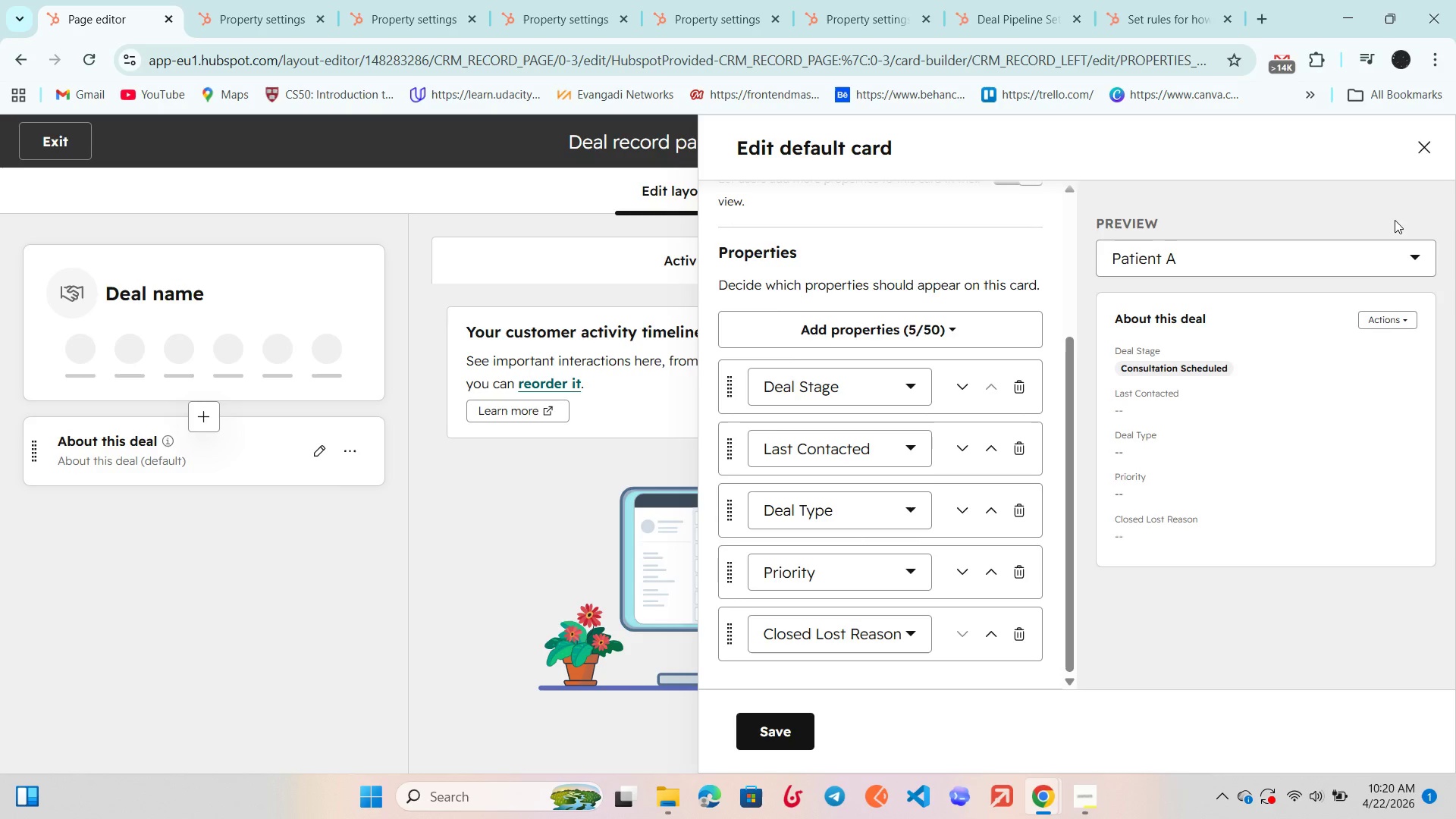 
left_click([1363, 259])
 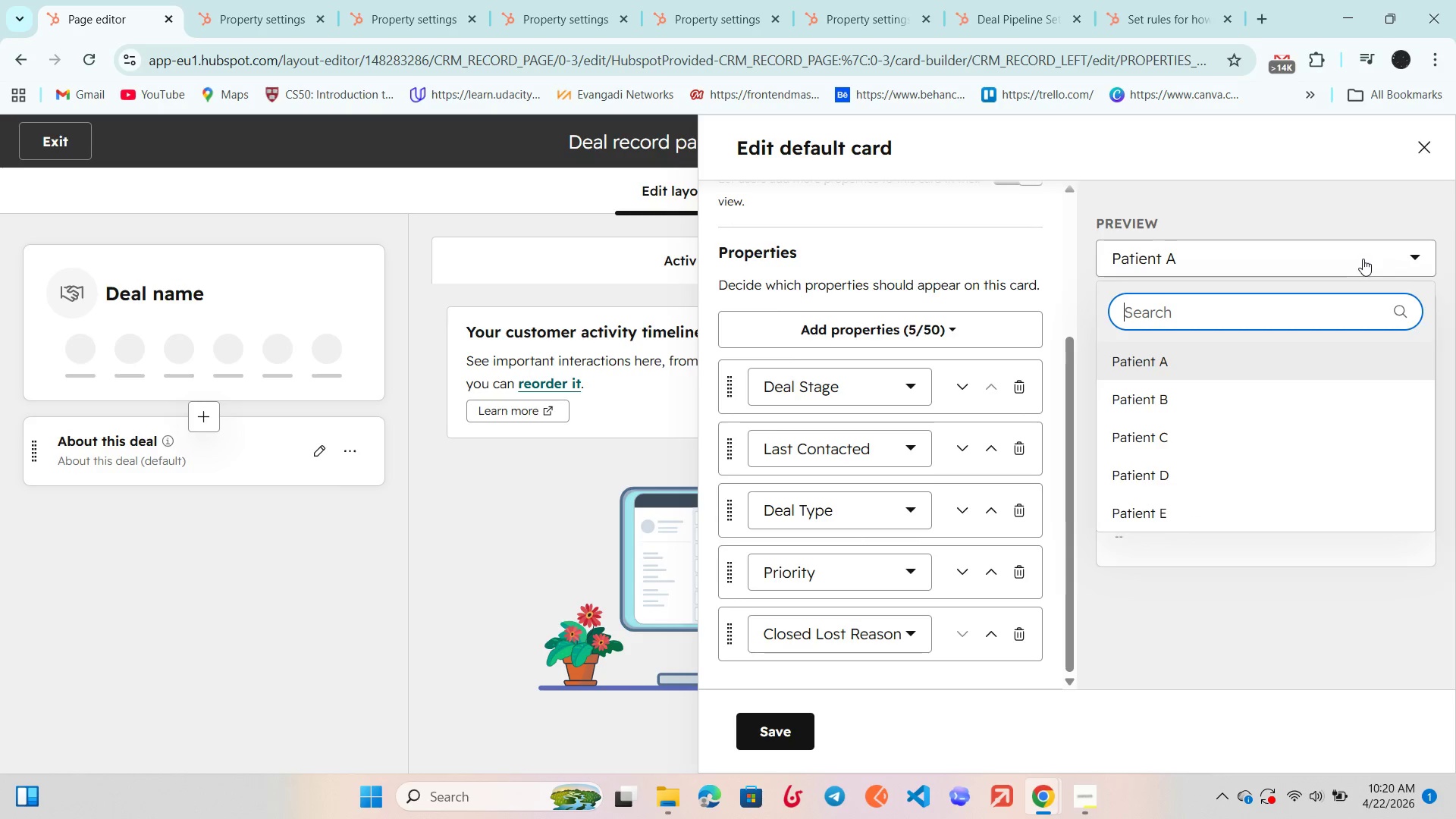 
left_click([1363, 259])
 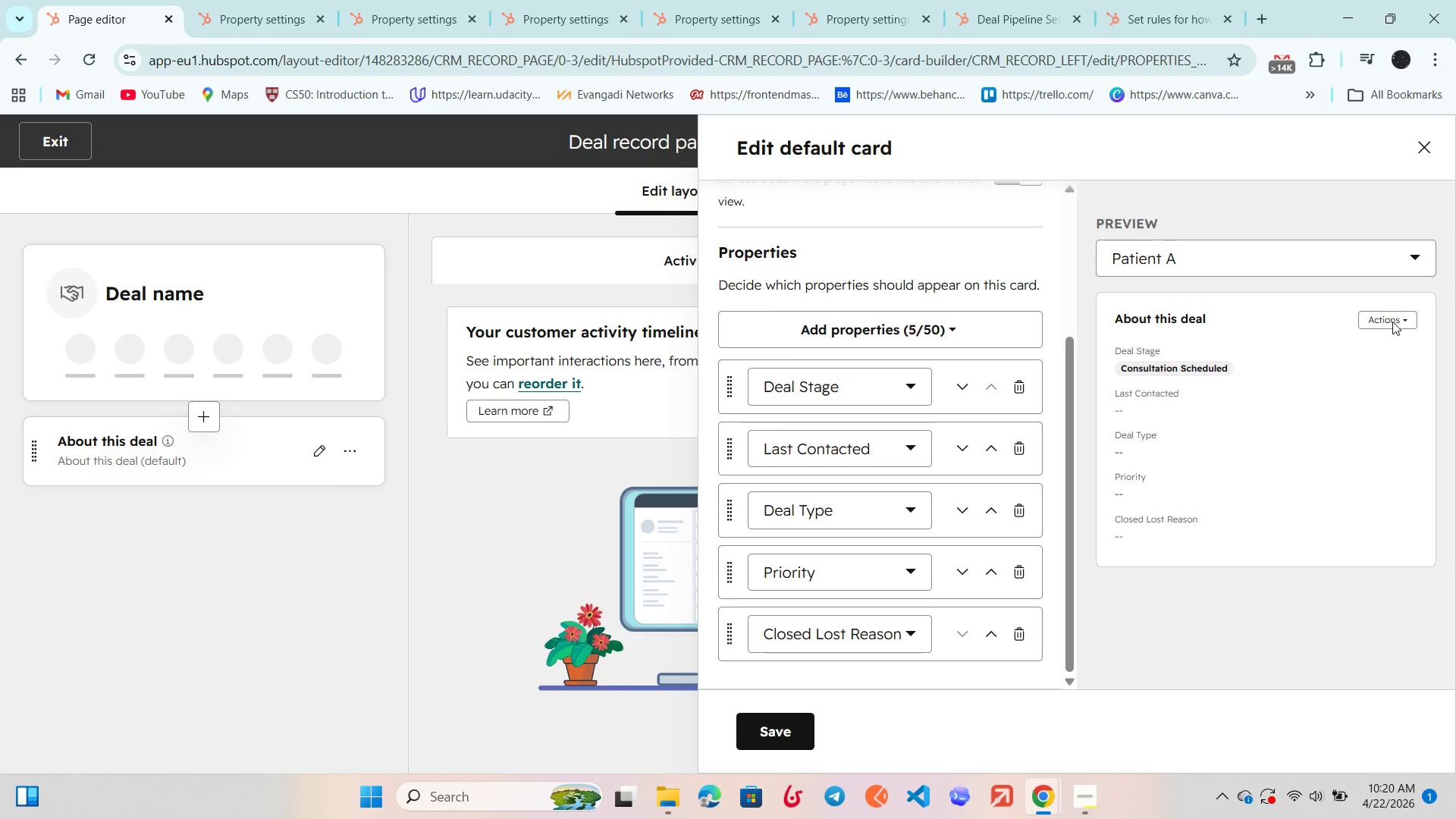 
double_click([1392, 322])
 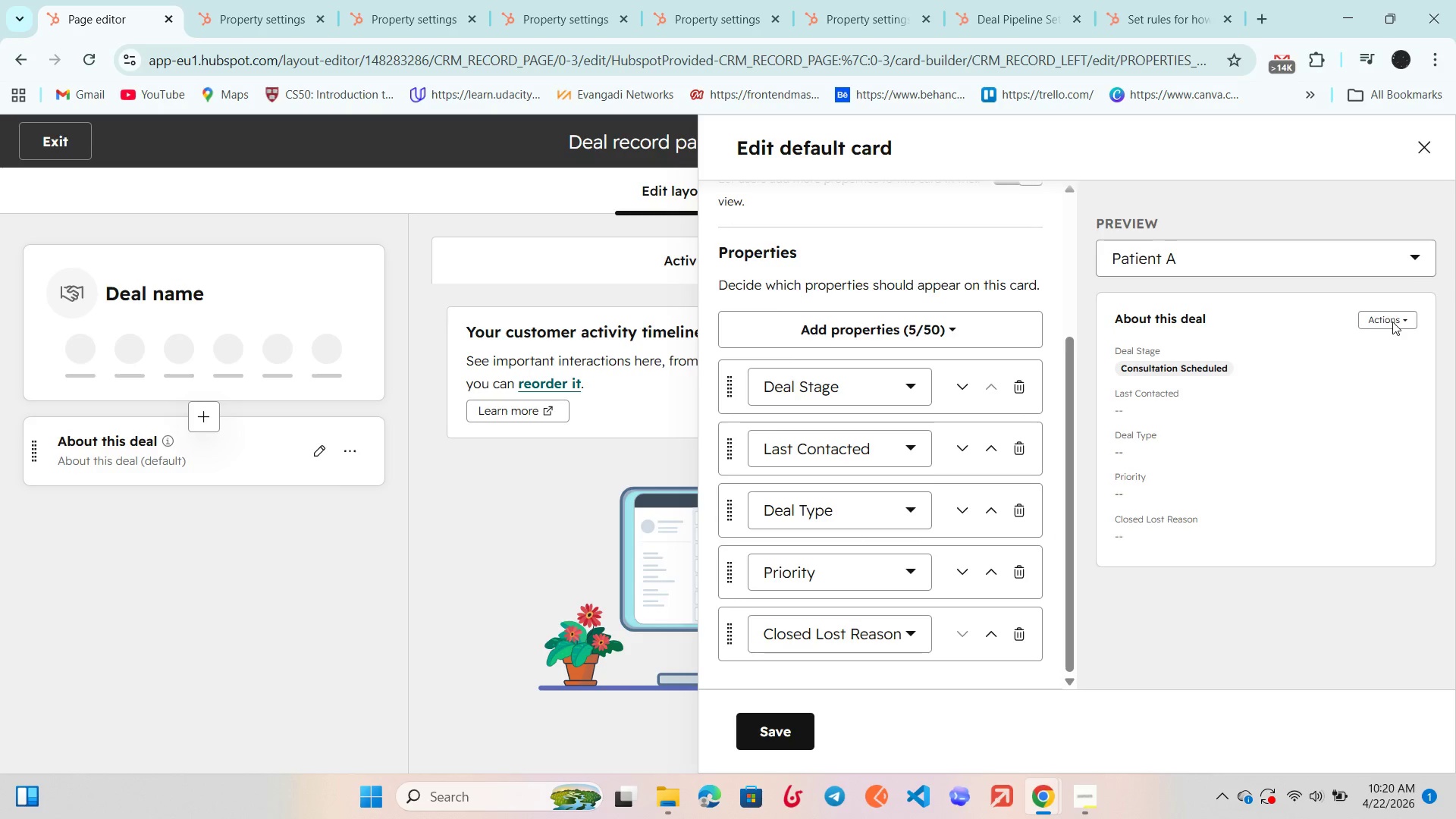 
triple_click([1392, 322])
 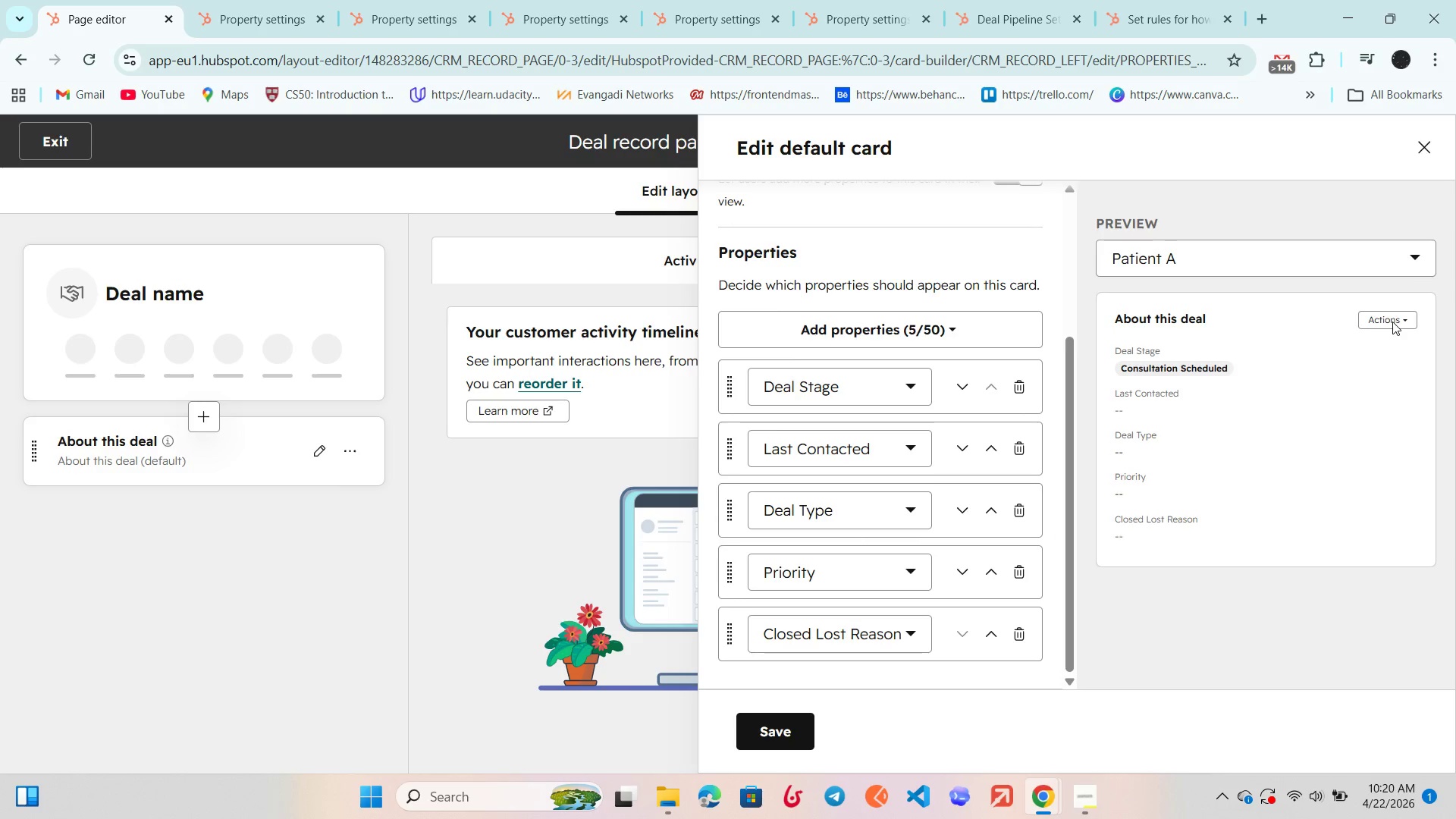 
triple_click([1392, 322])
 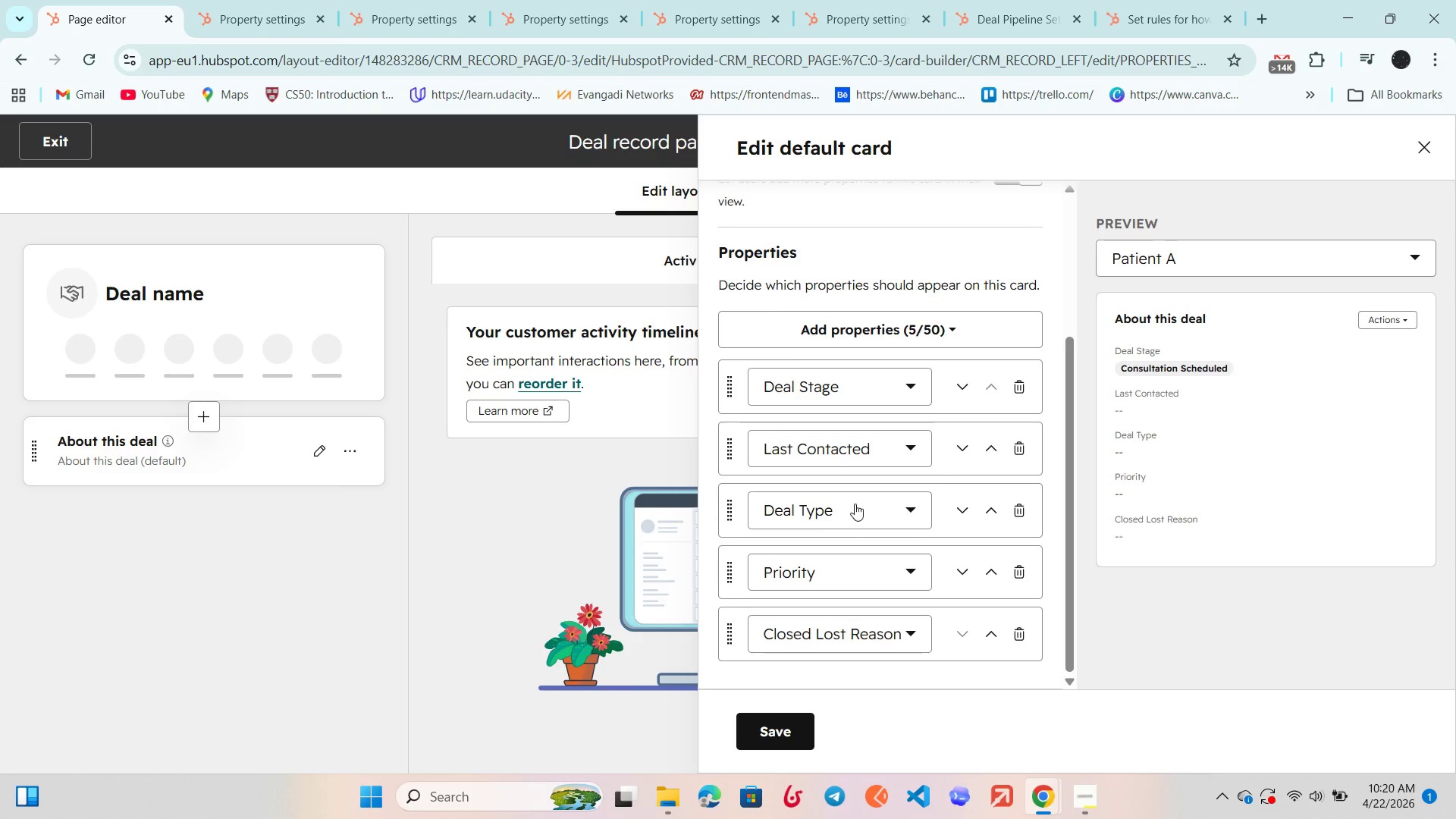 
scroll: coordinate [792, 513], scroll_direction: down, amount: 4.0
 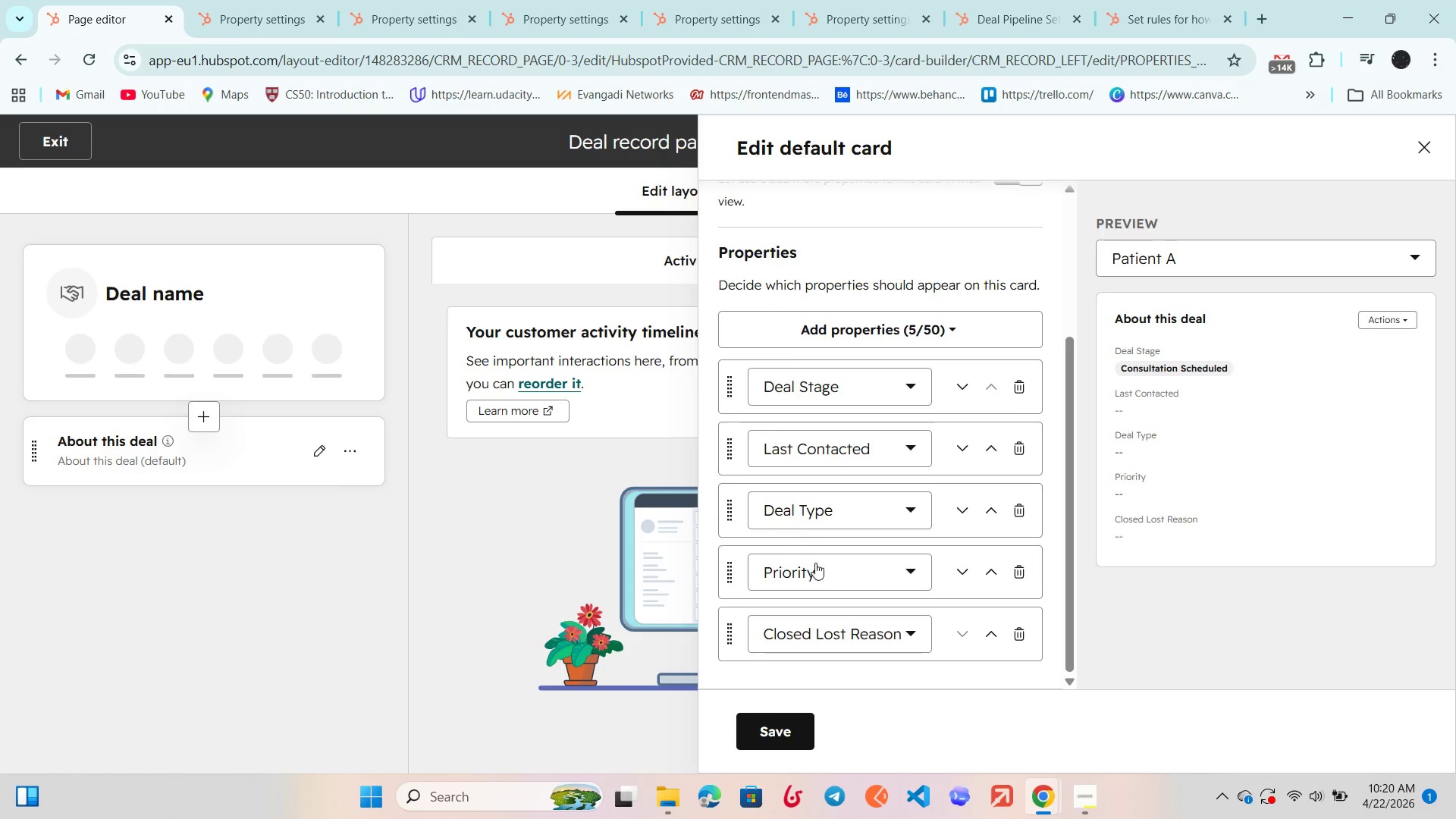 
left_click([820, 572])
 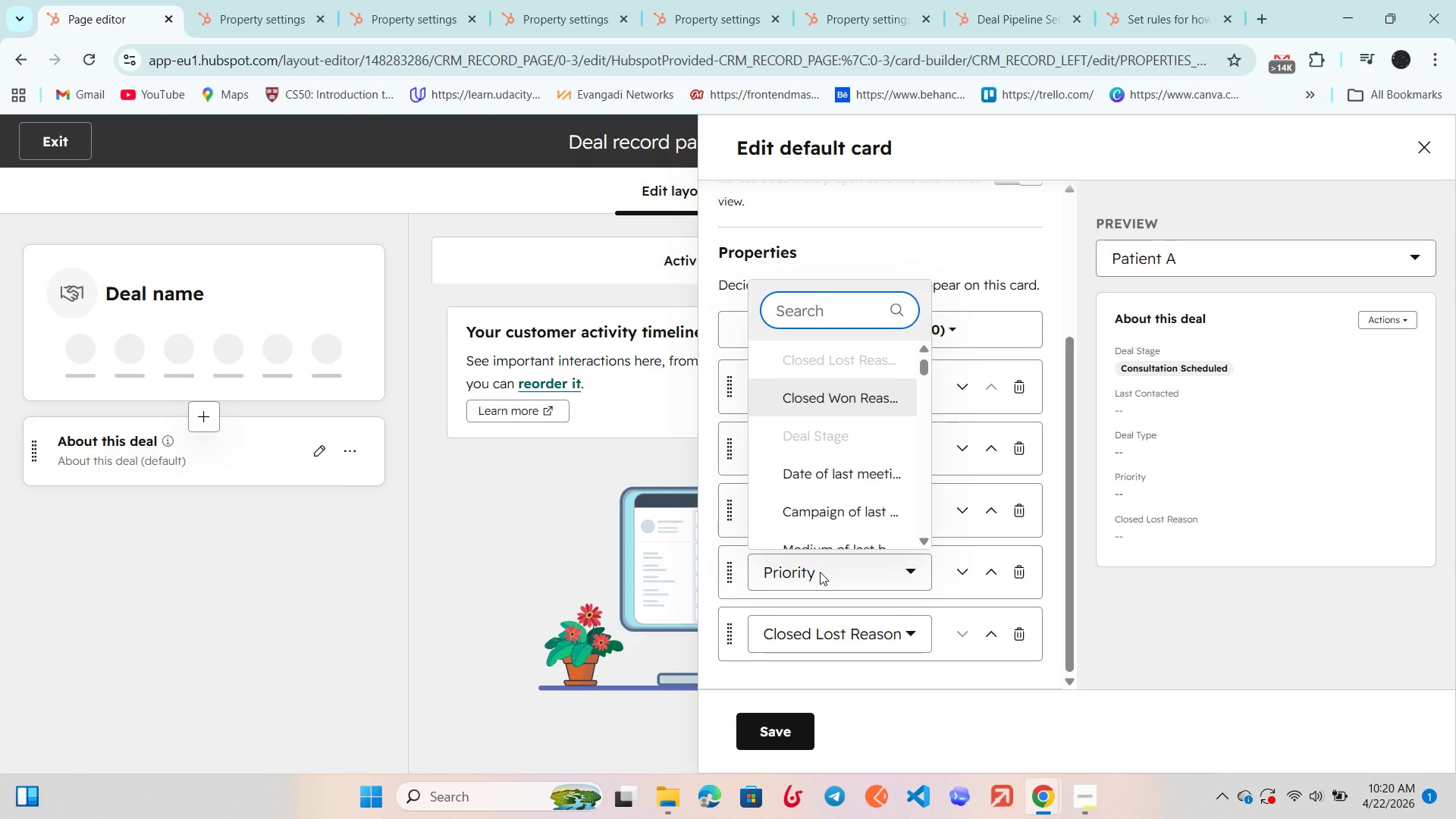 
left_click([820, 572])
 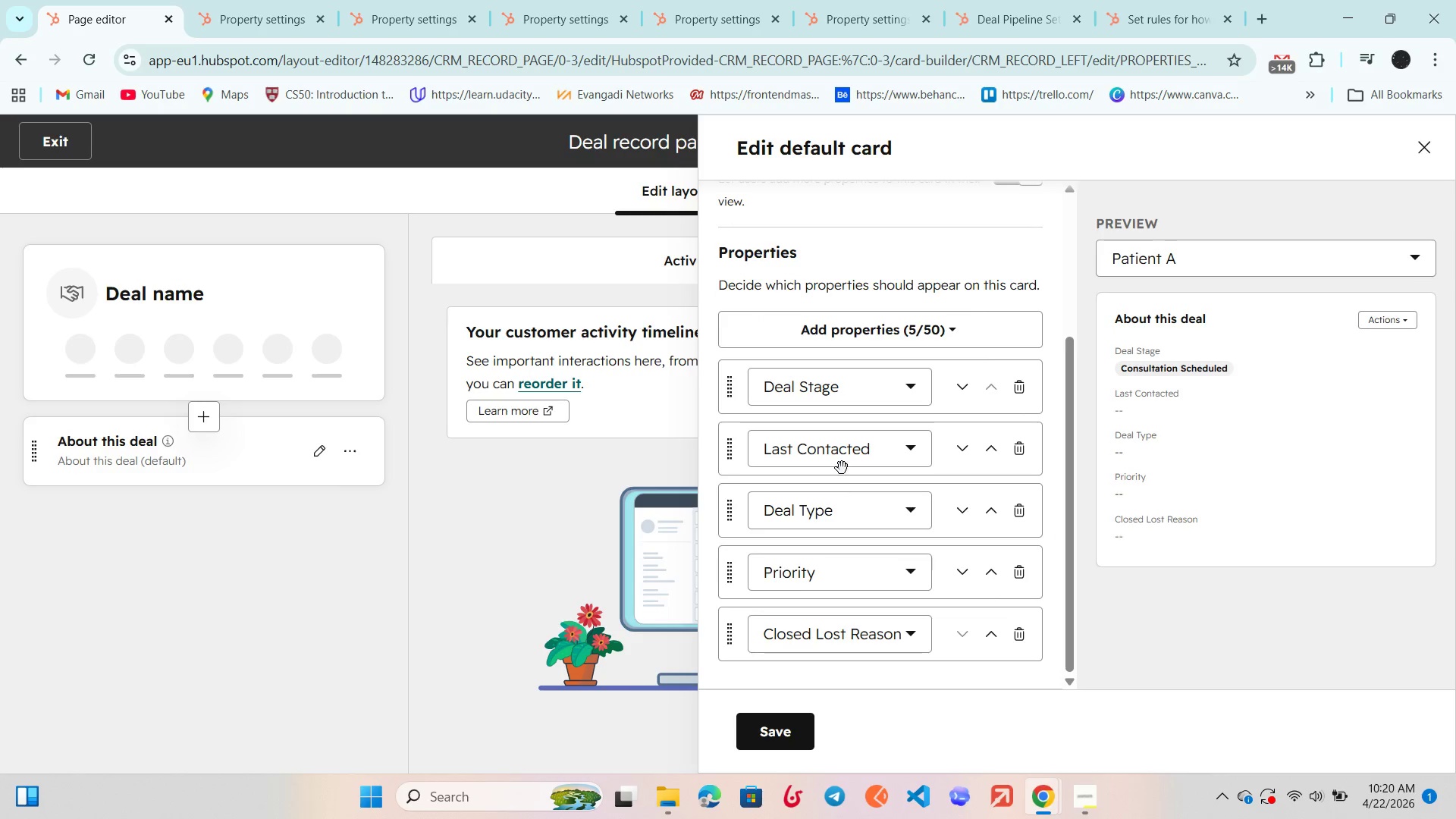 
left_click([848, 452])
 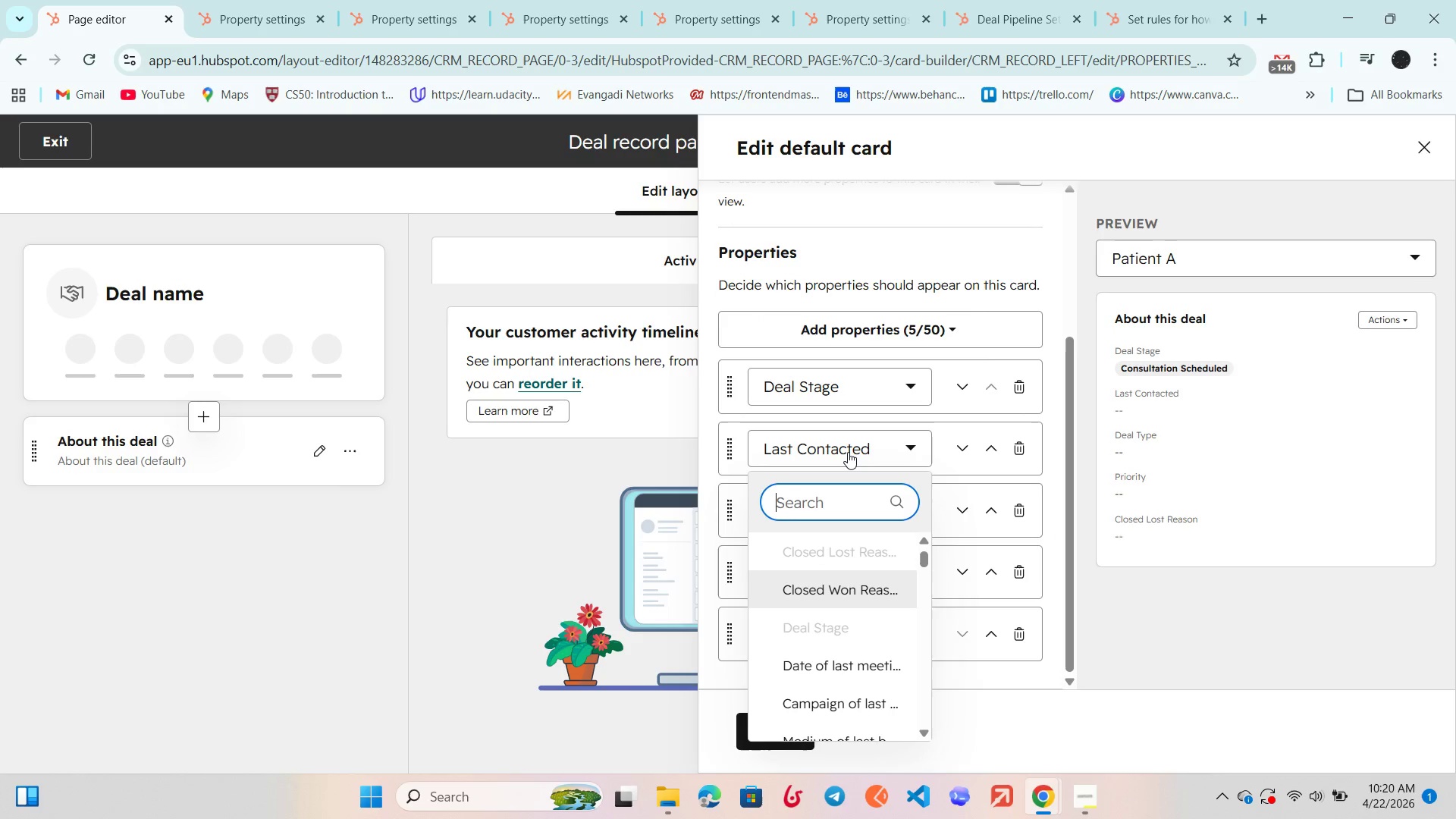 
left_click([848, 452])
 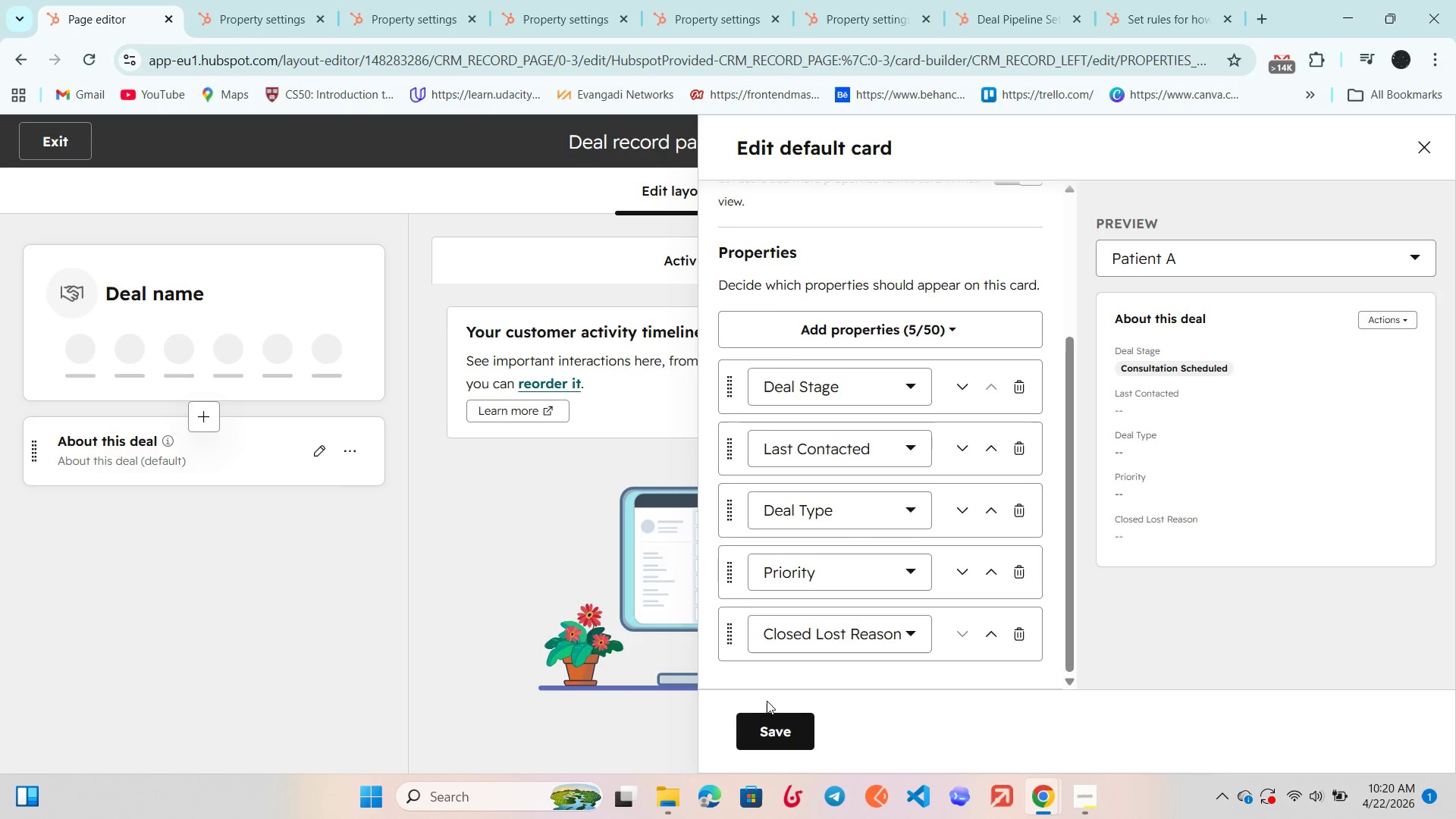 
left_click([767, 722])
 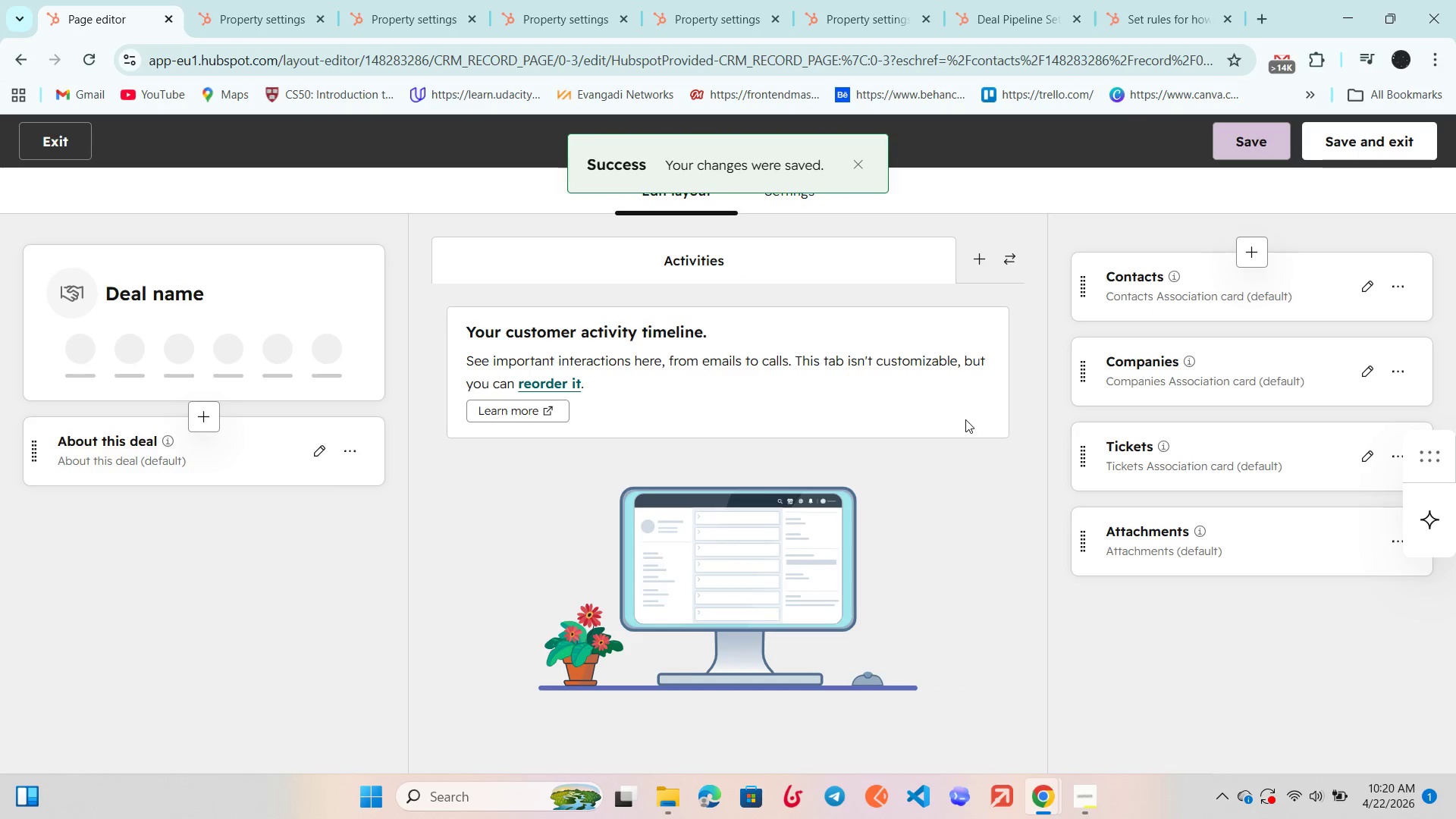 
left_click([1347, 133])
 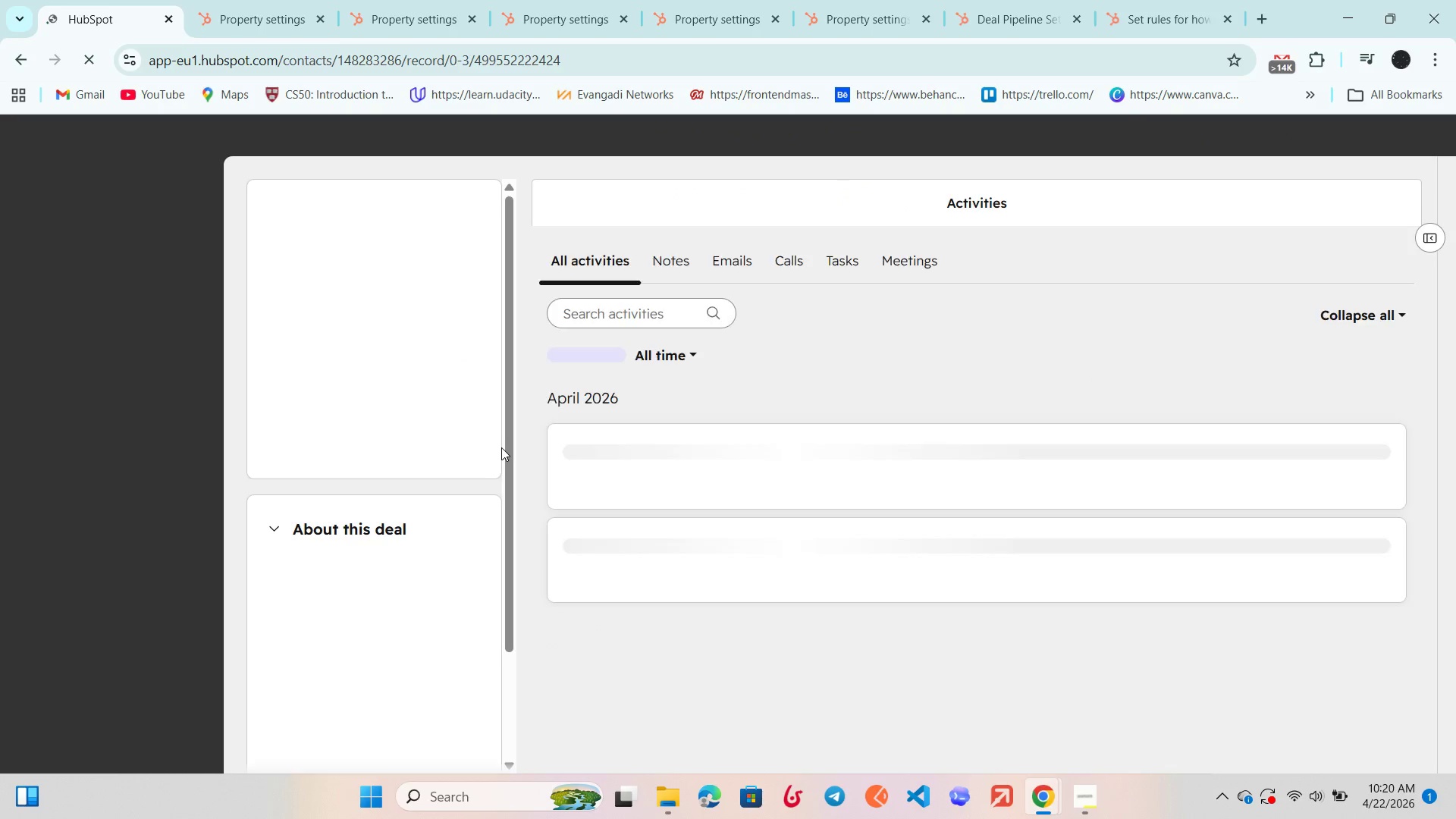 
mouse_move([536, 464])
 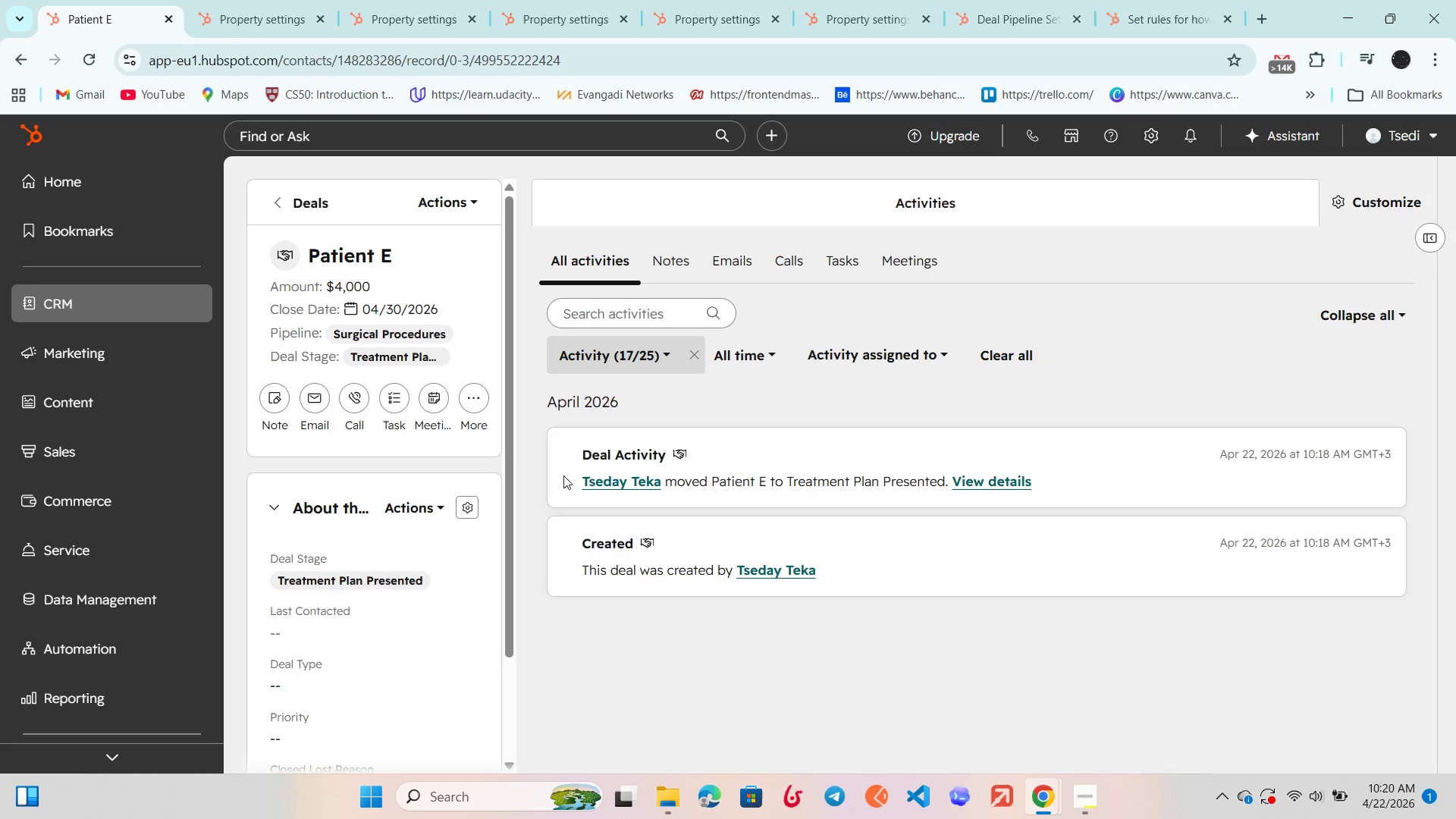 
wait(8.75)
 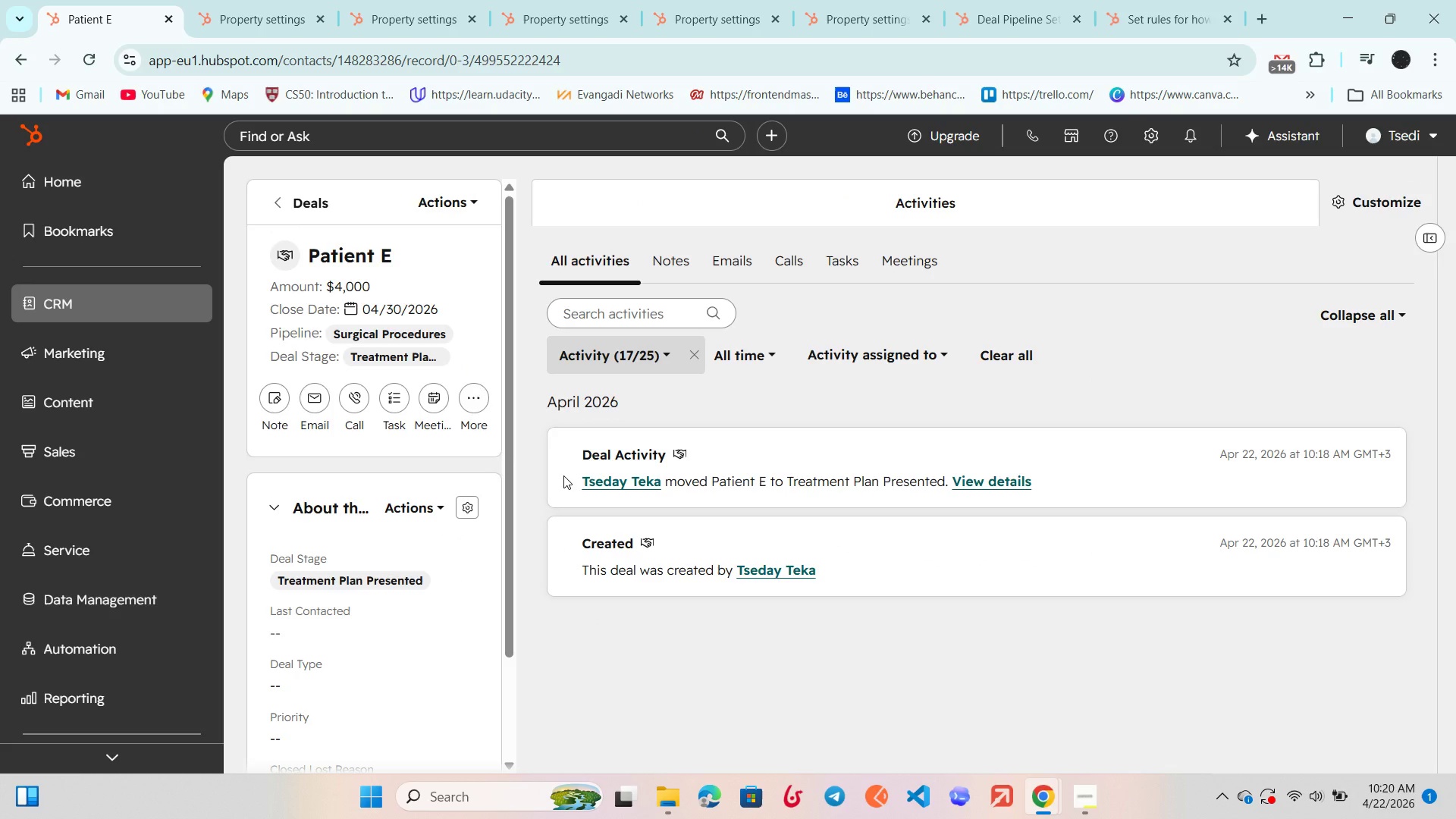 
scroll: coordinate [768, 414], scroll_direction: none, amount: 0.0
 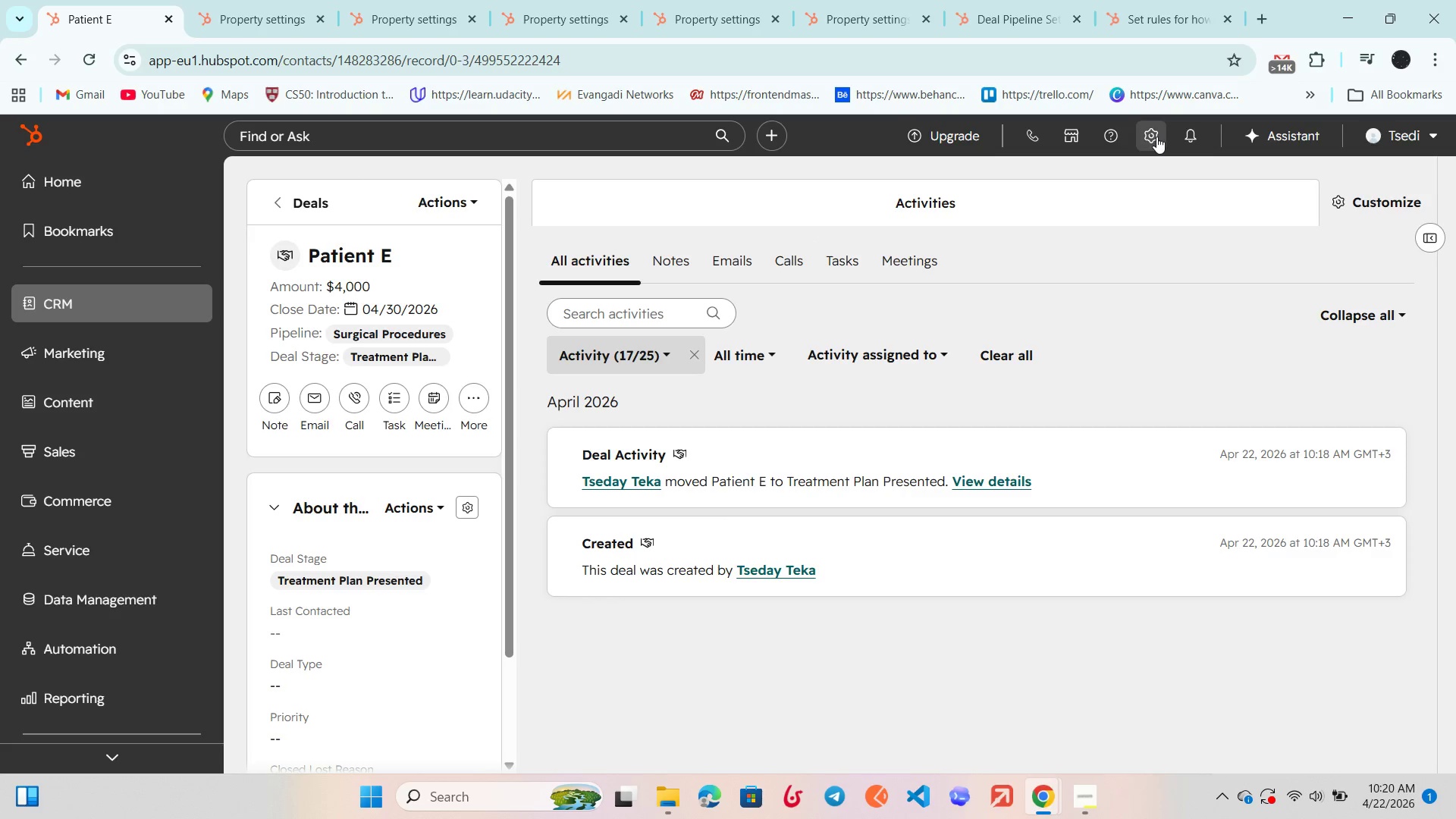 
left_click([1156, 136])
 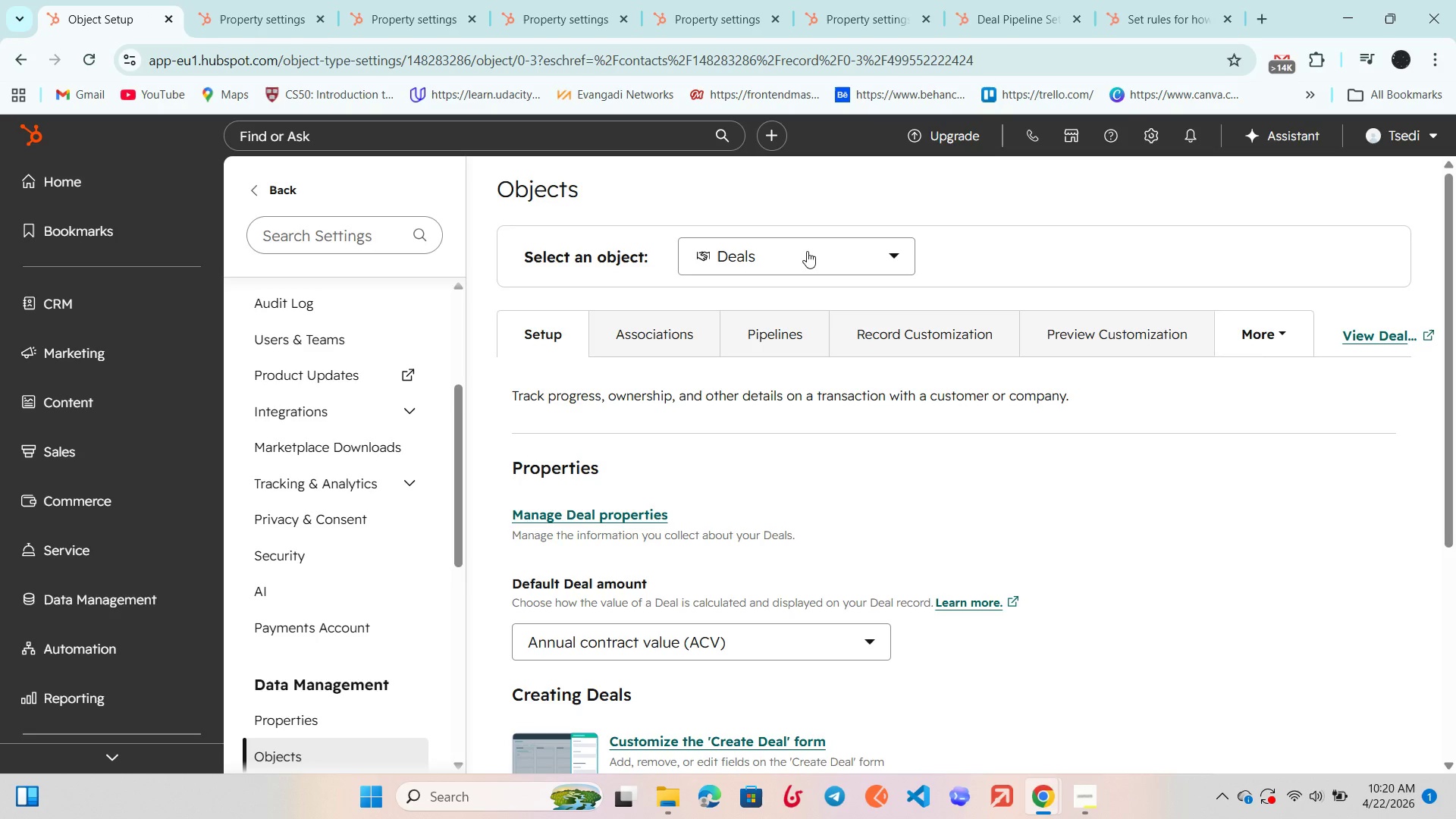 
scroll: coordinate [762, 517], scroll_direction: up, amount: 1.0
 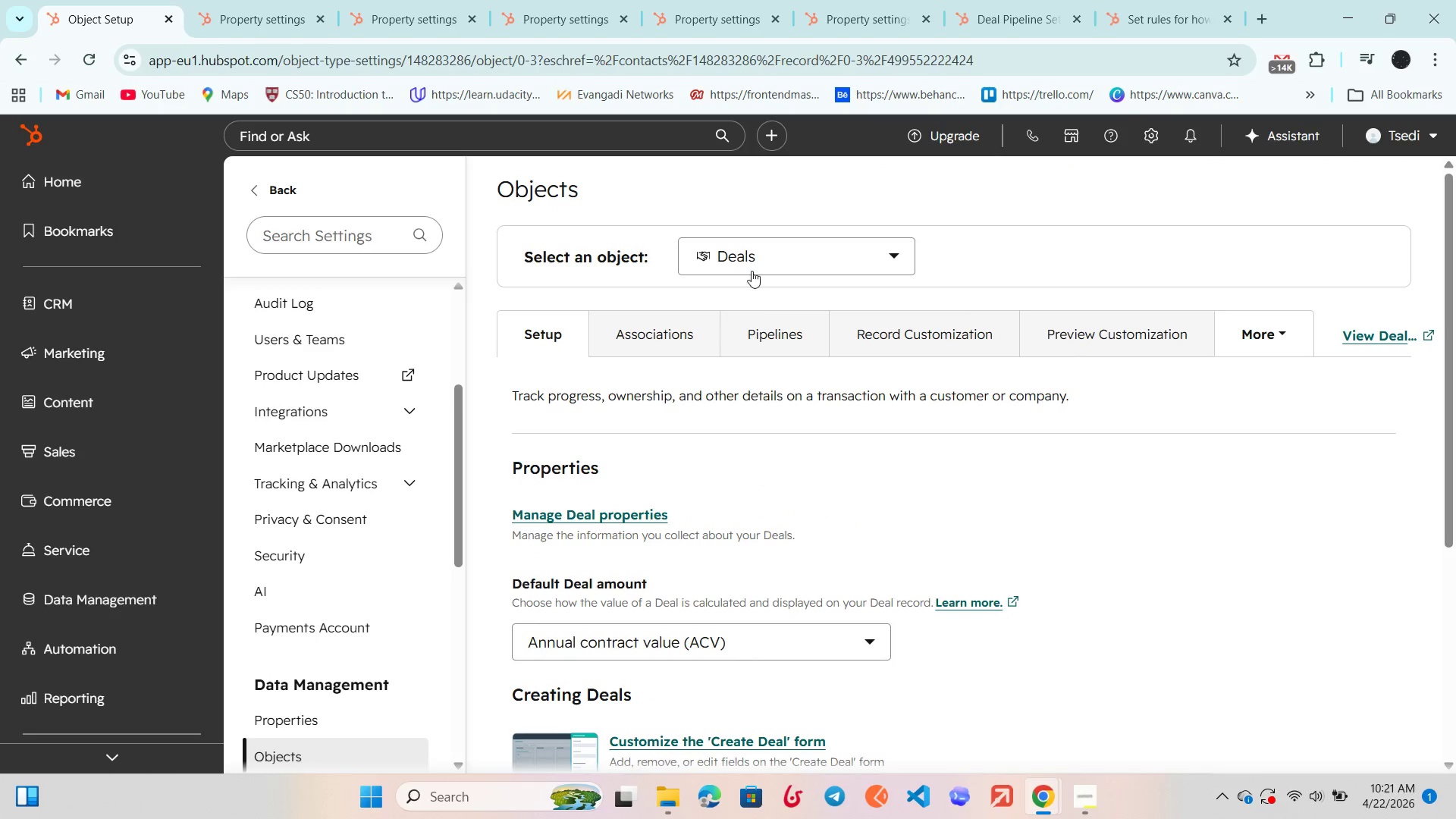 
left_click([767, 244])
 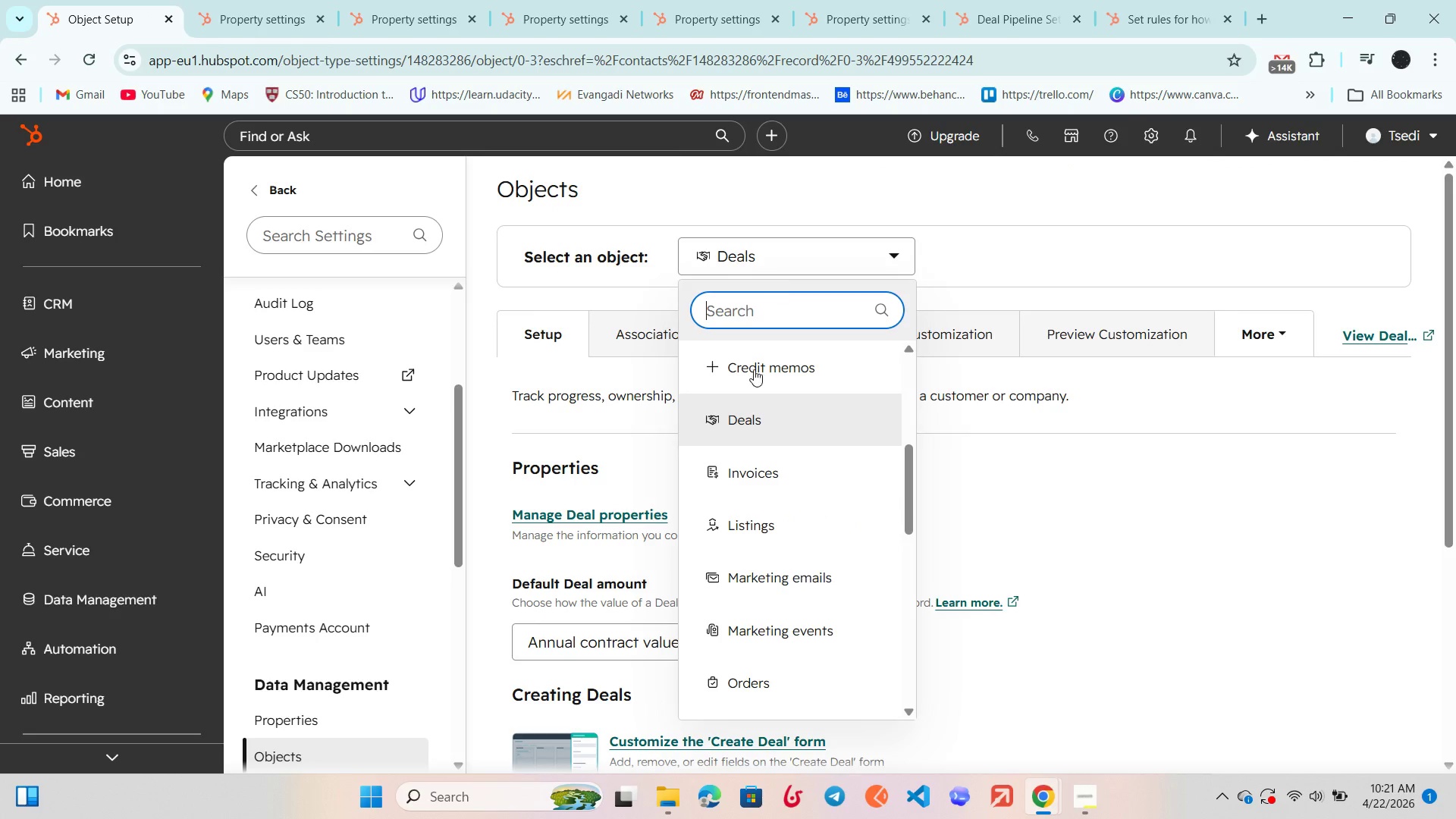 
left_click([1144, 475])
 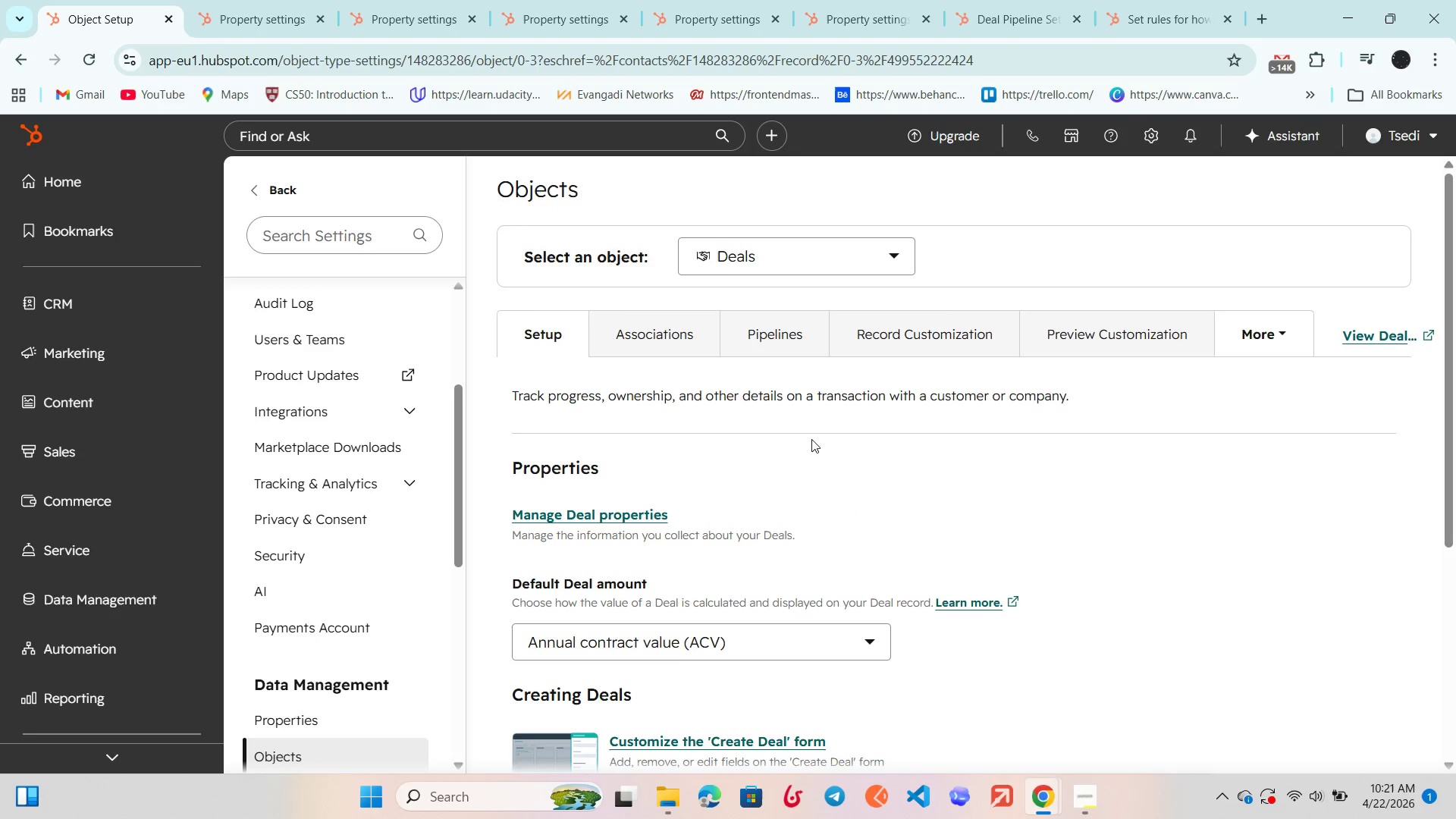 
scroll: coordinate [757, 489], scroll_direction: none, amount: 0.0
 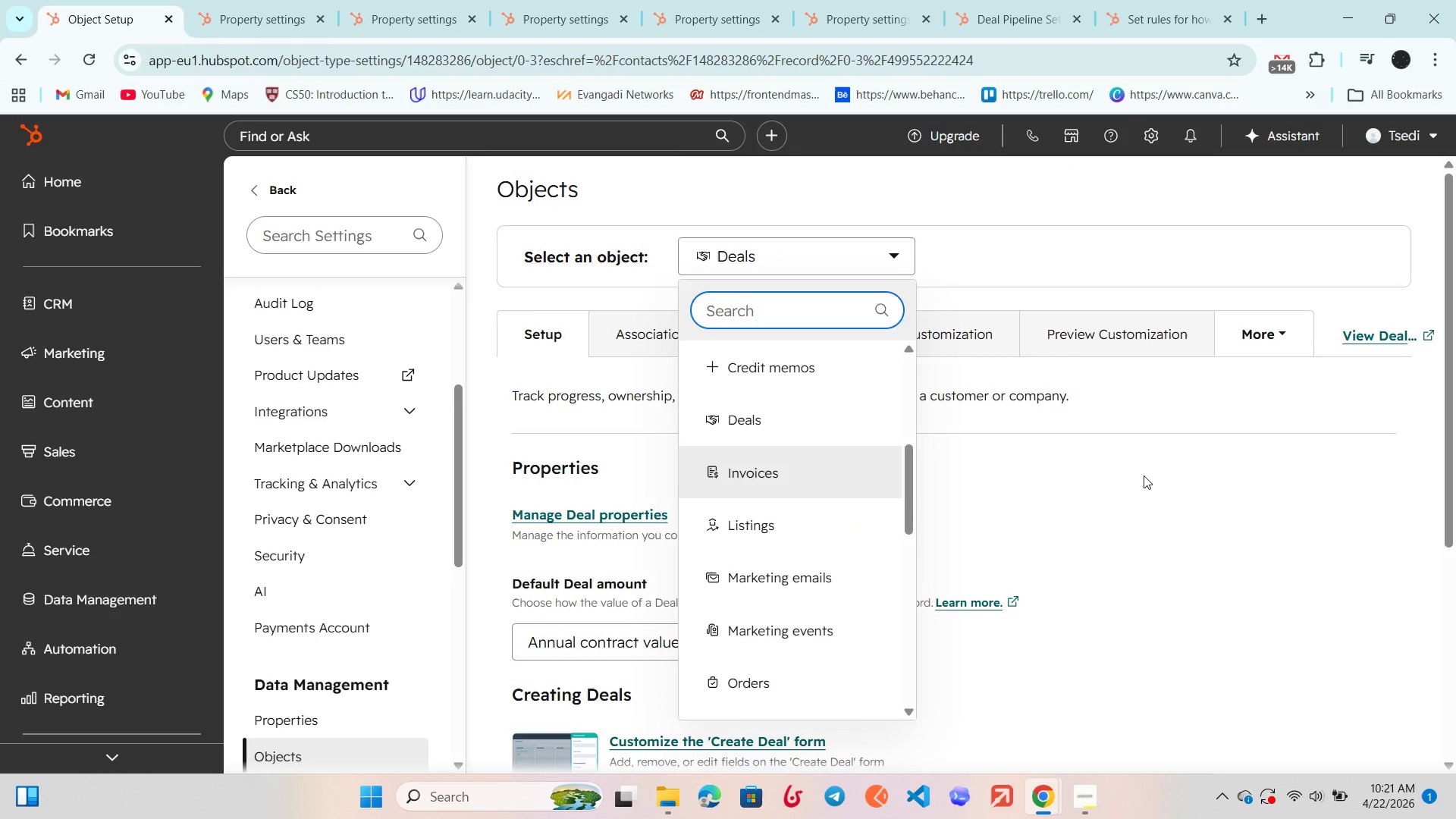 
scroll: coordinate [372, 563], scroll_direction: down, amount: 11.0
 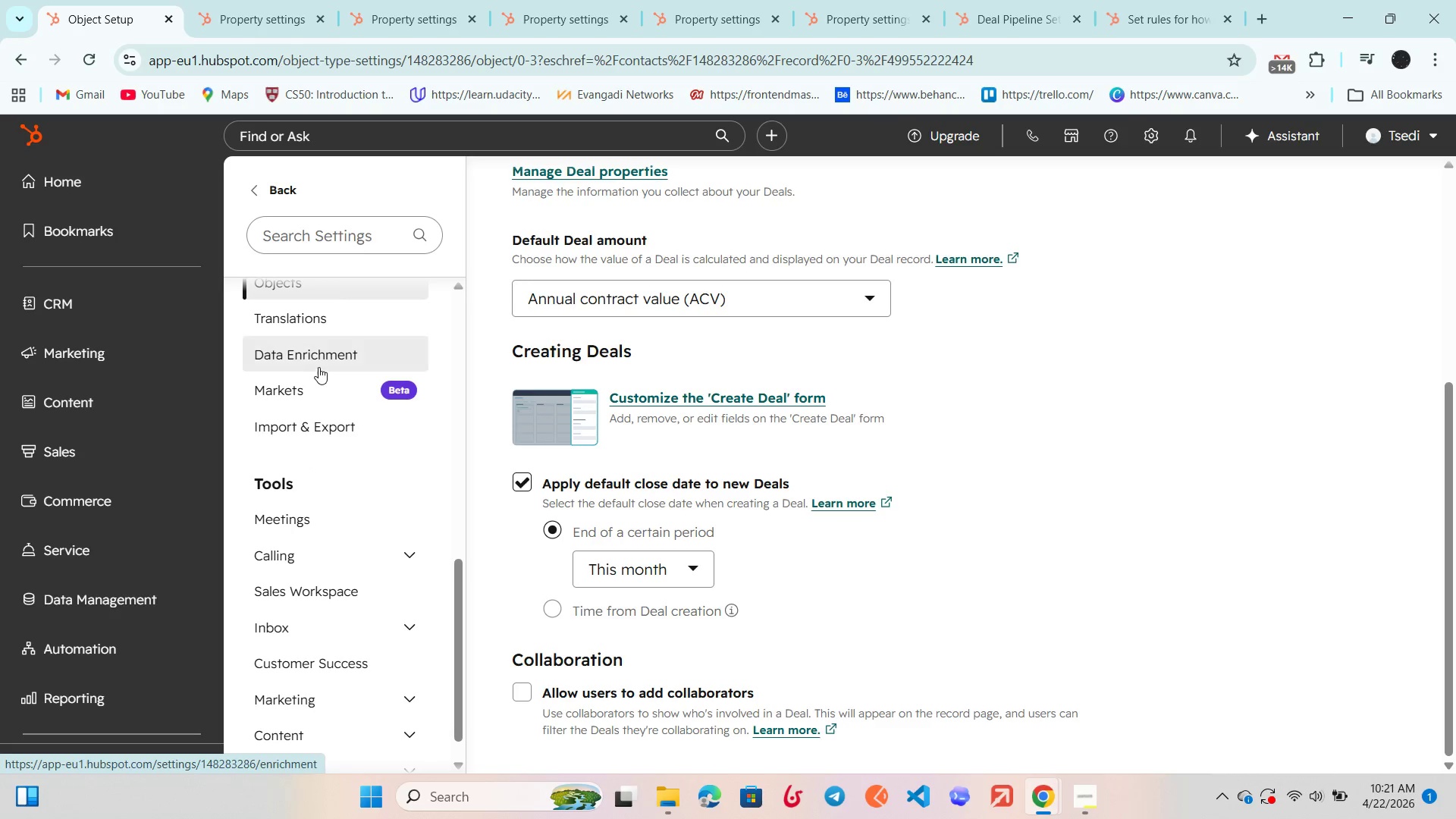 
scroll: coordinate [319, 367], scroll_direction: up, amount: 1.0
 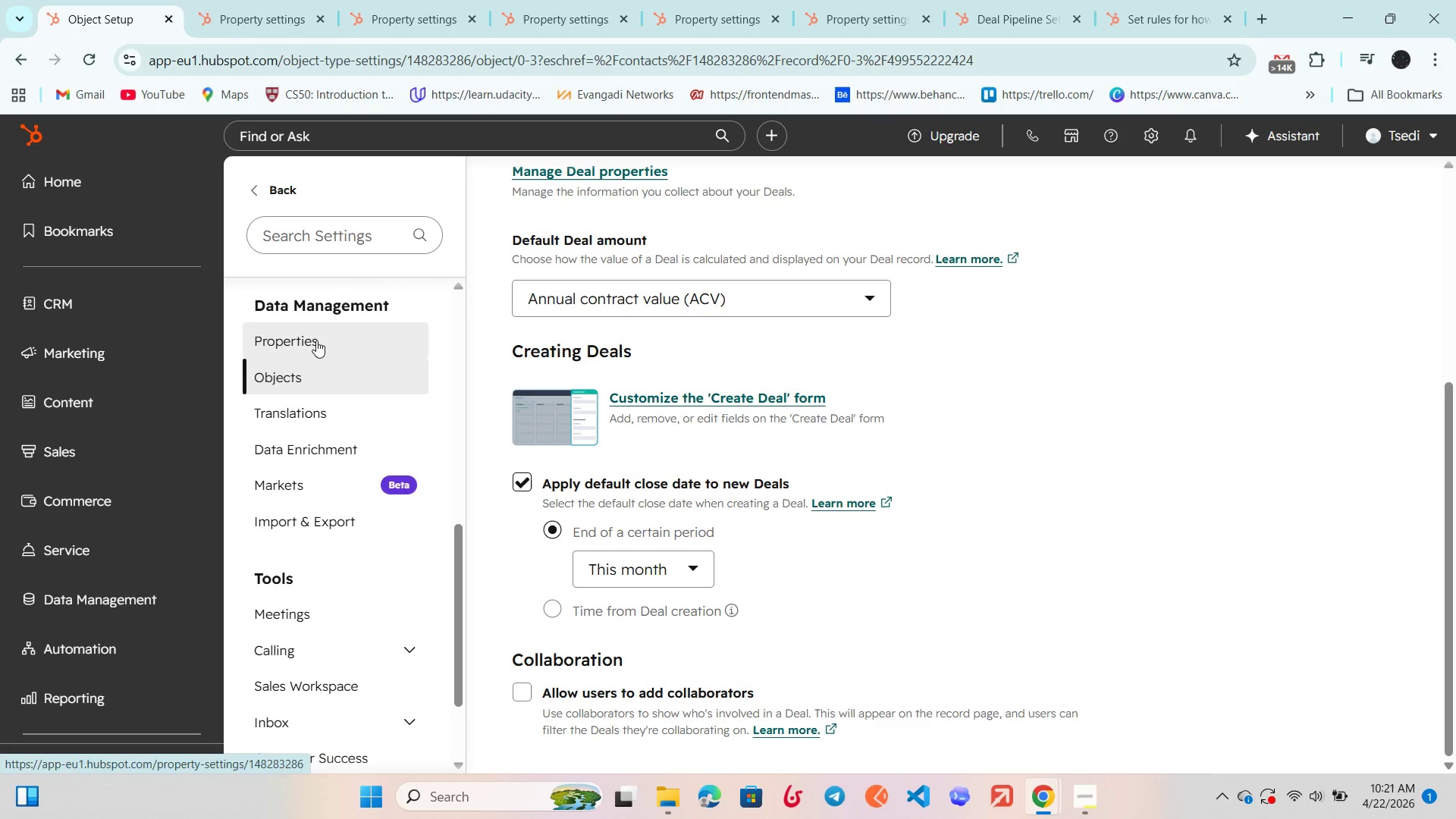 
left_click([316, 340])
 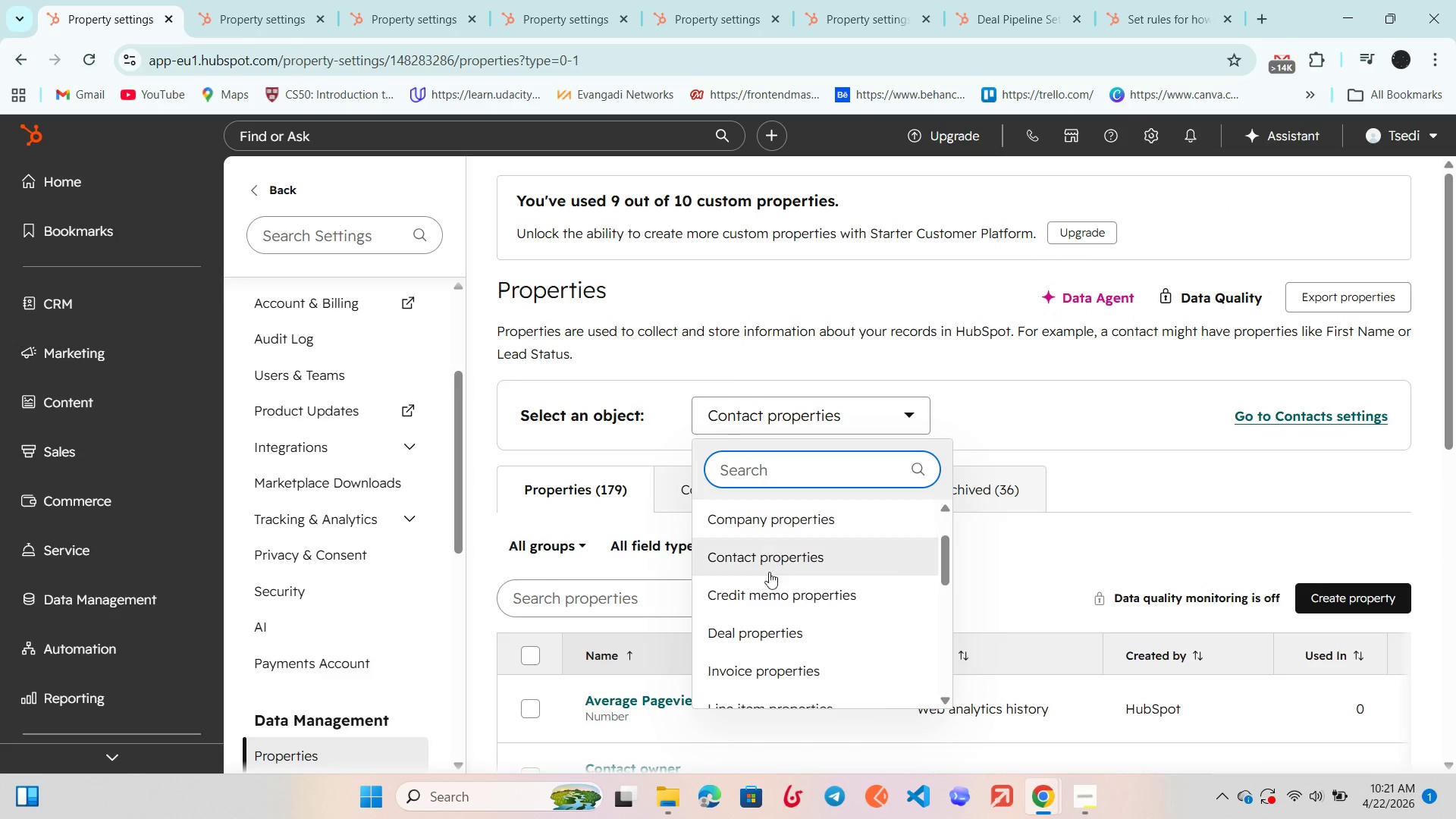 
wait(5.75)
 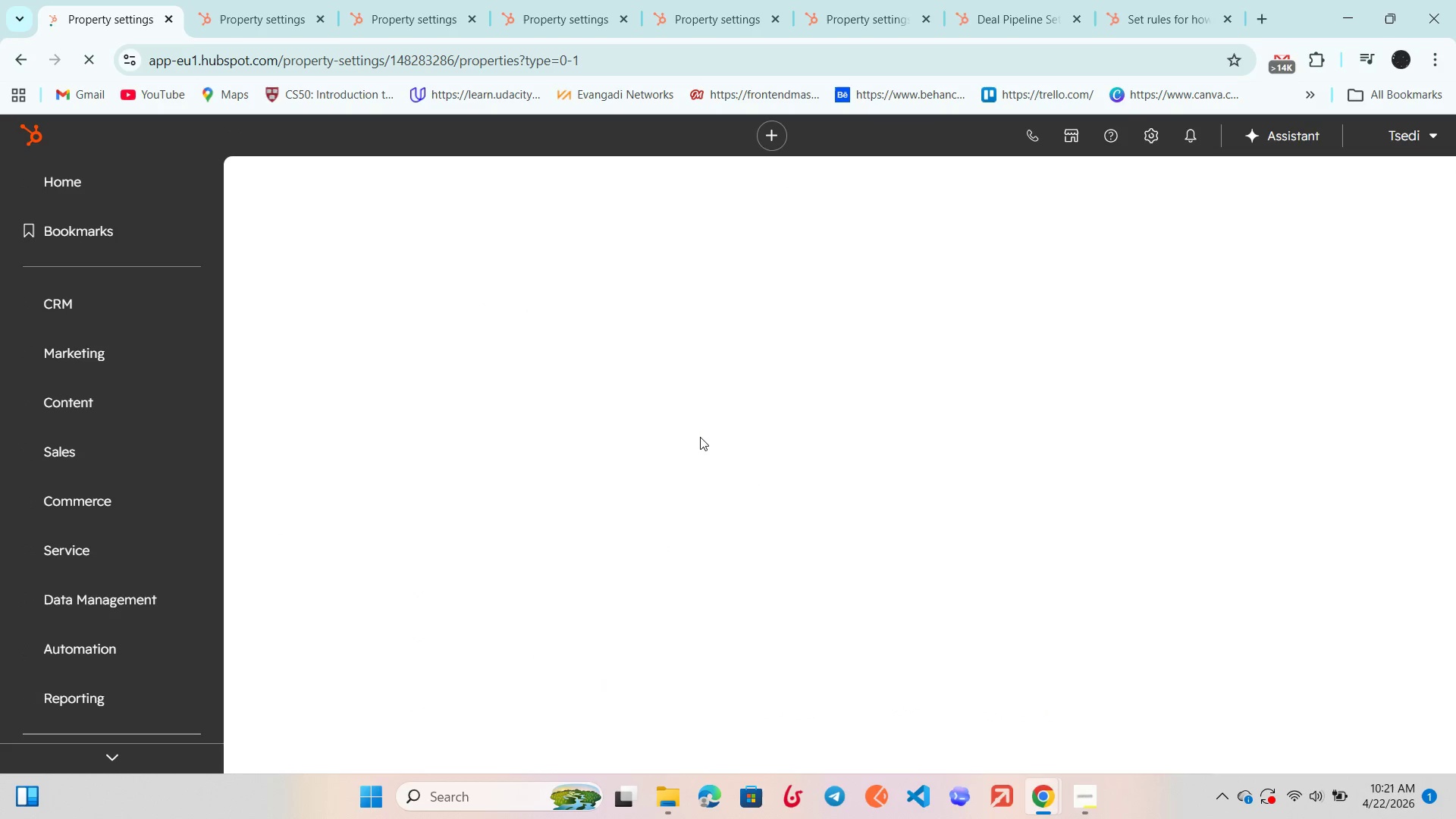 
type(dea)
 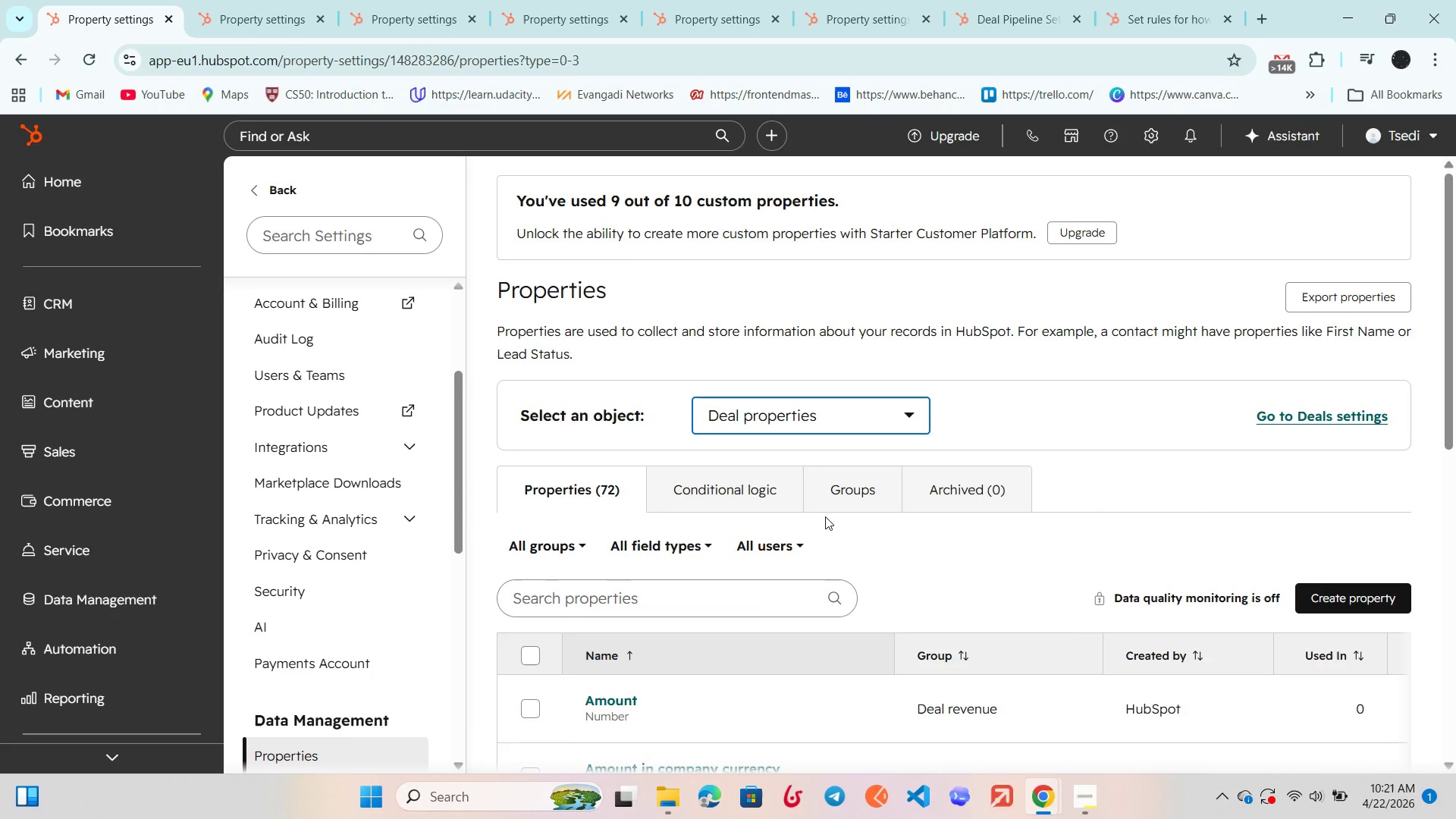 
scroll: coordinate [825, 516], scroll_direction: down, amount: 1.0
 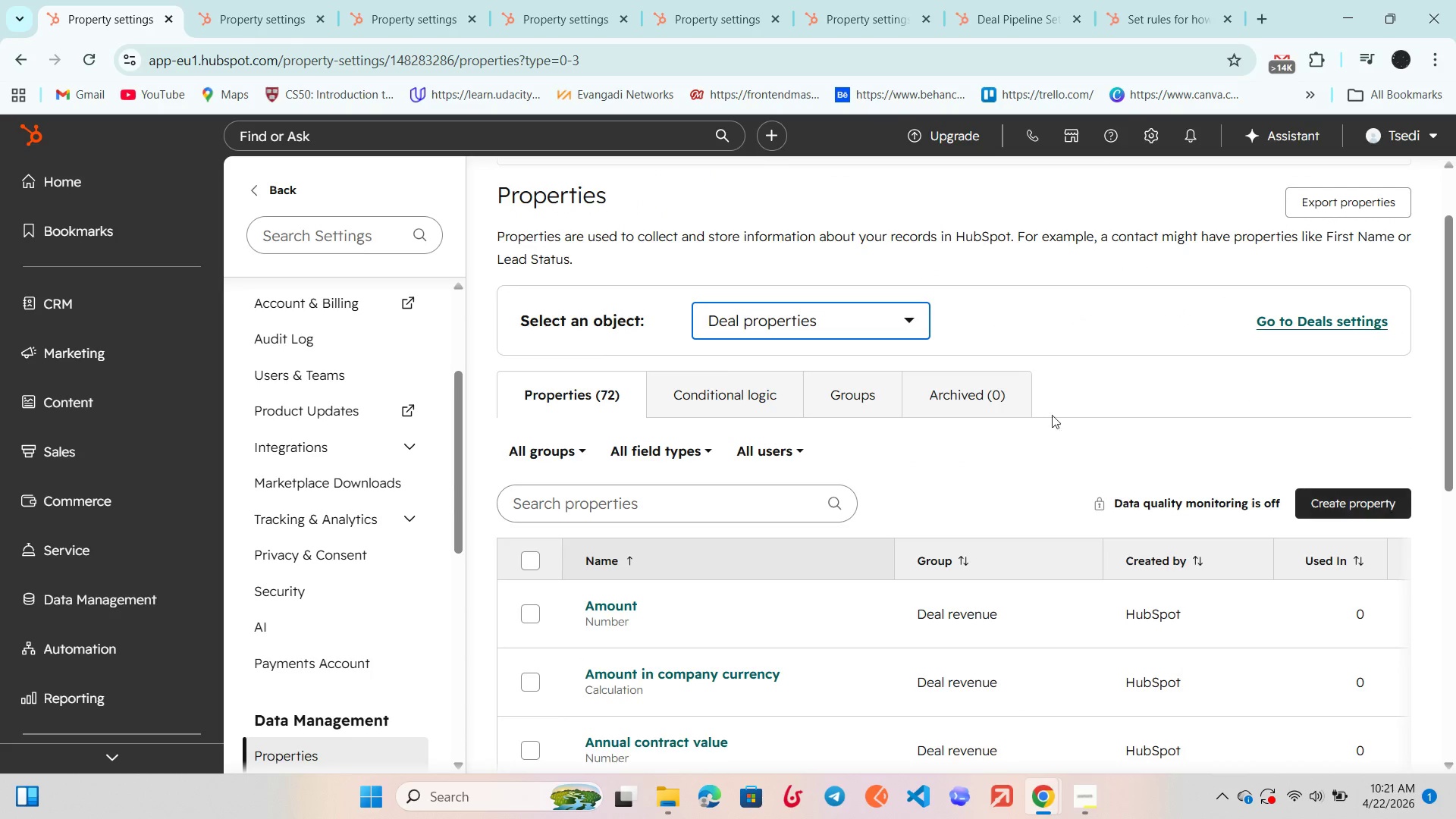 
left_click([952, 453])
 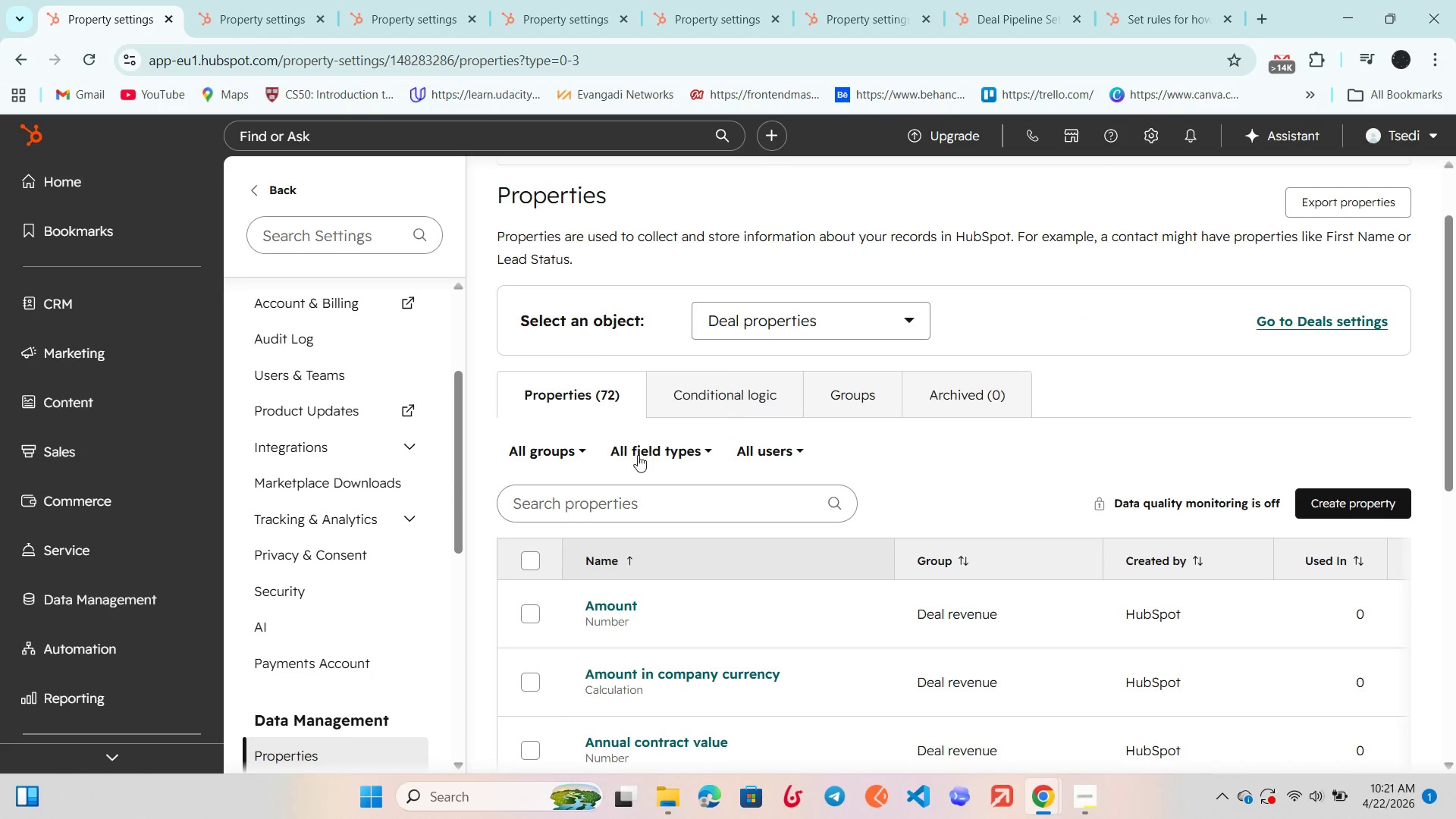 
mouse_move([576, 475])
 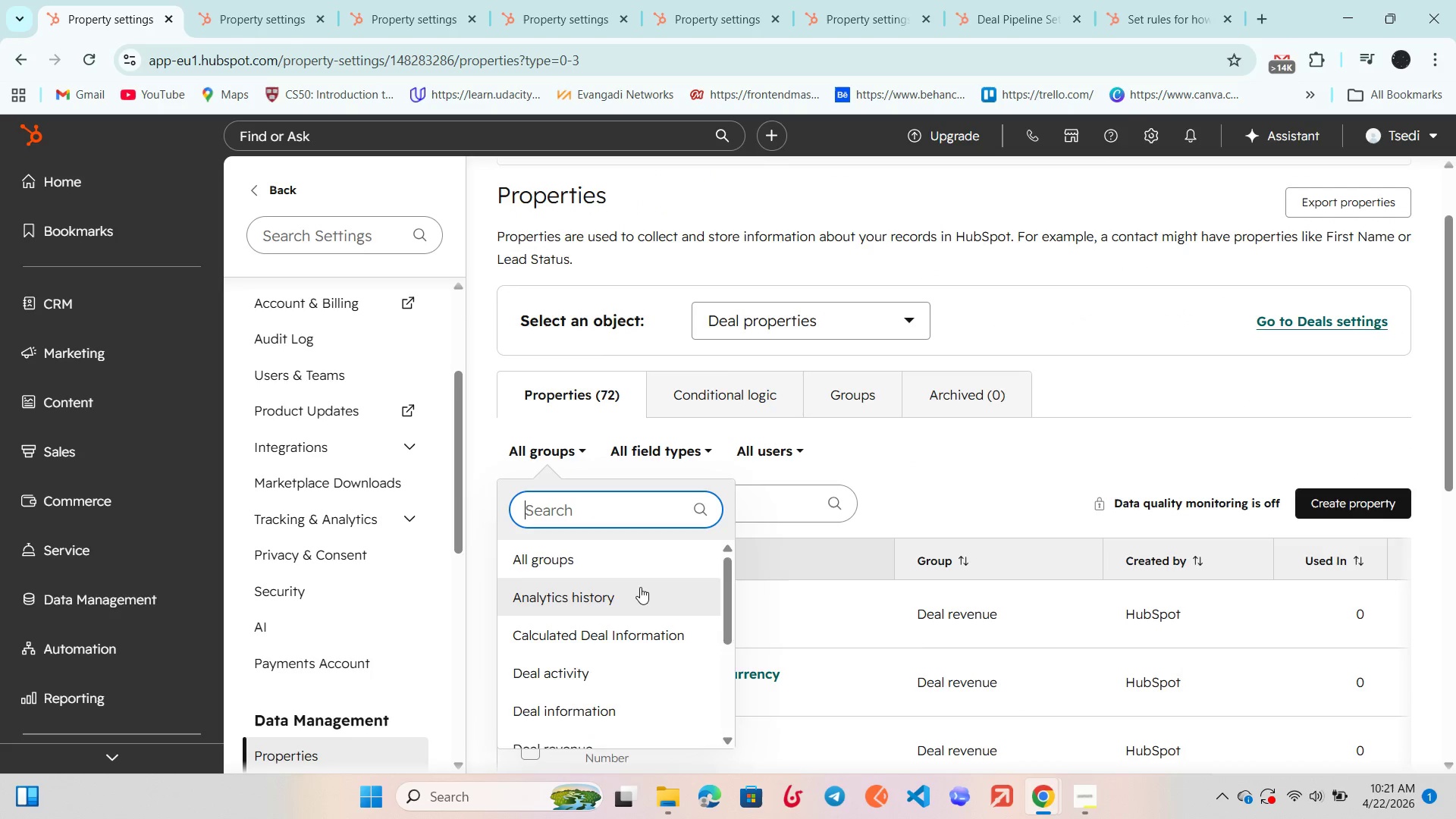 
scroll: coordinate [640, 587], scroll_direction: down, amount: 4.0
 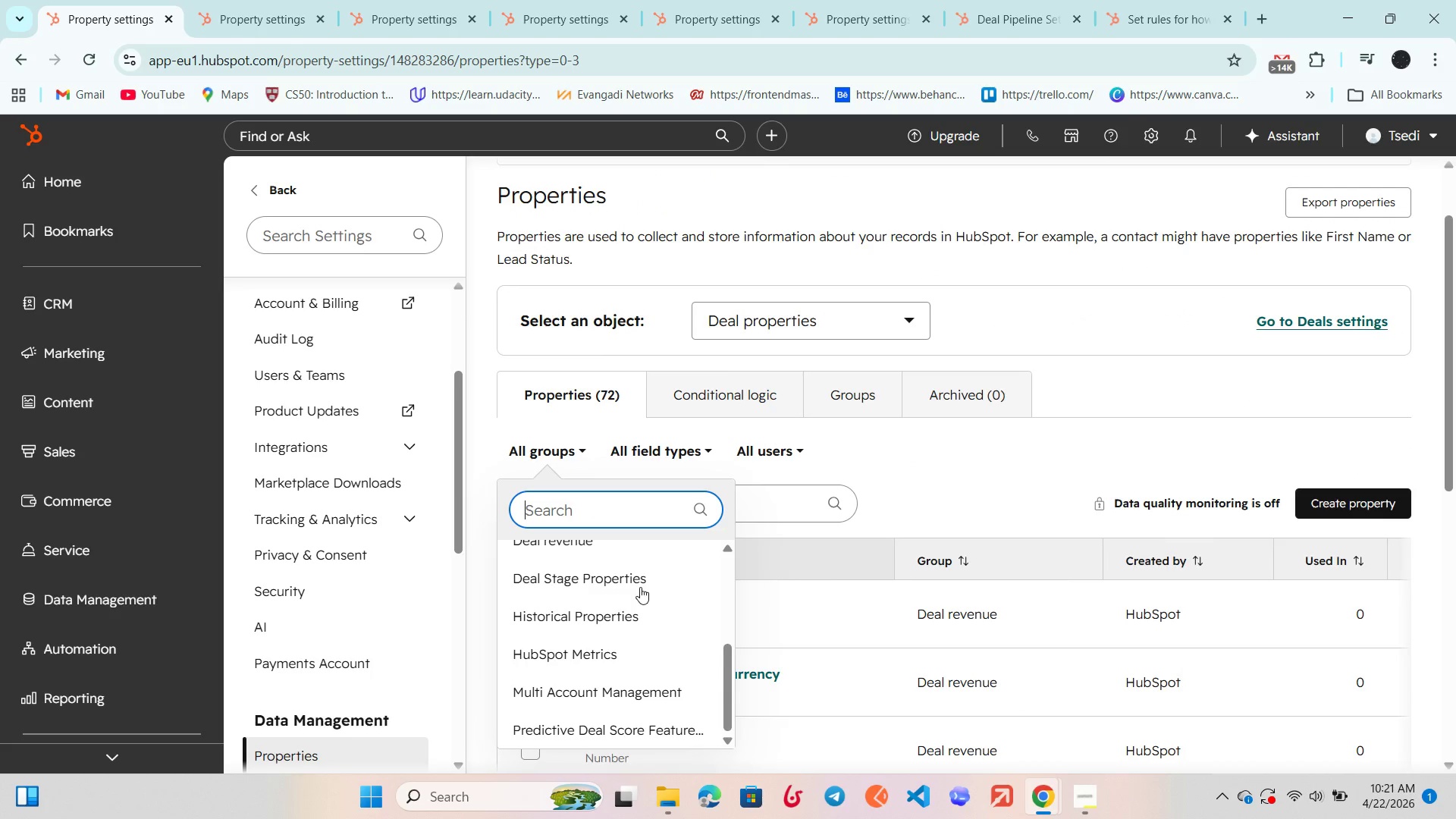 
scroll: coordinate [640, 587], scroll_direction: up, amount: 2.0
 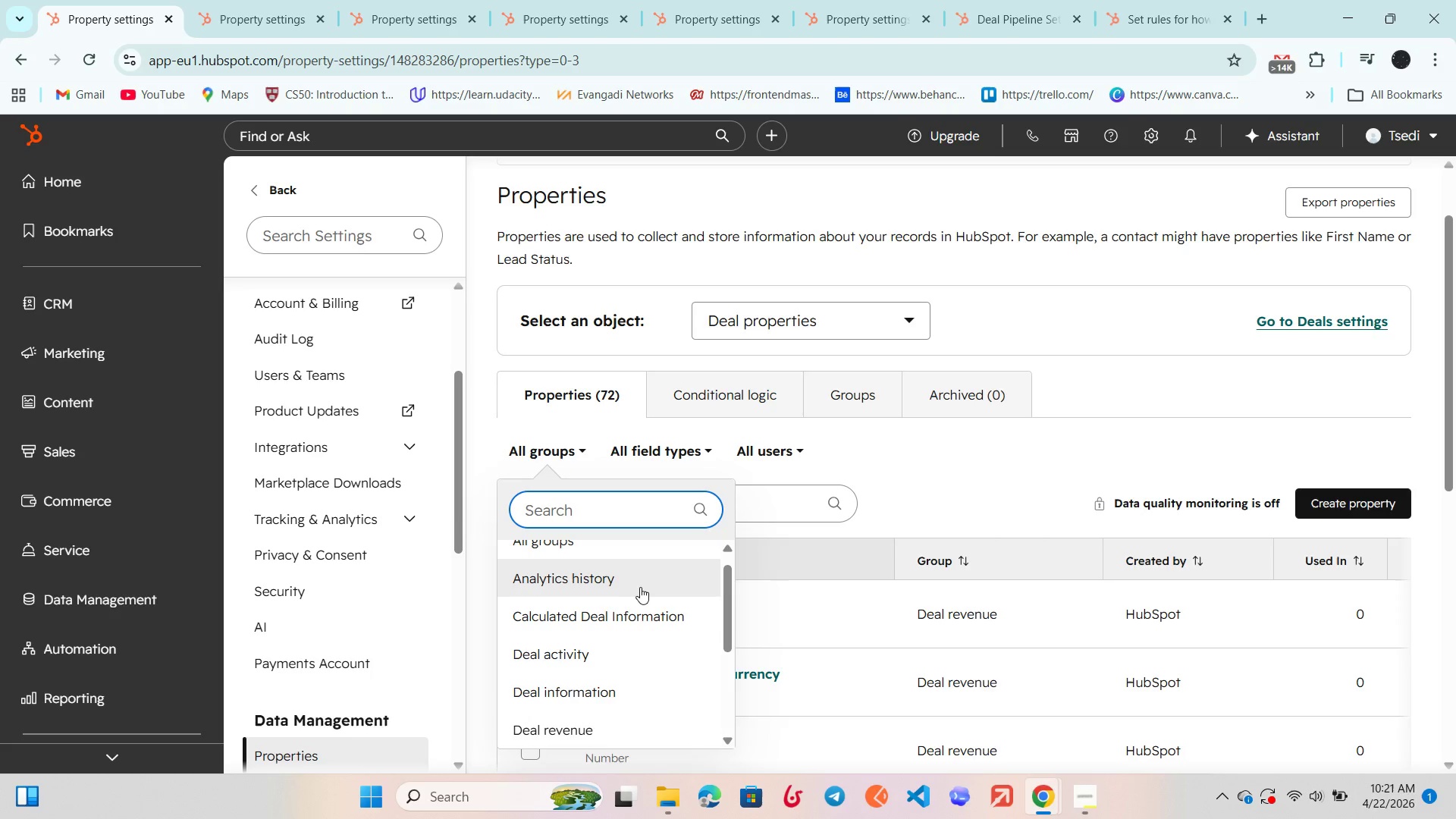 
scroll: coordinate [640, 587], scroll_direction: down, amount: 6.0
 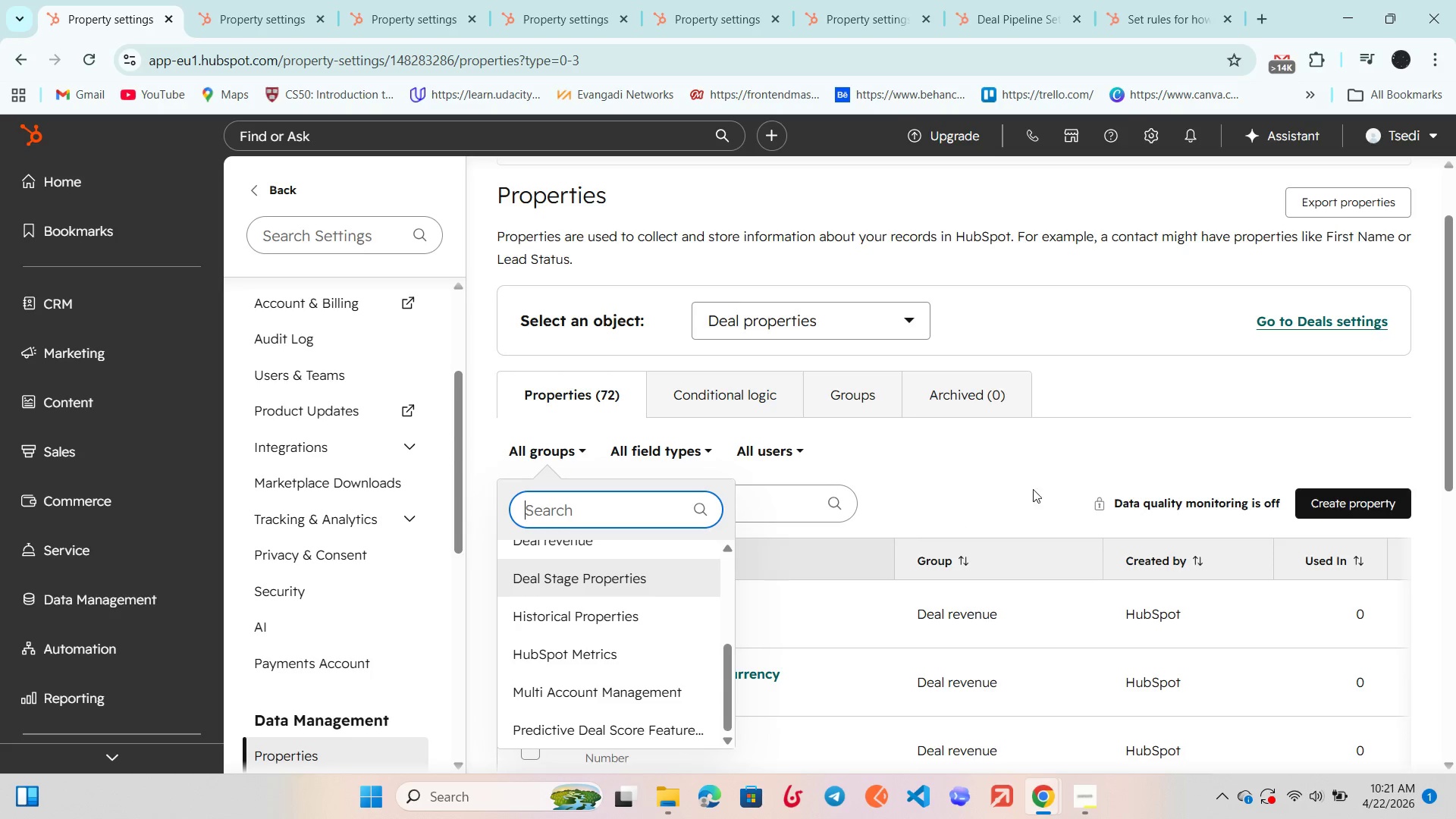 
left_click([1102, 465])
 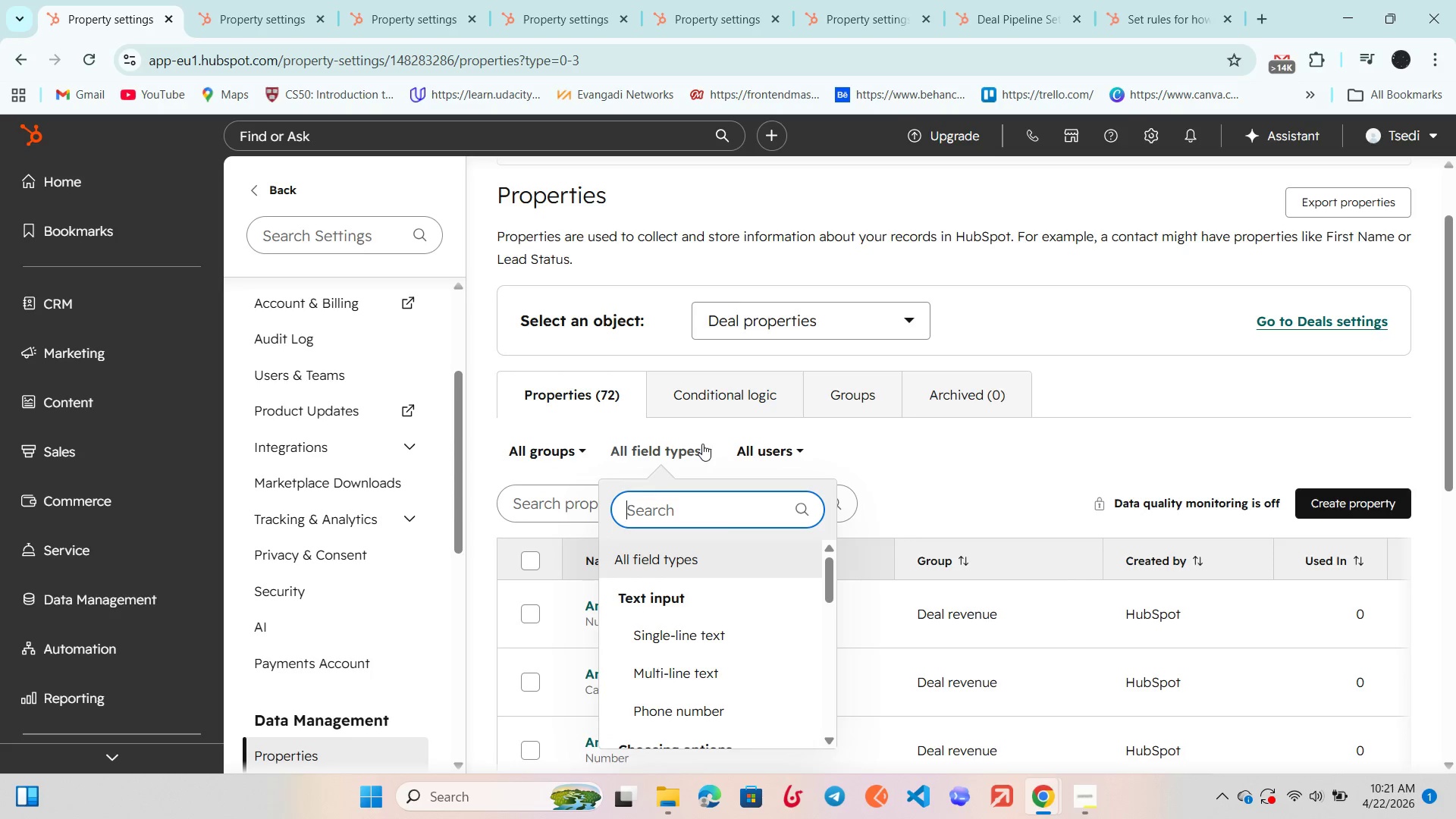 
left_click([702, 444])
 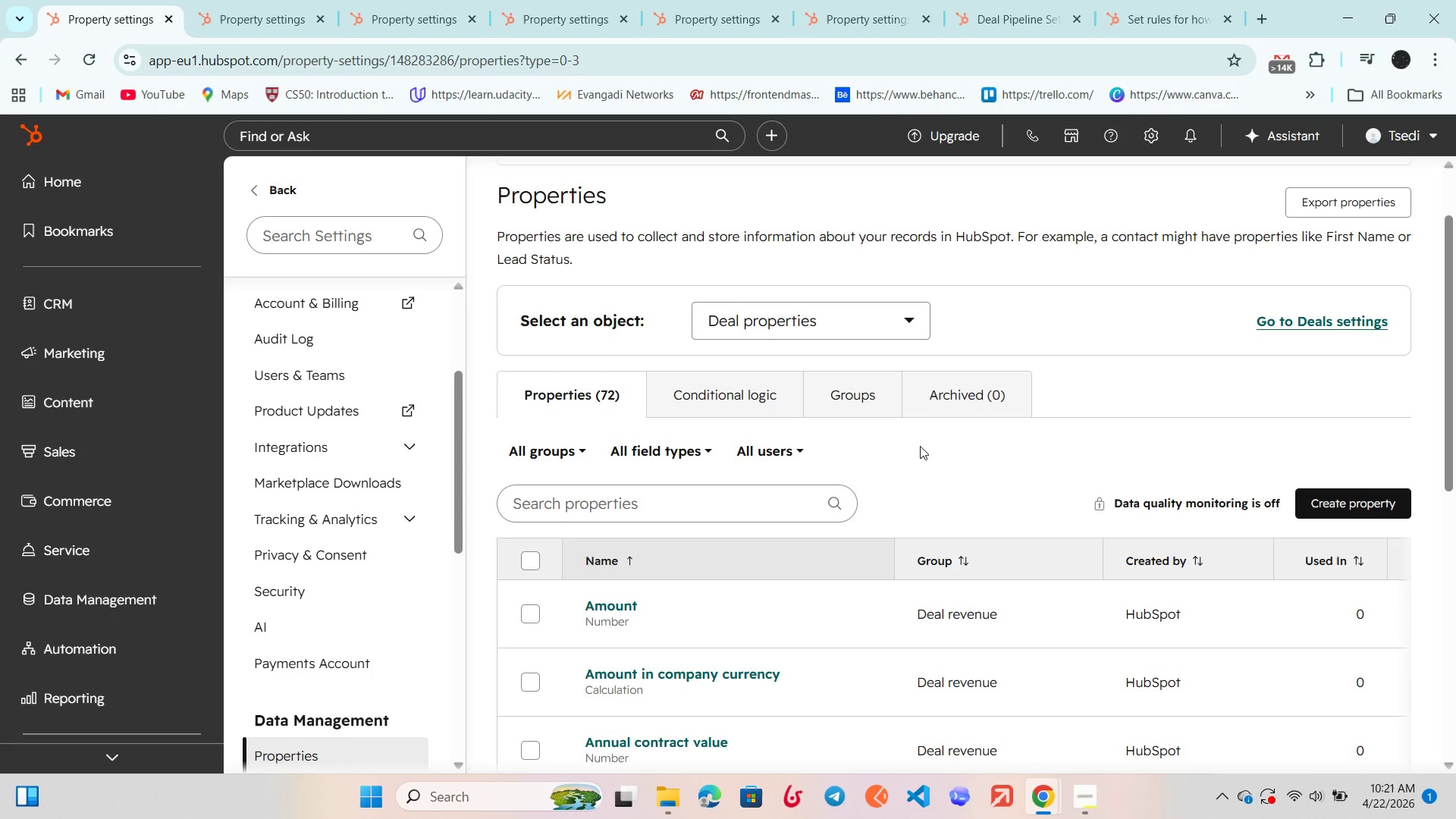 
left_click([925, 446])
 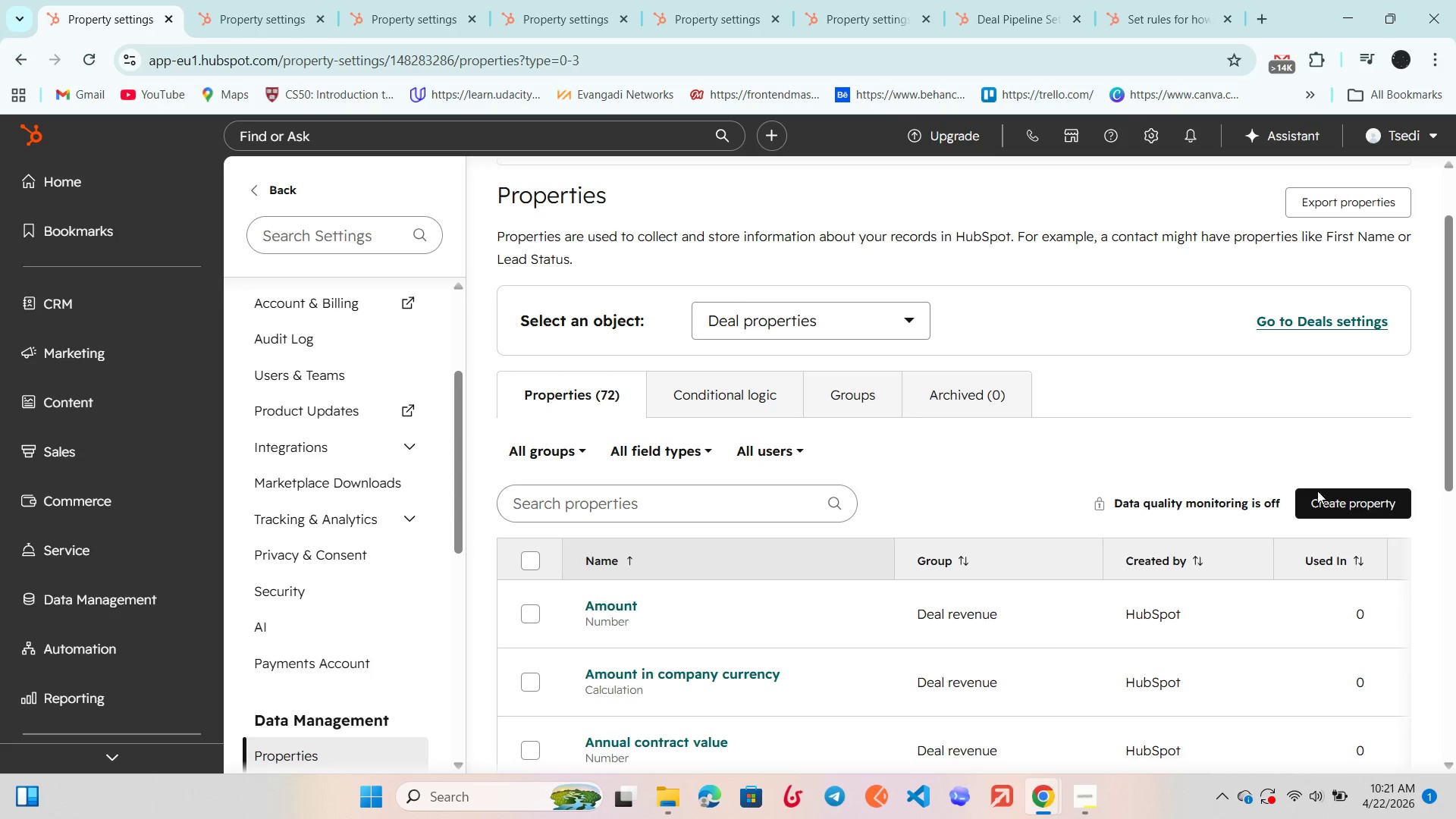 
scroll: coordinate [1034, 464], scroll_direction: down, amount: 1.0
 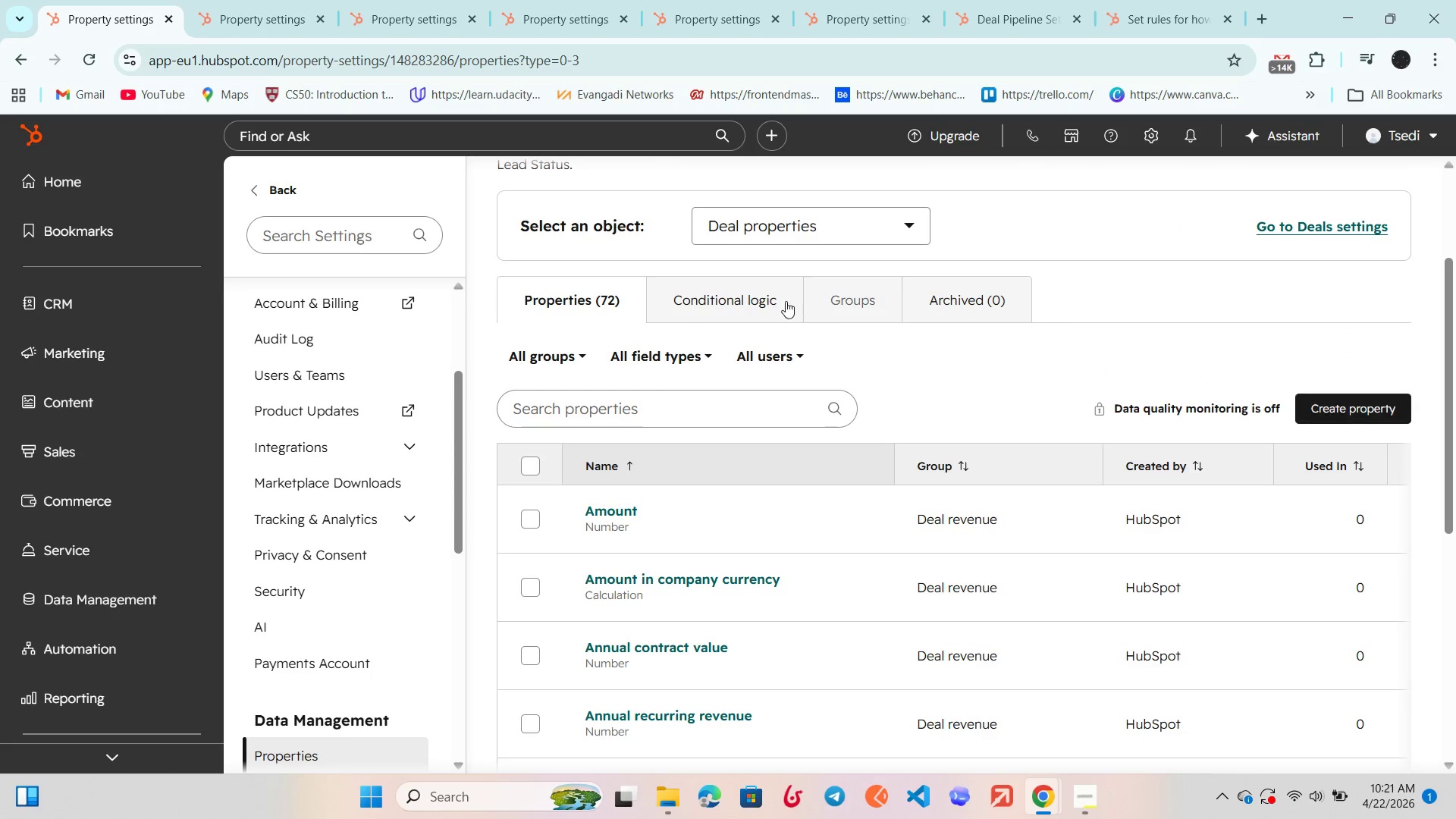 
left_click([771, 347])
 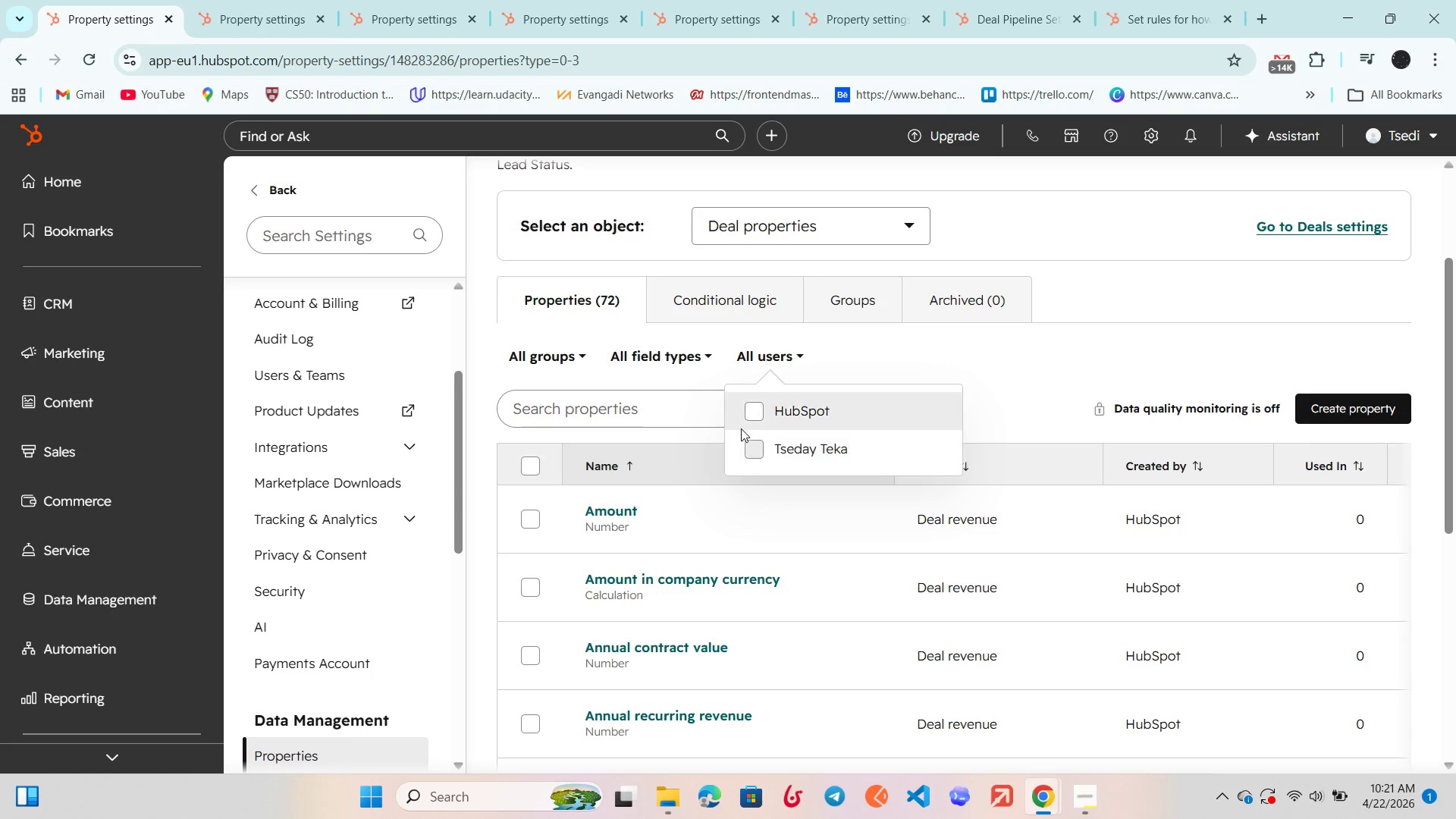 
left_click([751, 413])
 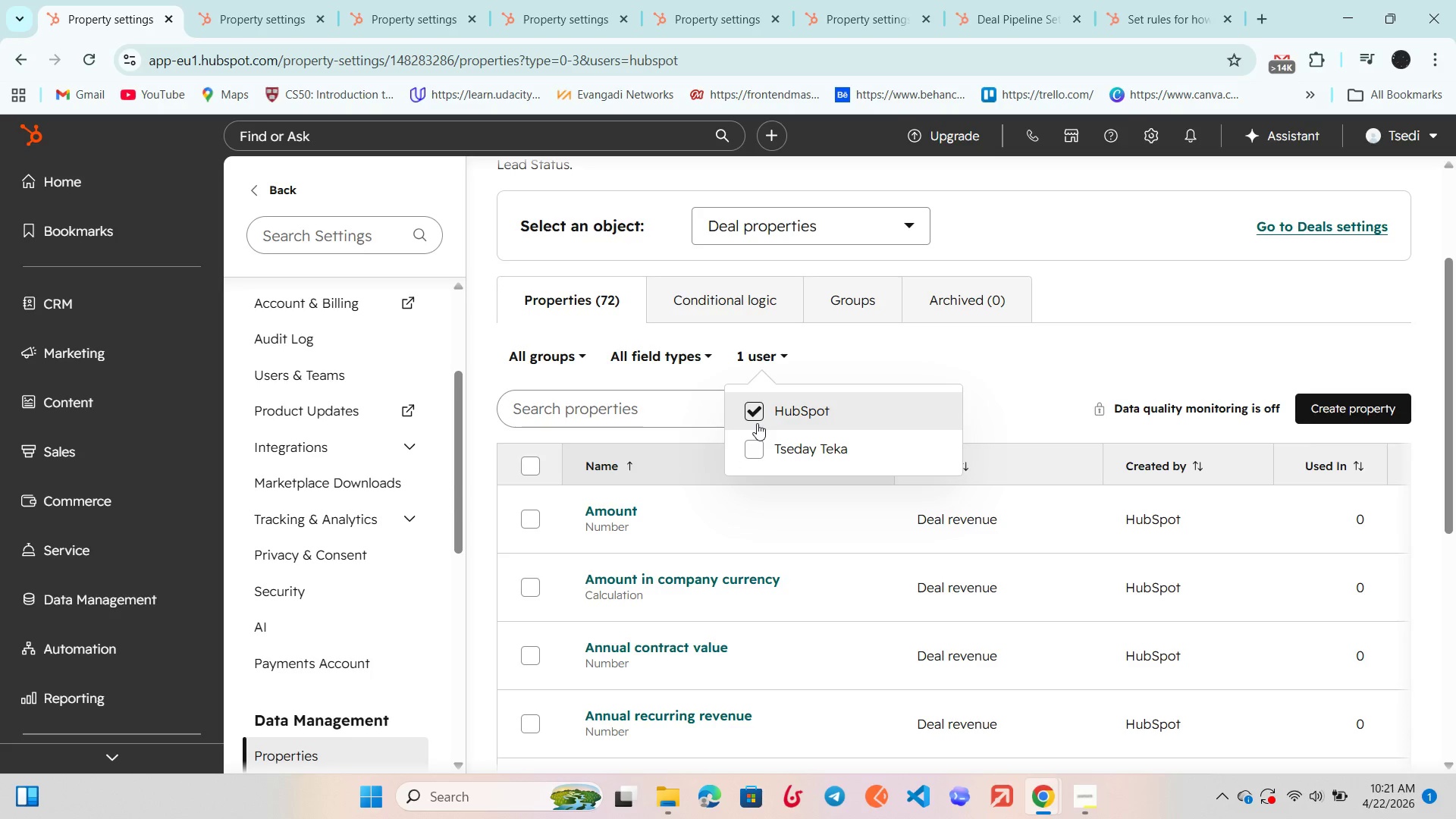 
left_click([758, 445])
 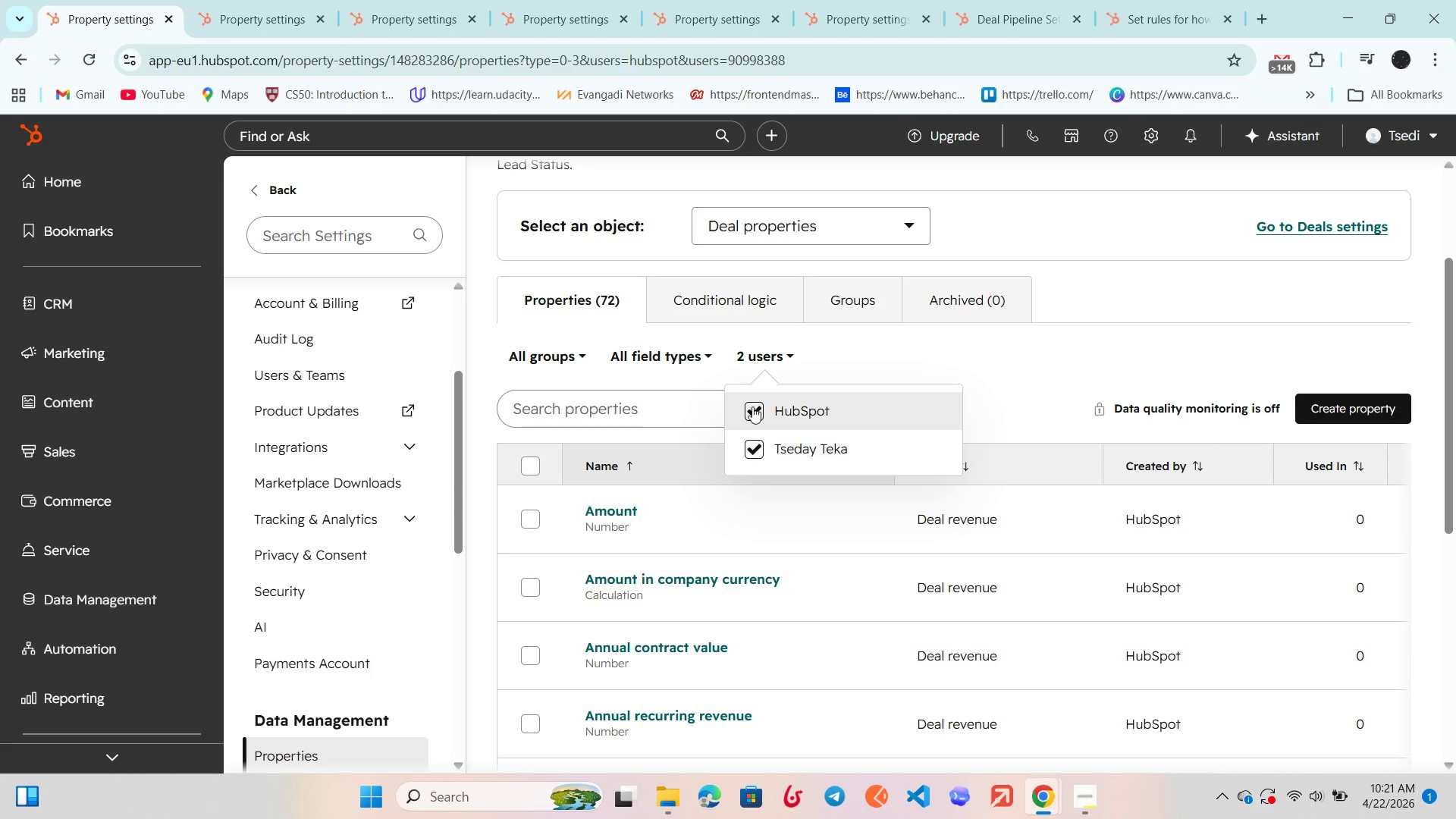 
left_click([752, 405])
 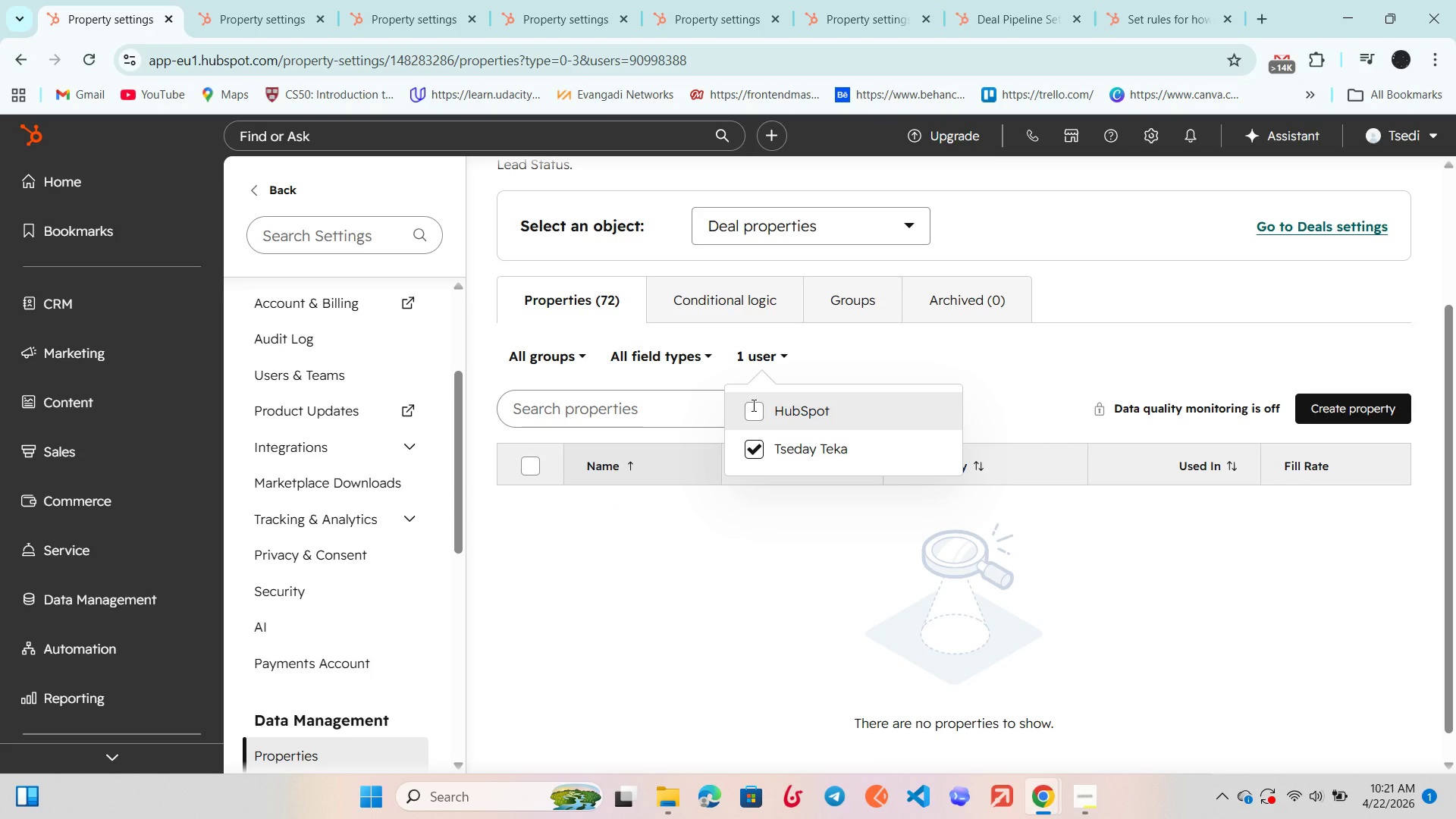 
left_click([1095, 353])
 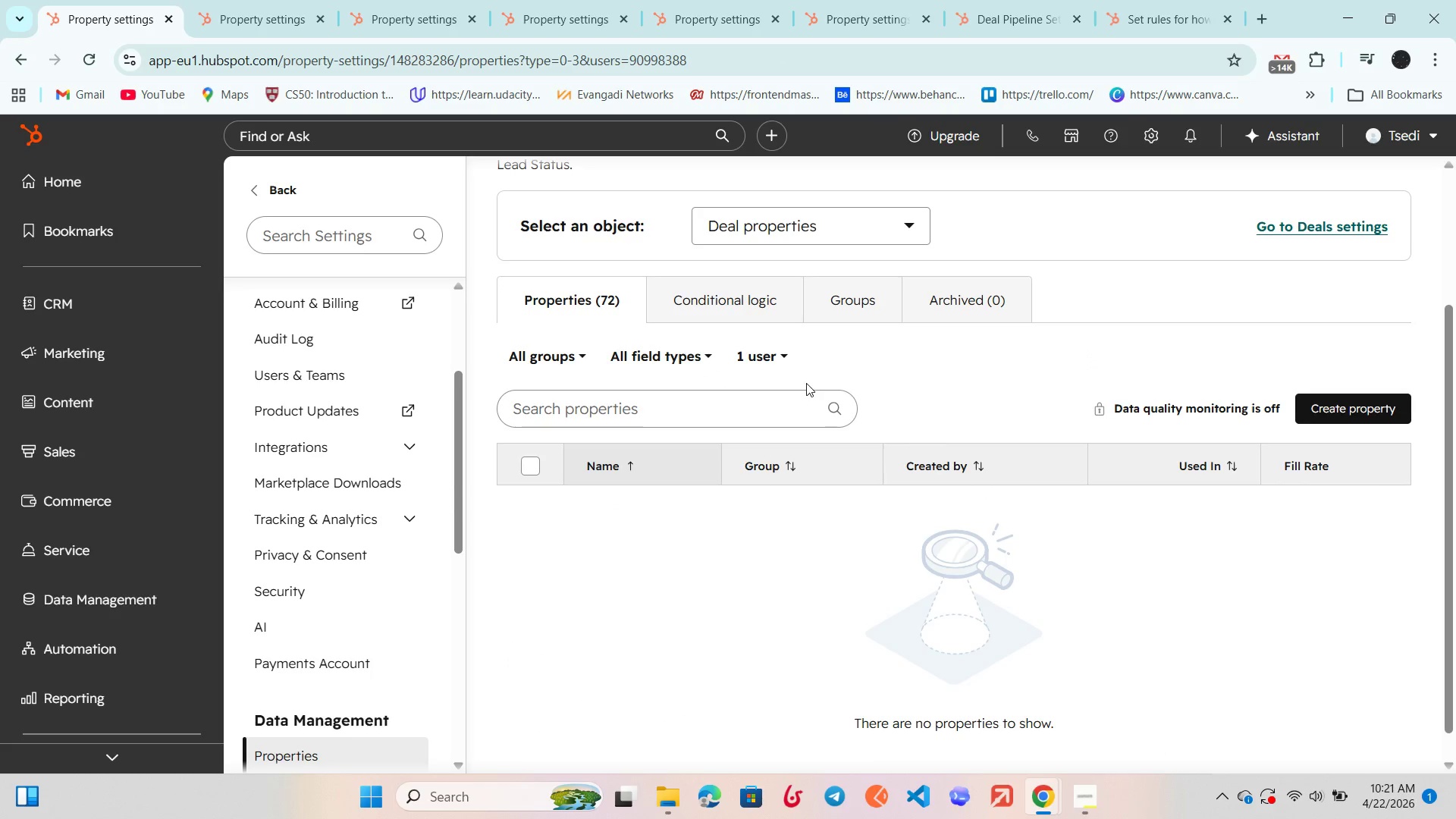 
scroll: coordinate [809, 384], scroll_direction: down, amount: 3.0
 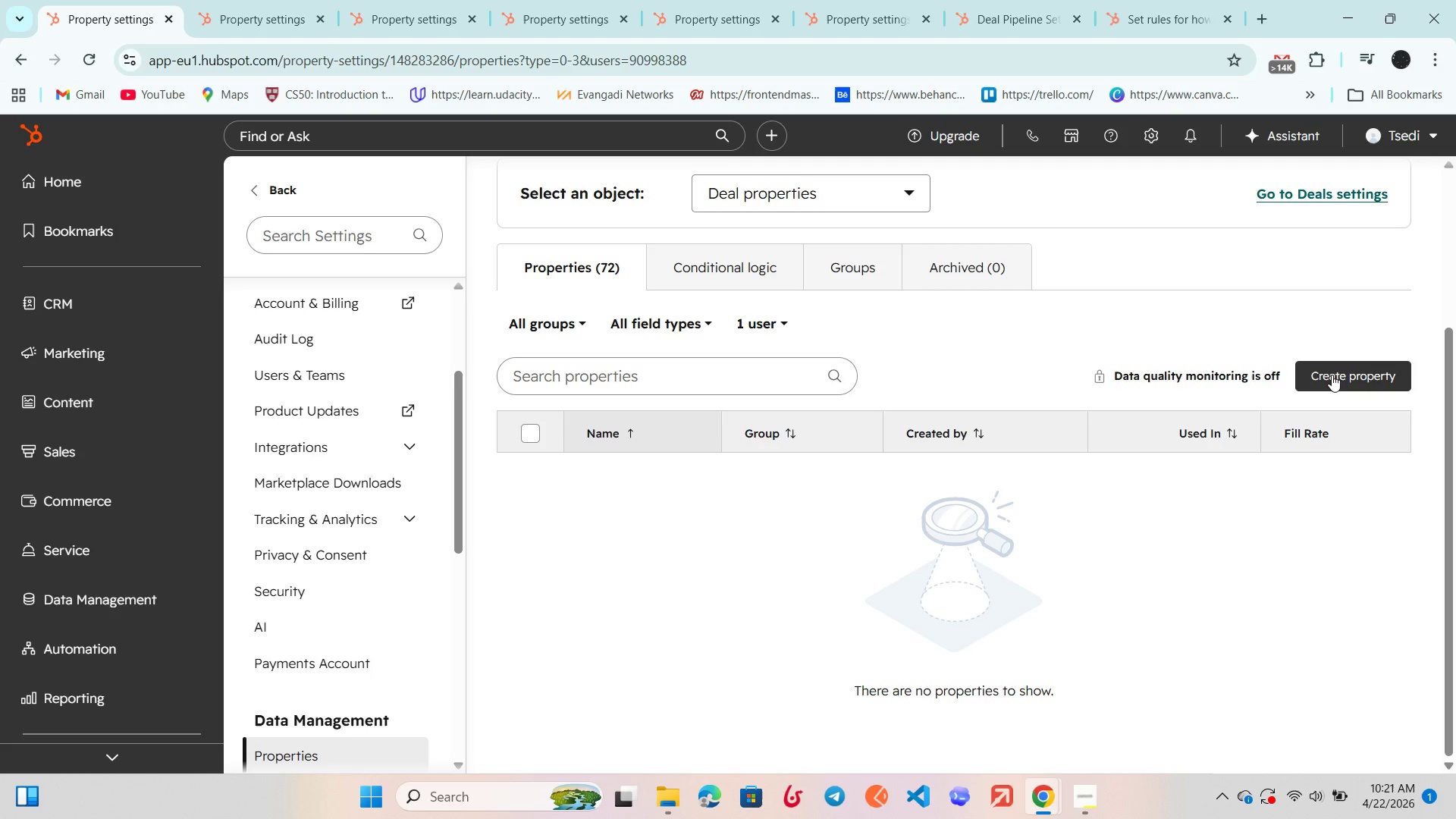 
left_click([1333, 375])
 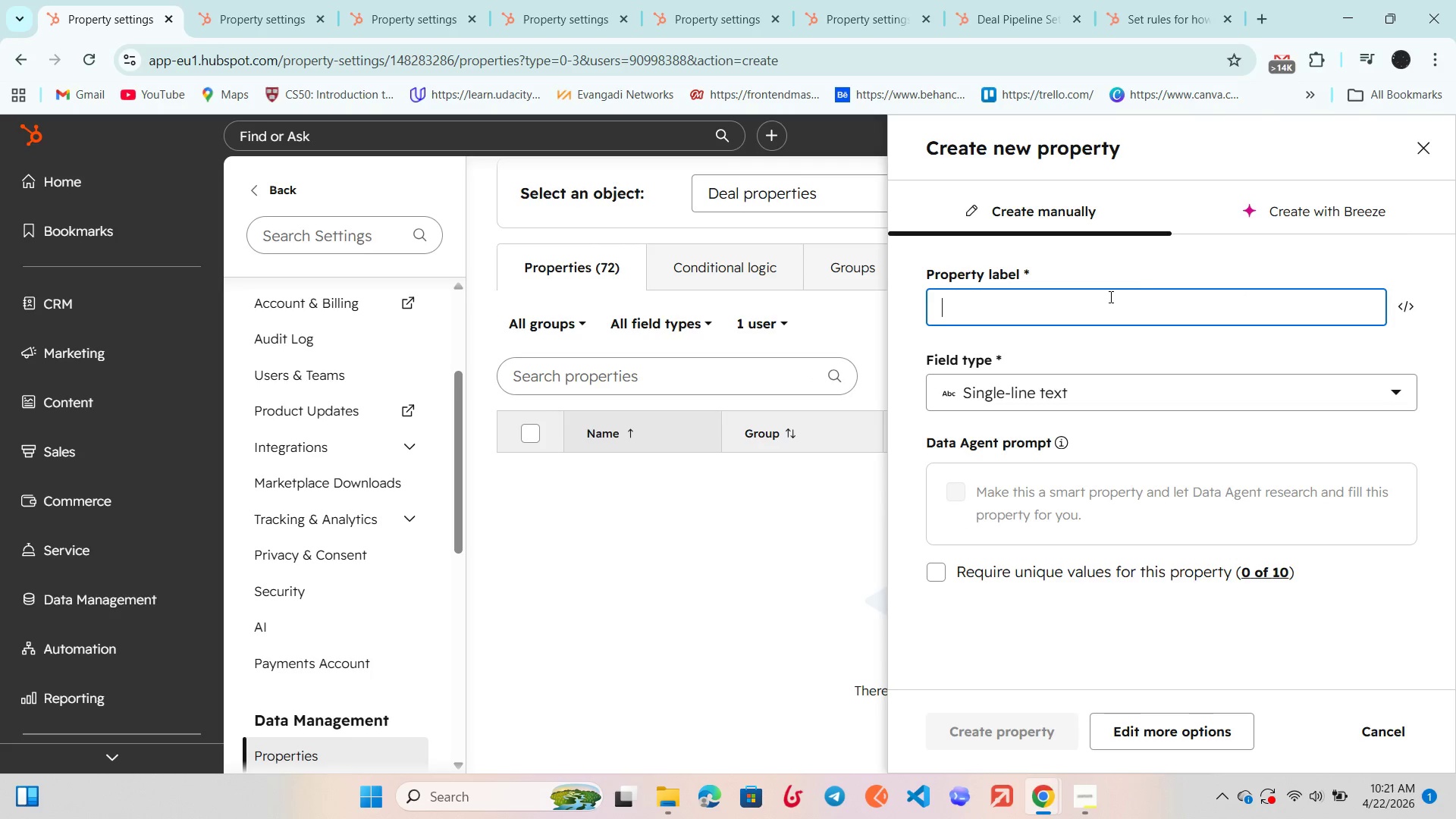 
left_click([1418, 153])
 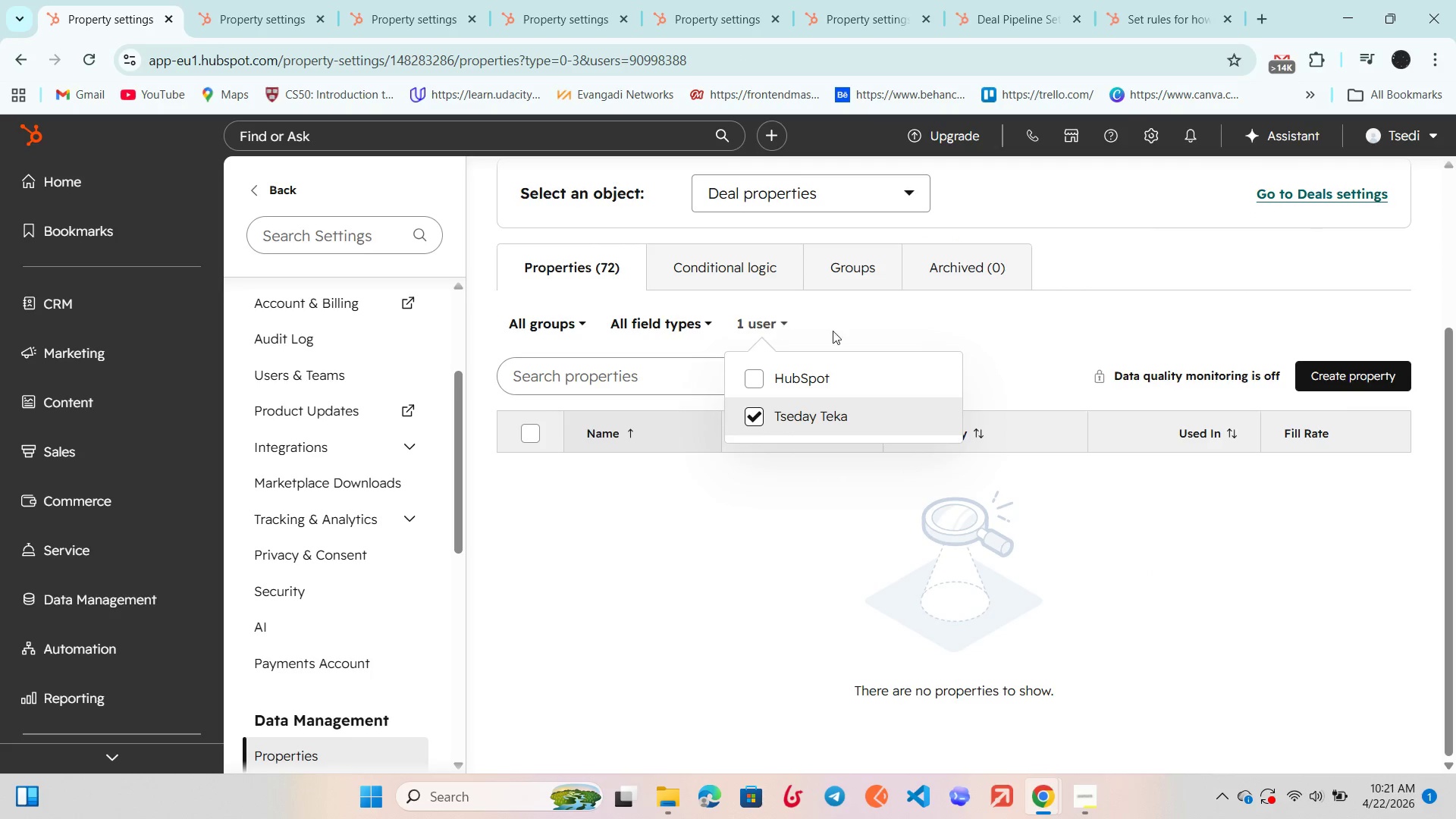 
left_click([1304, 342])
 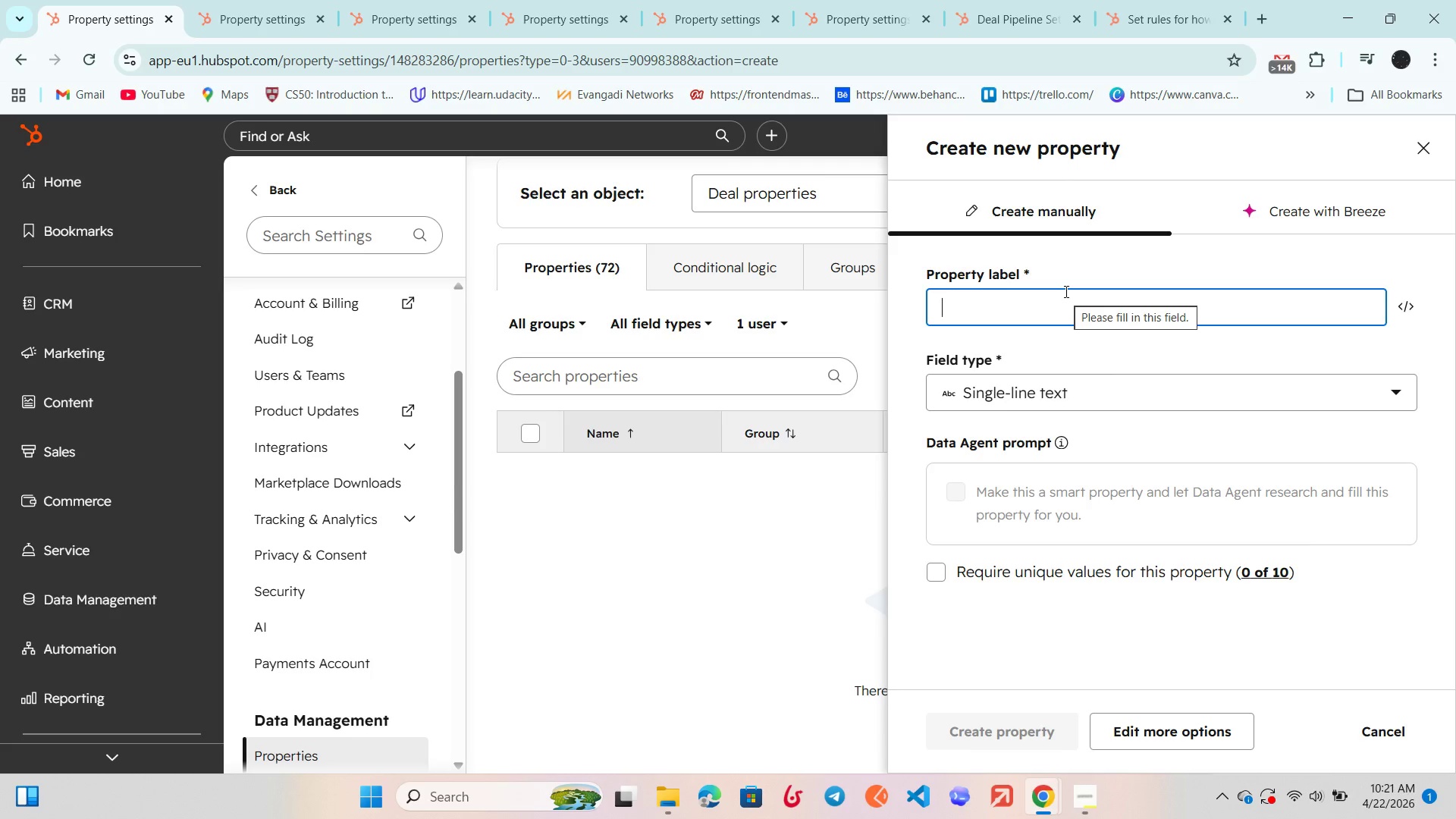 
type(Procedues Type)
 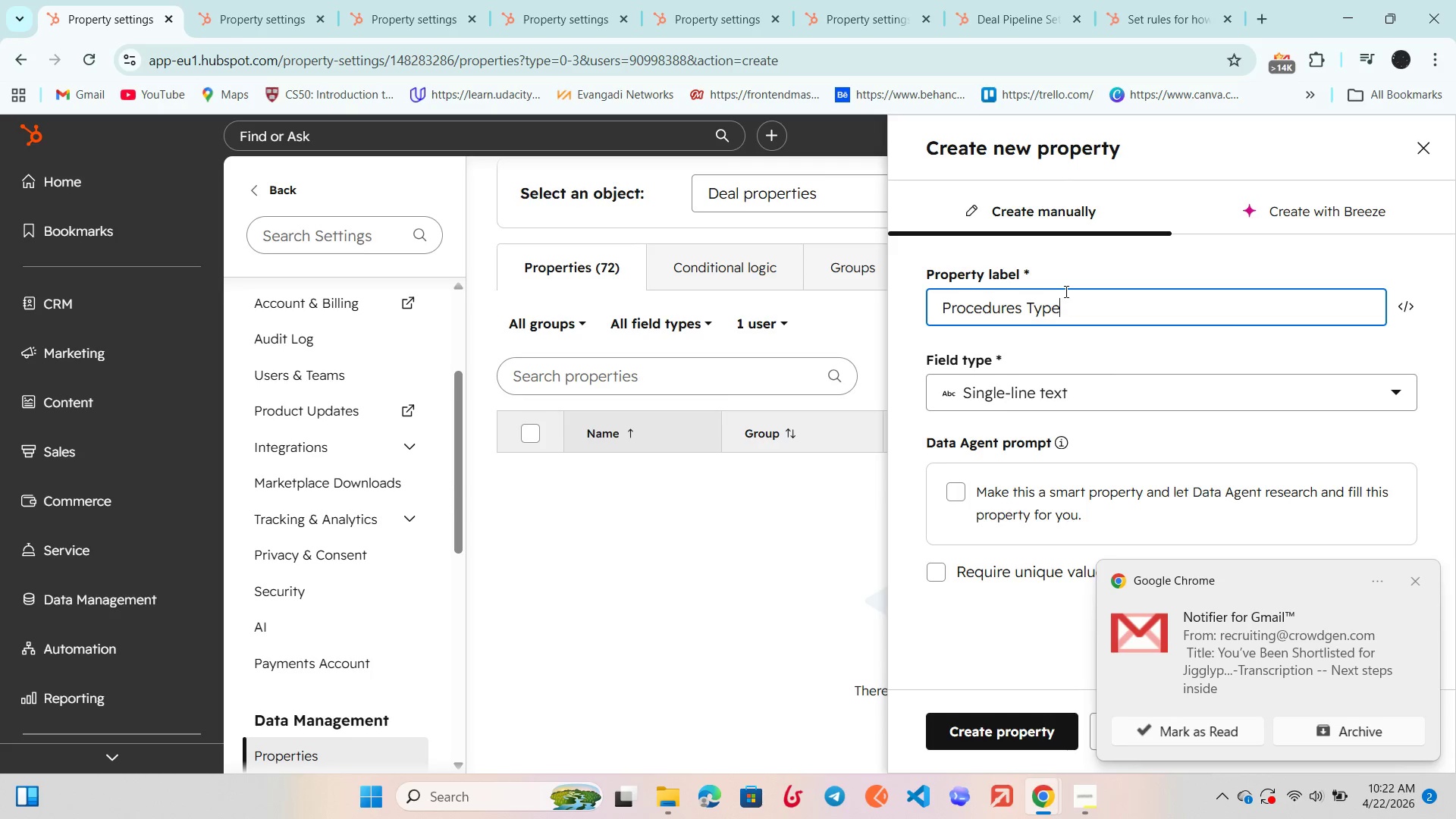 
left_click([1177, 738])
 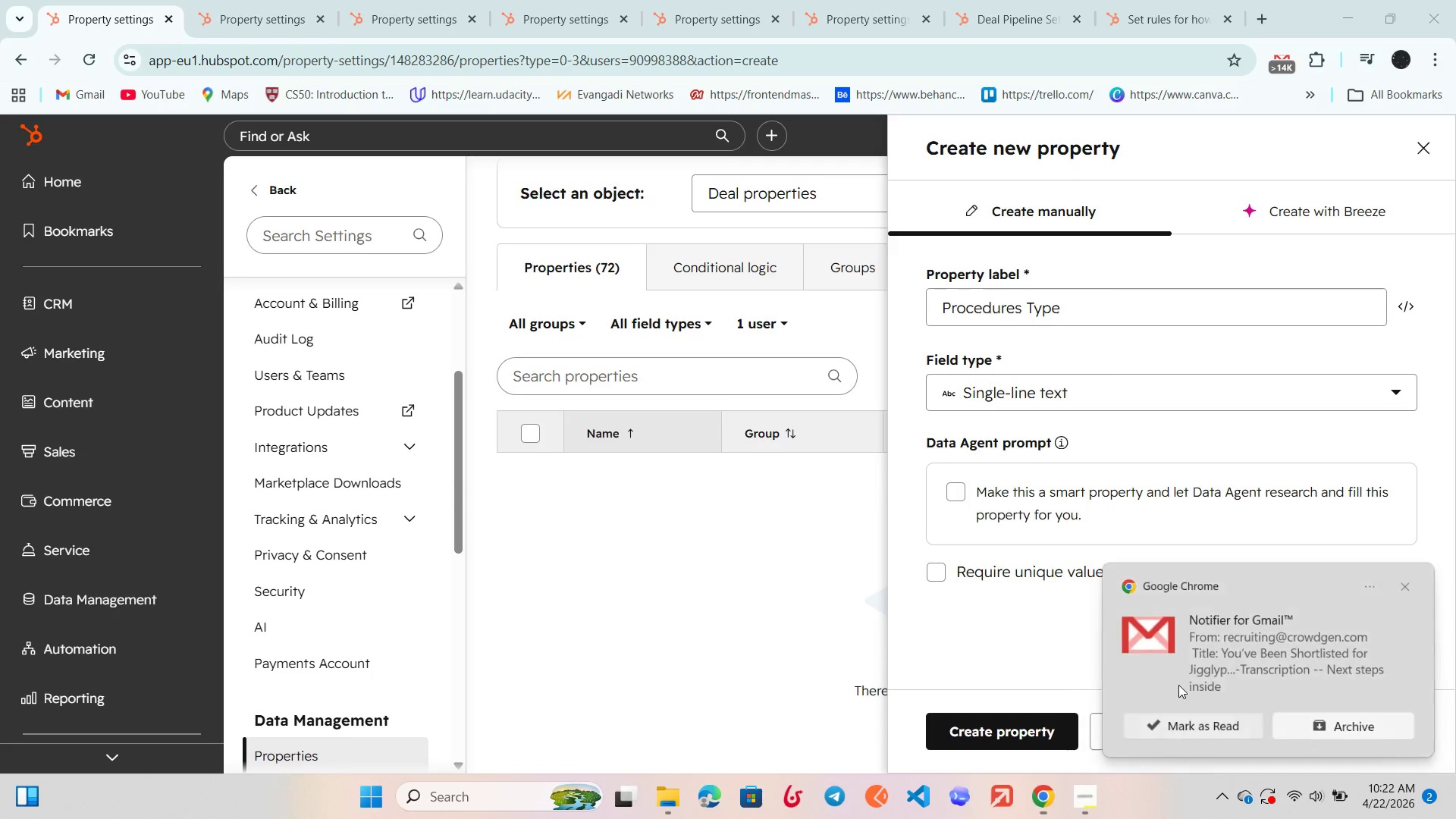 
key(Unknown)
 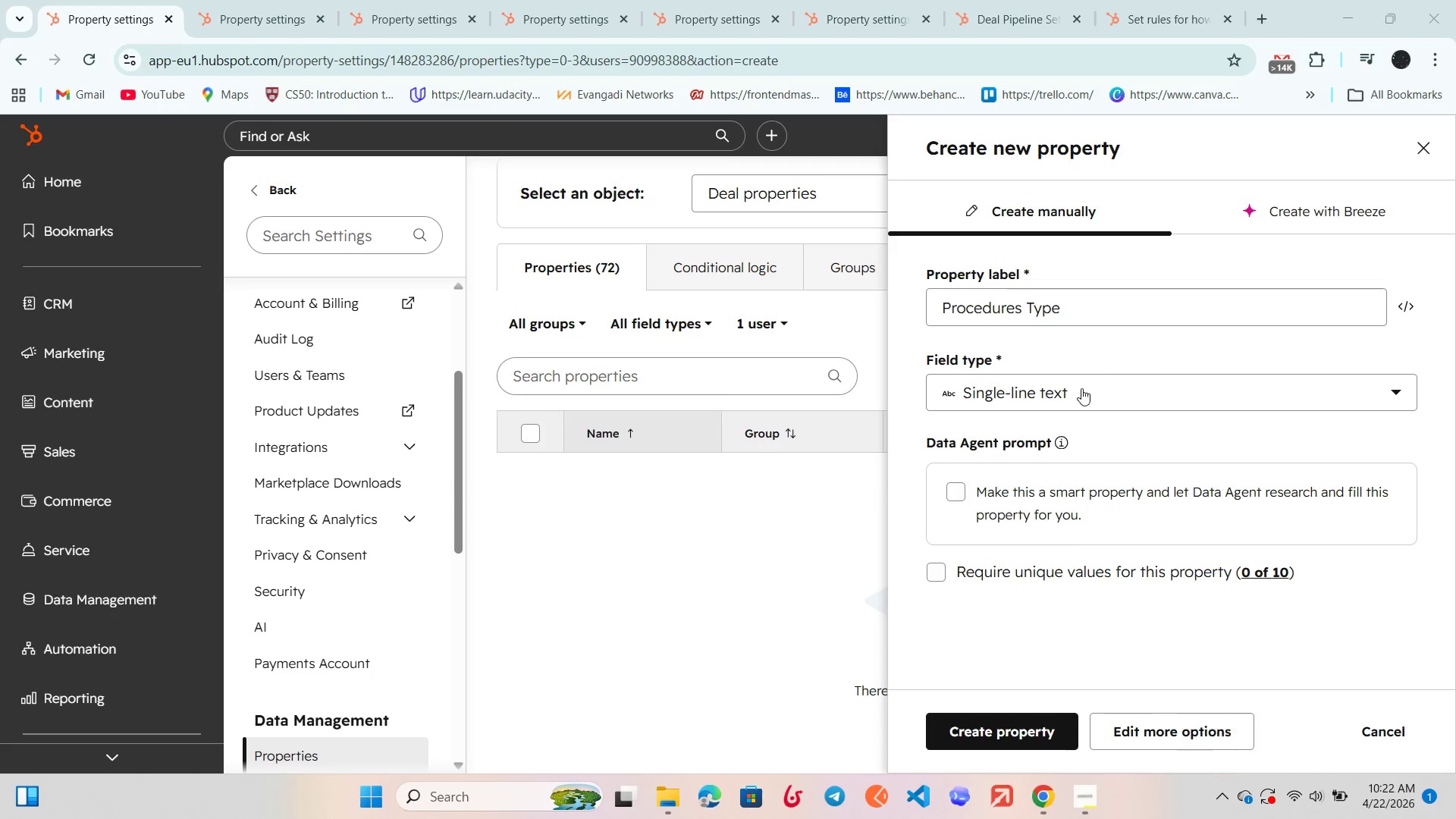 
left_click([1078, 391])
 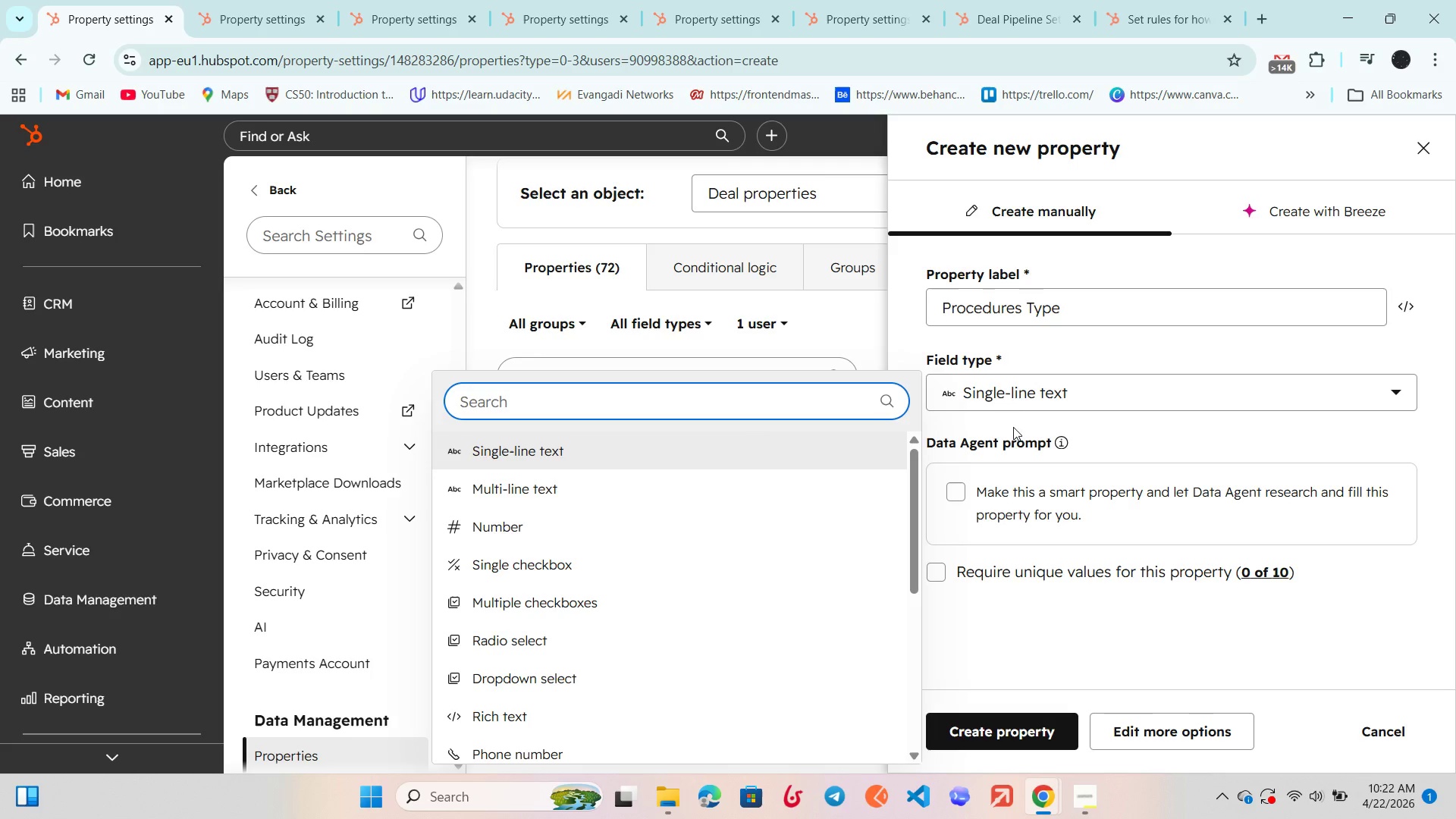 
left_click([1011, 395])
 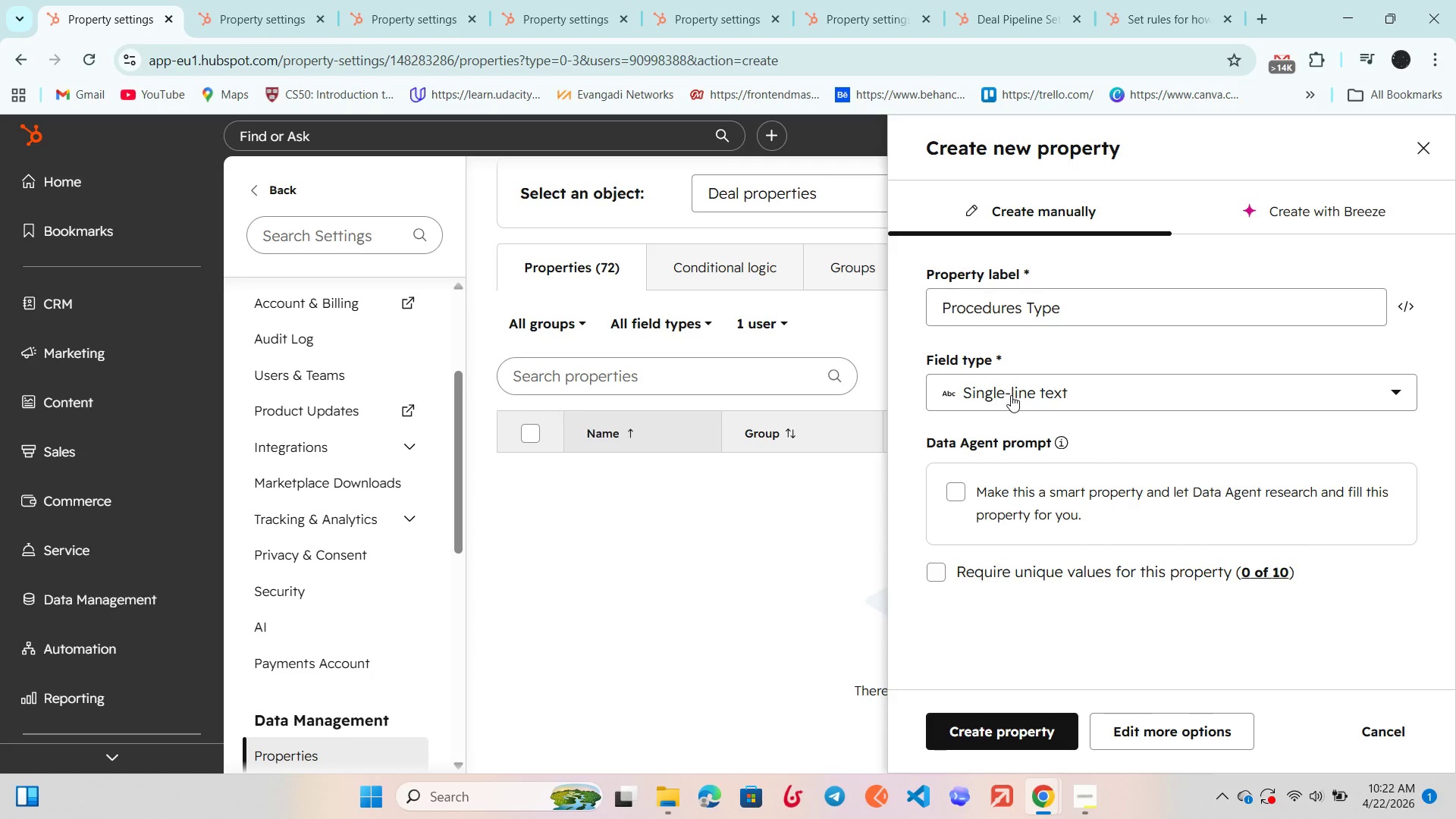 
left_click([1011, 395])
 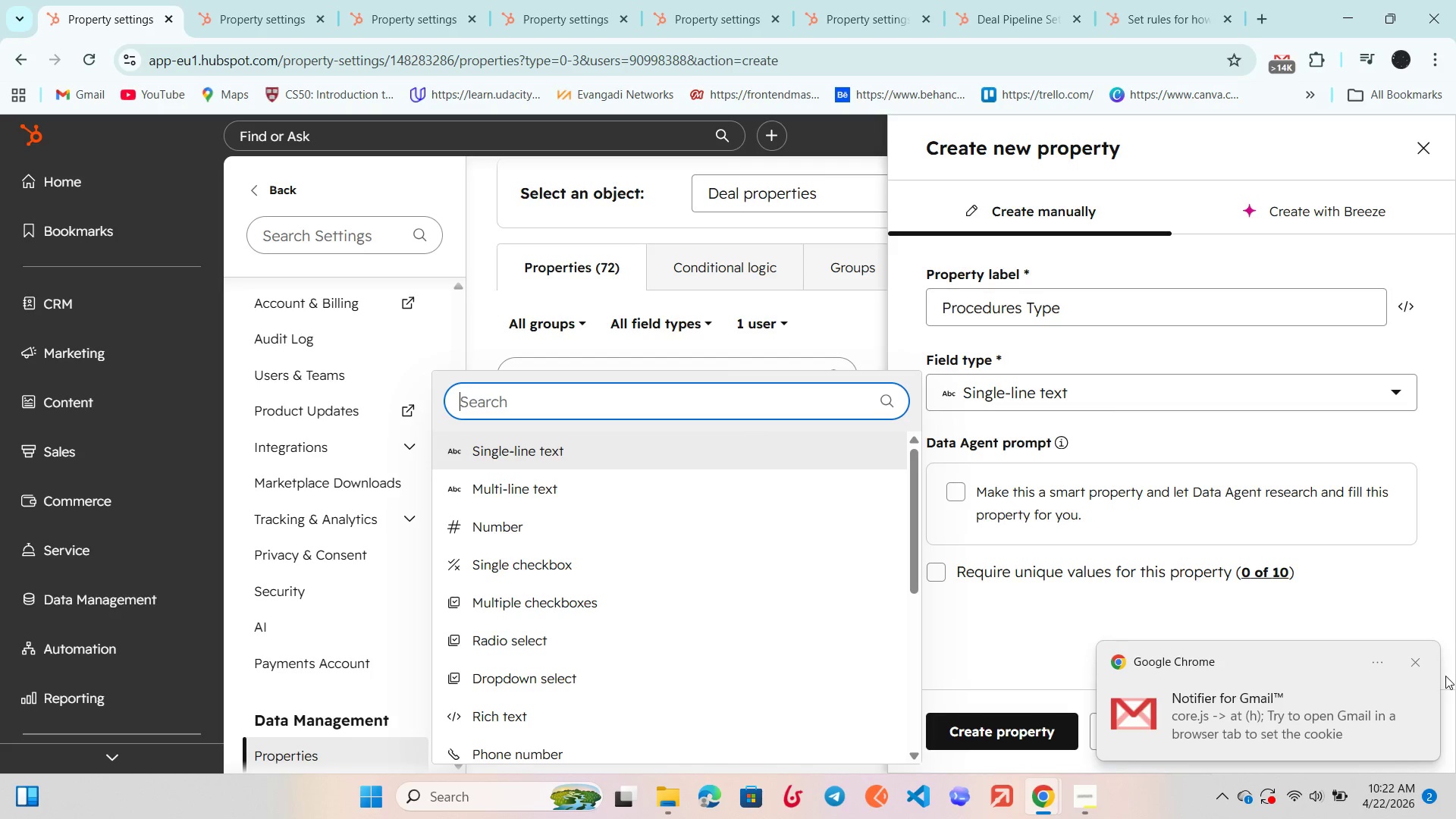 
left_click([1416, 664])
 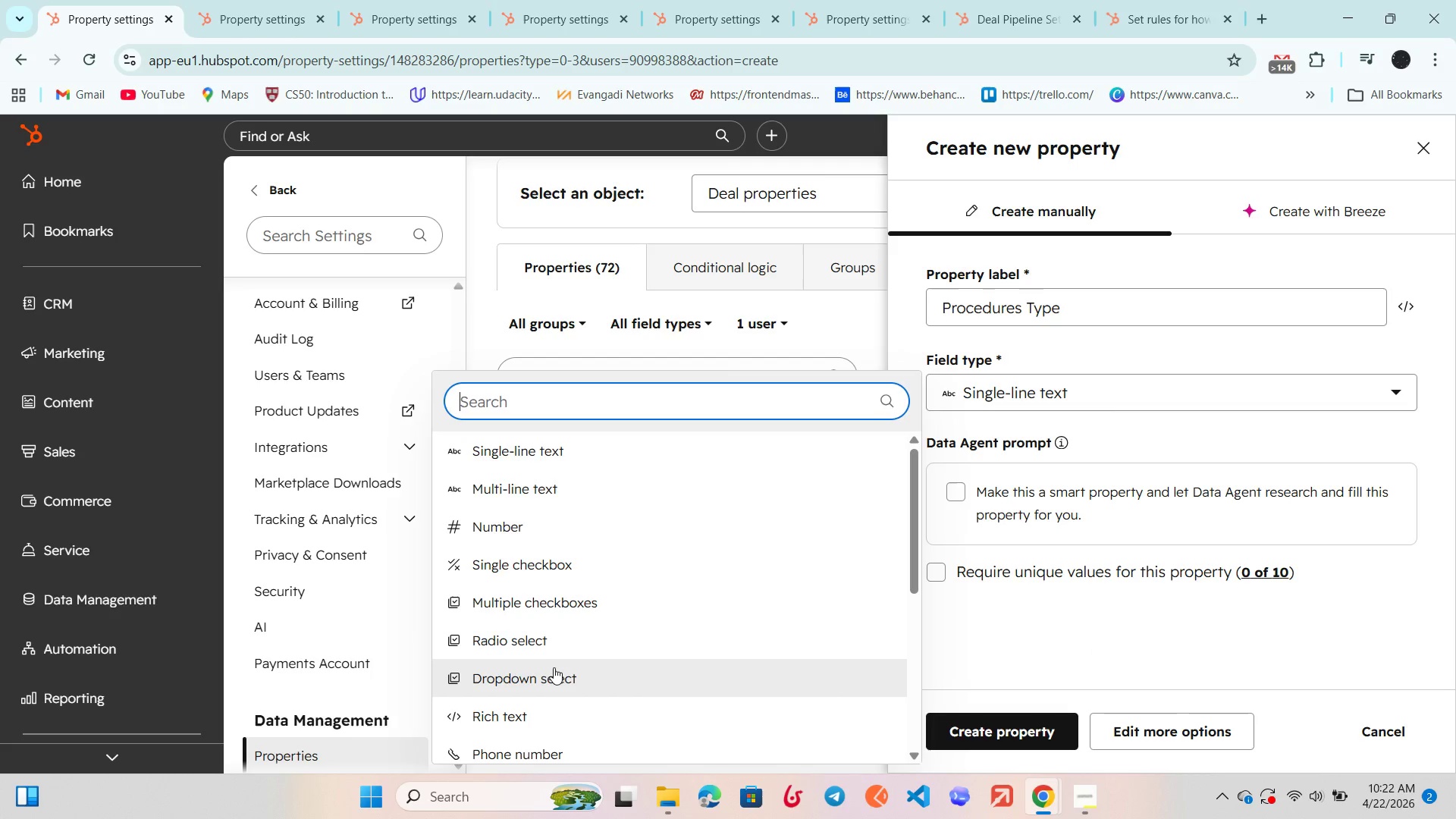 
left_click([548, 674])
 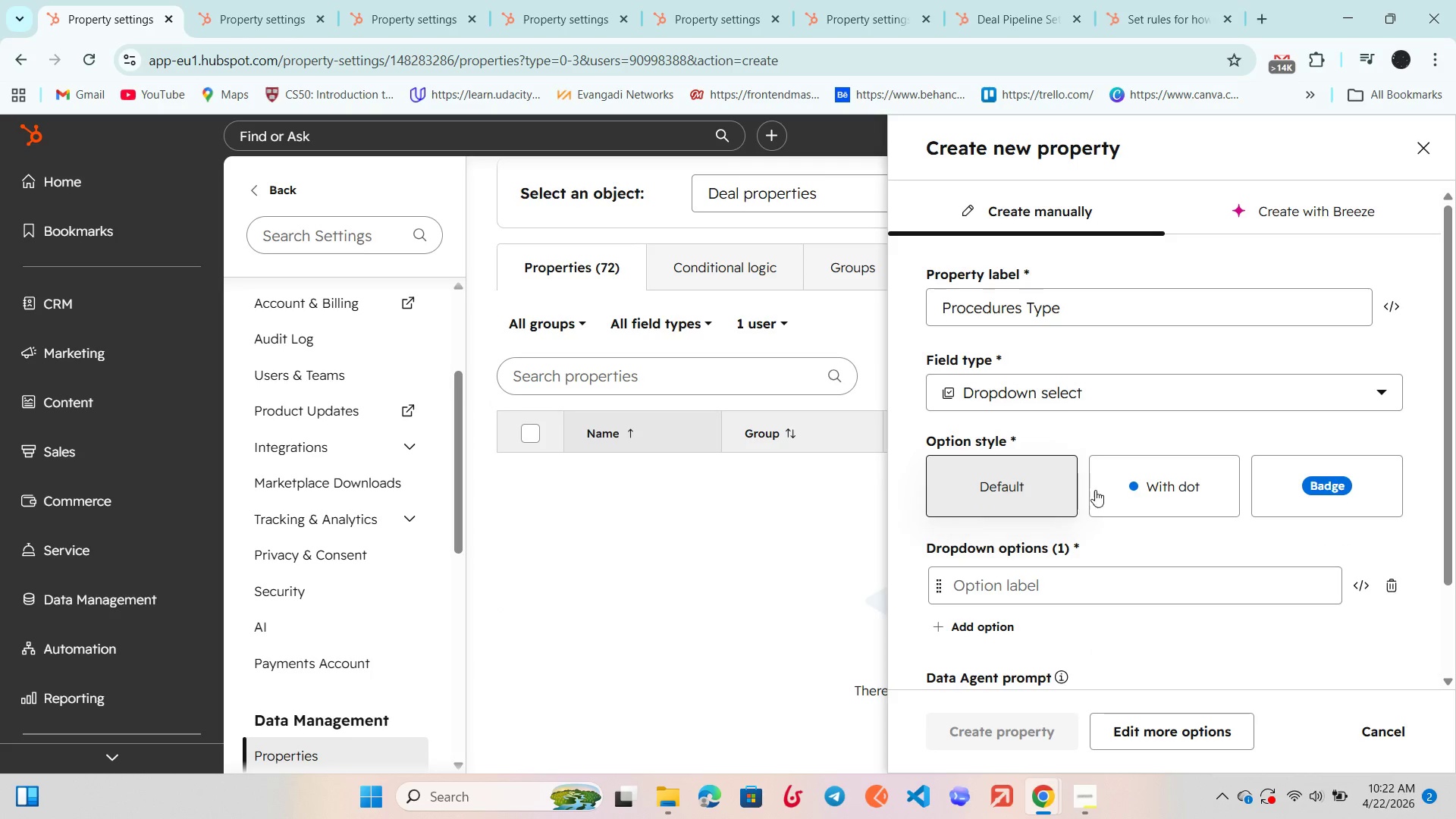 
left_click([1142, 482])
 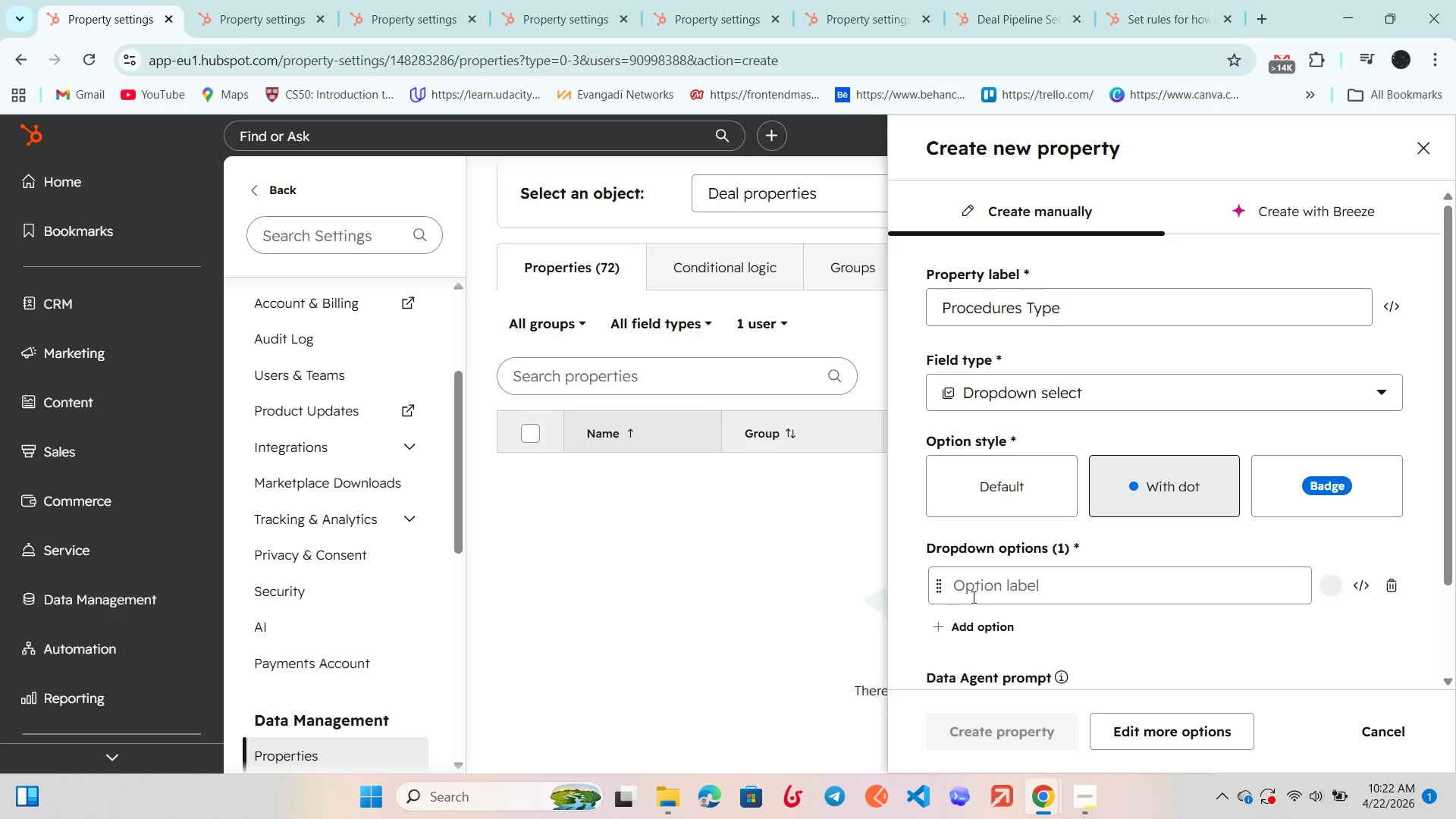 
left_click([991, 591])
 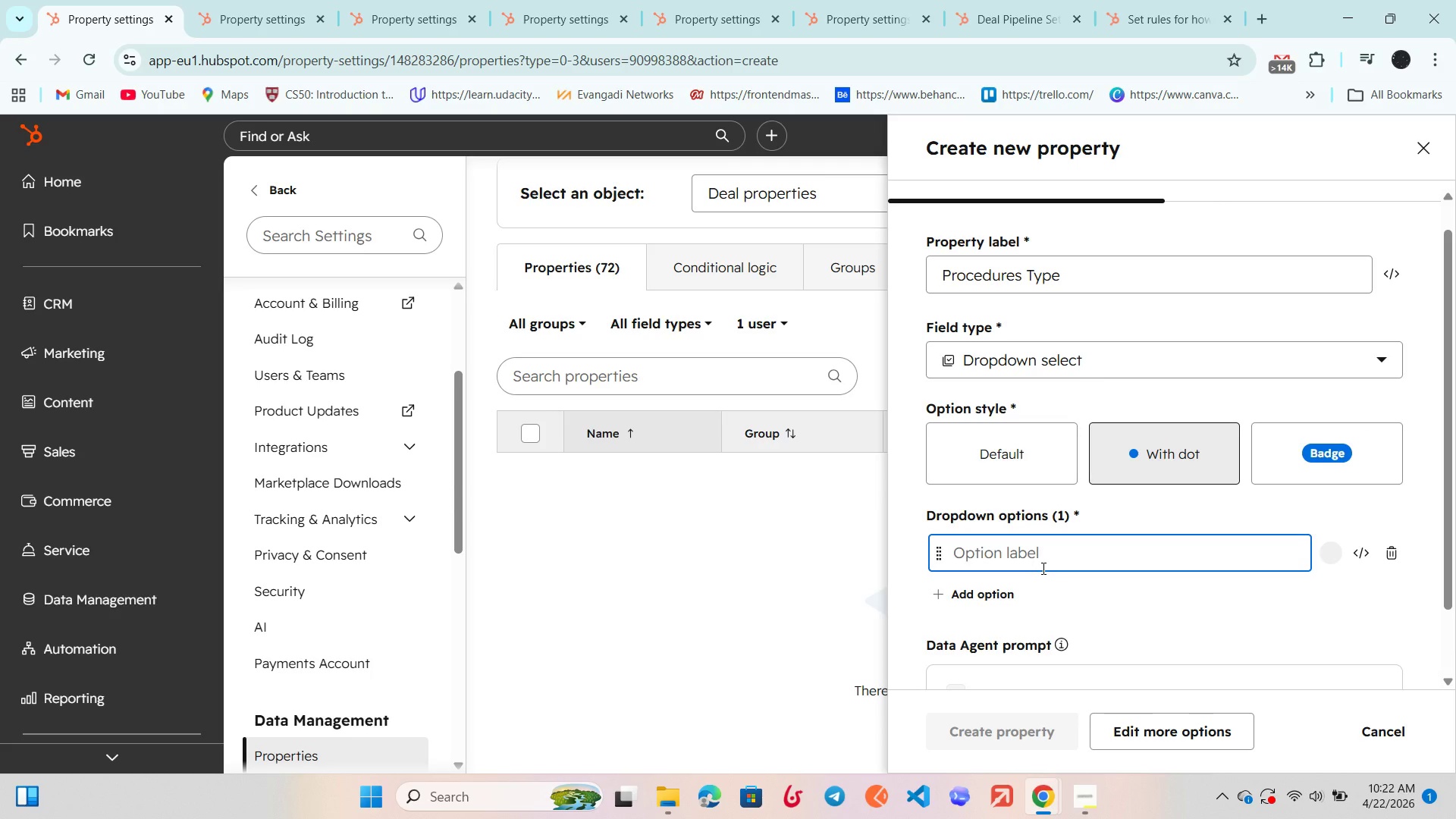 
wait(36.52)
 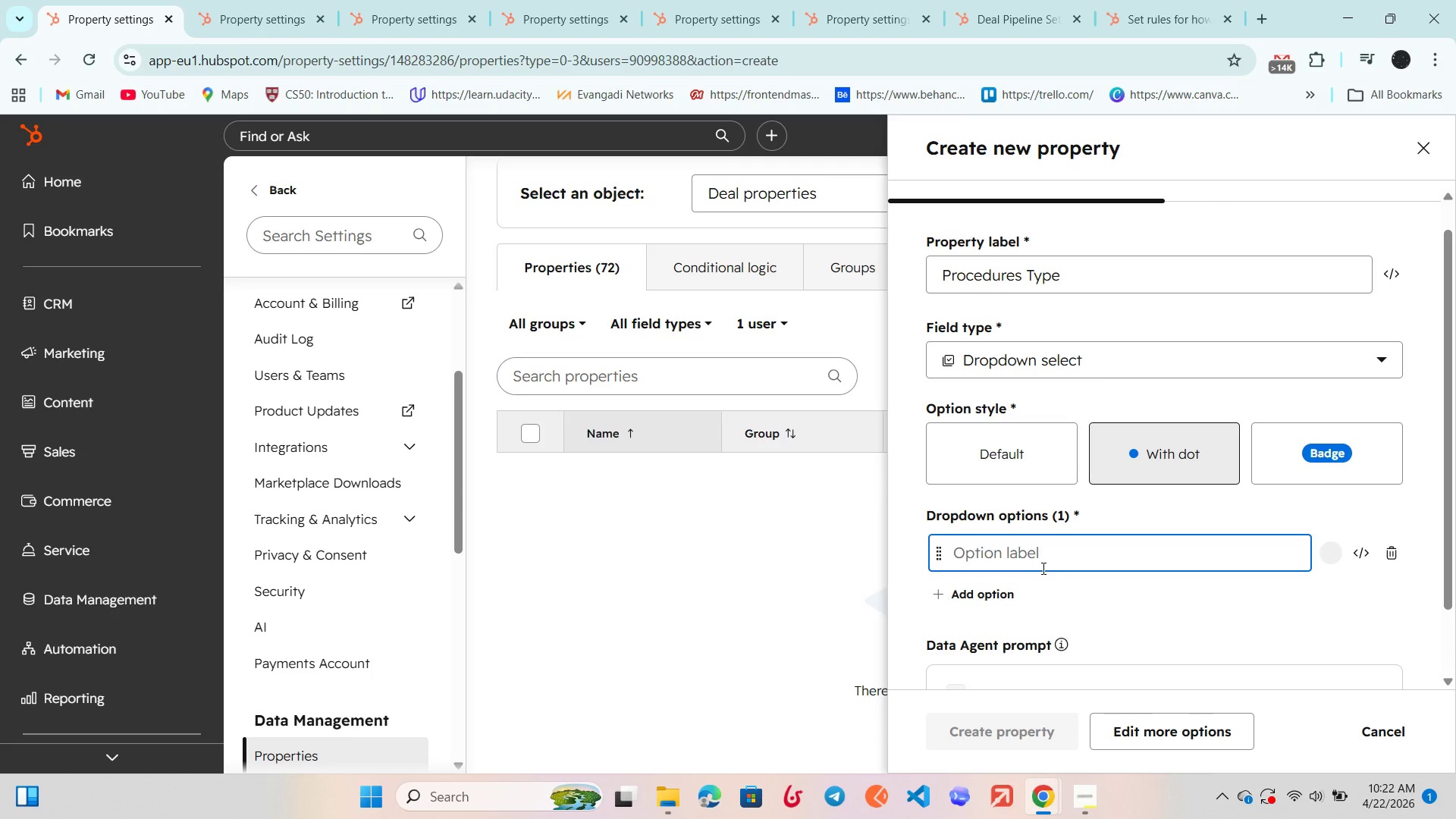 
type(Deb)
key(Backspace)
type(ntal Implant )
key(Backspace)
 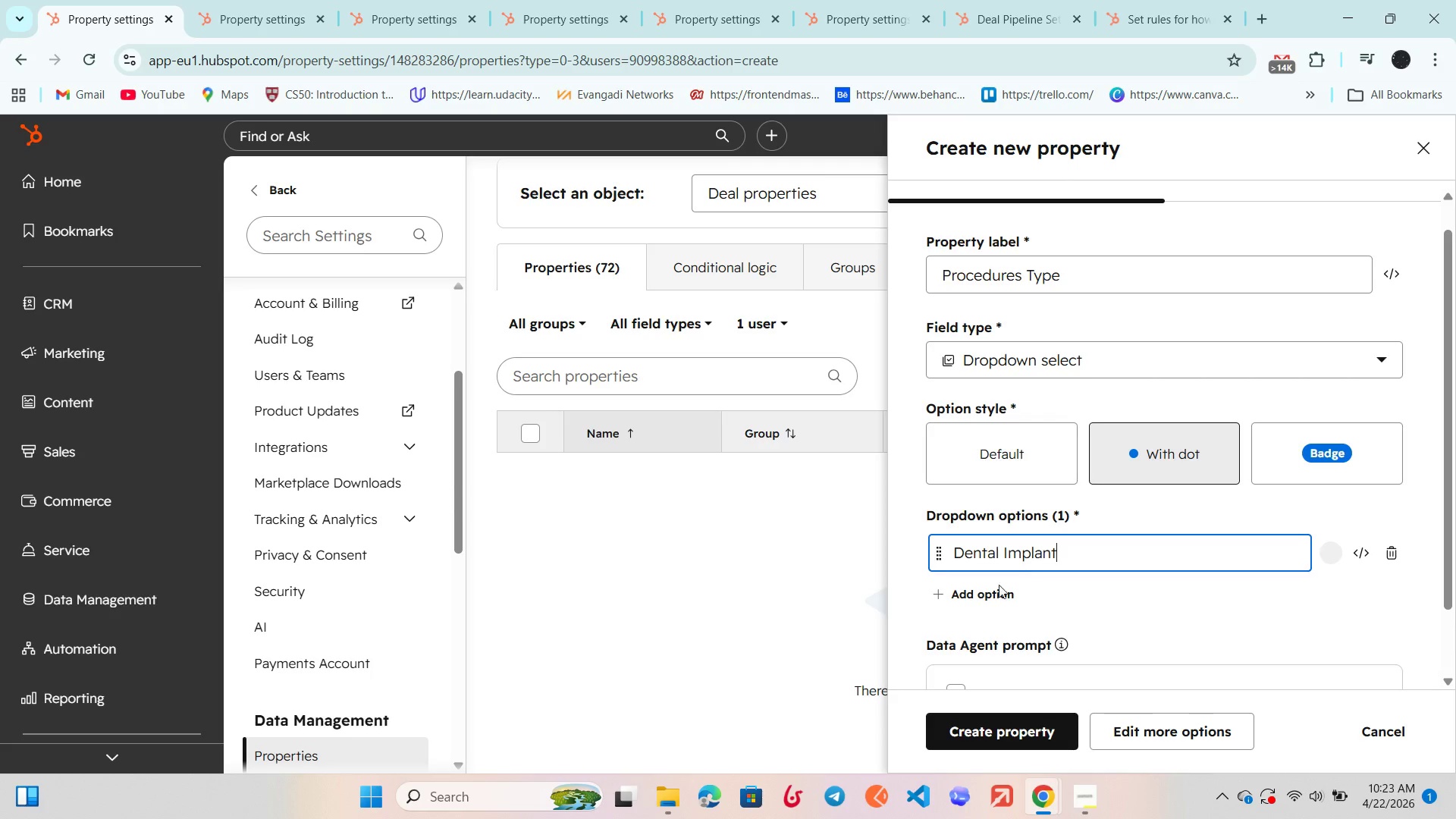 
left_click([974, 599])
 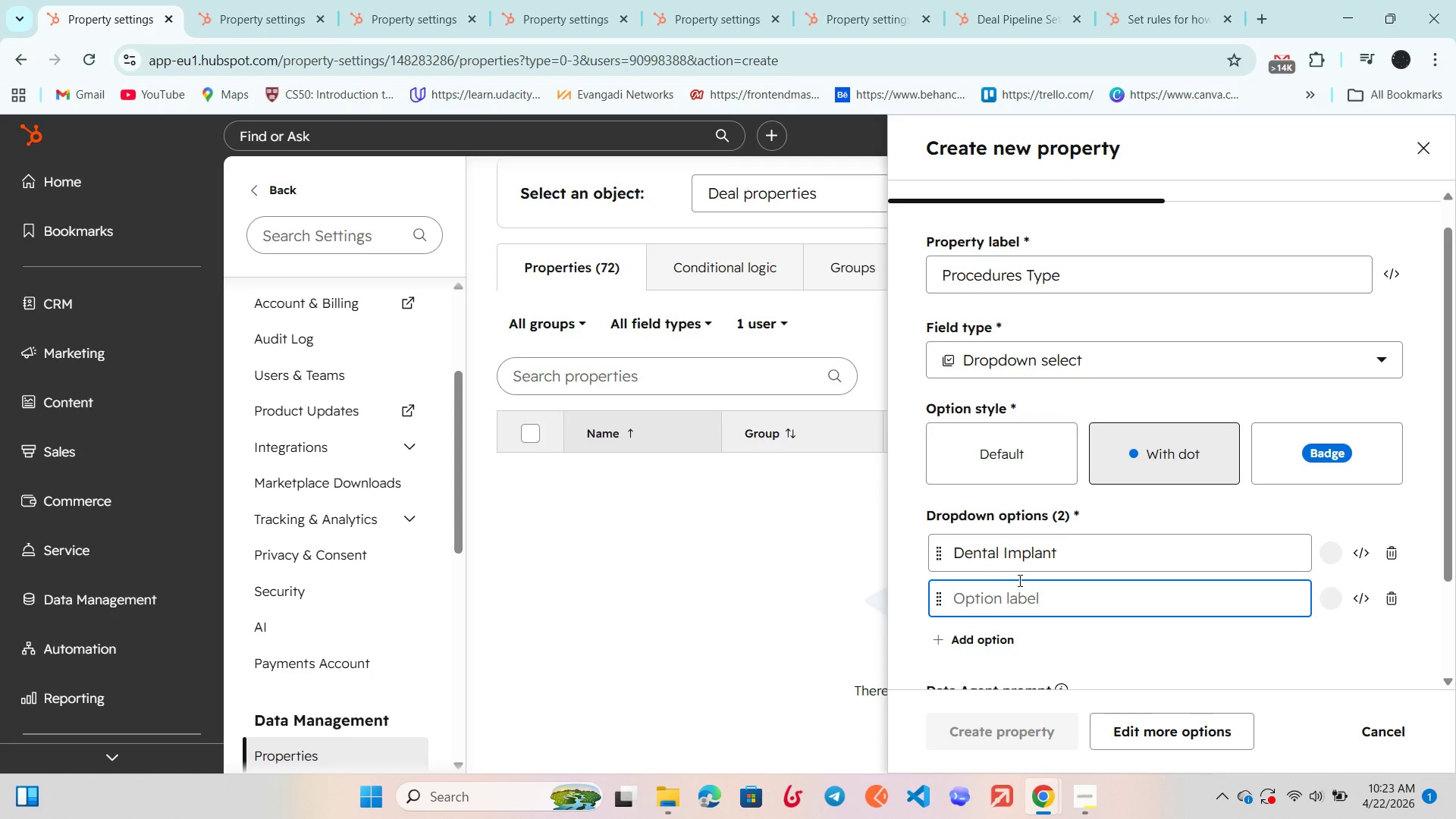 
type(Wisdom Teeth)
 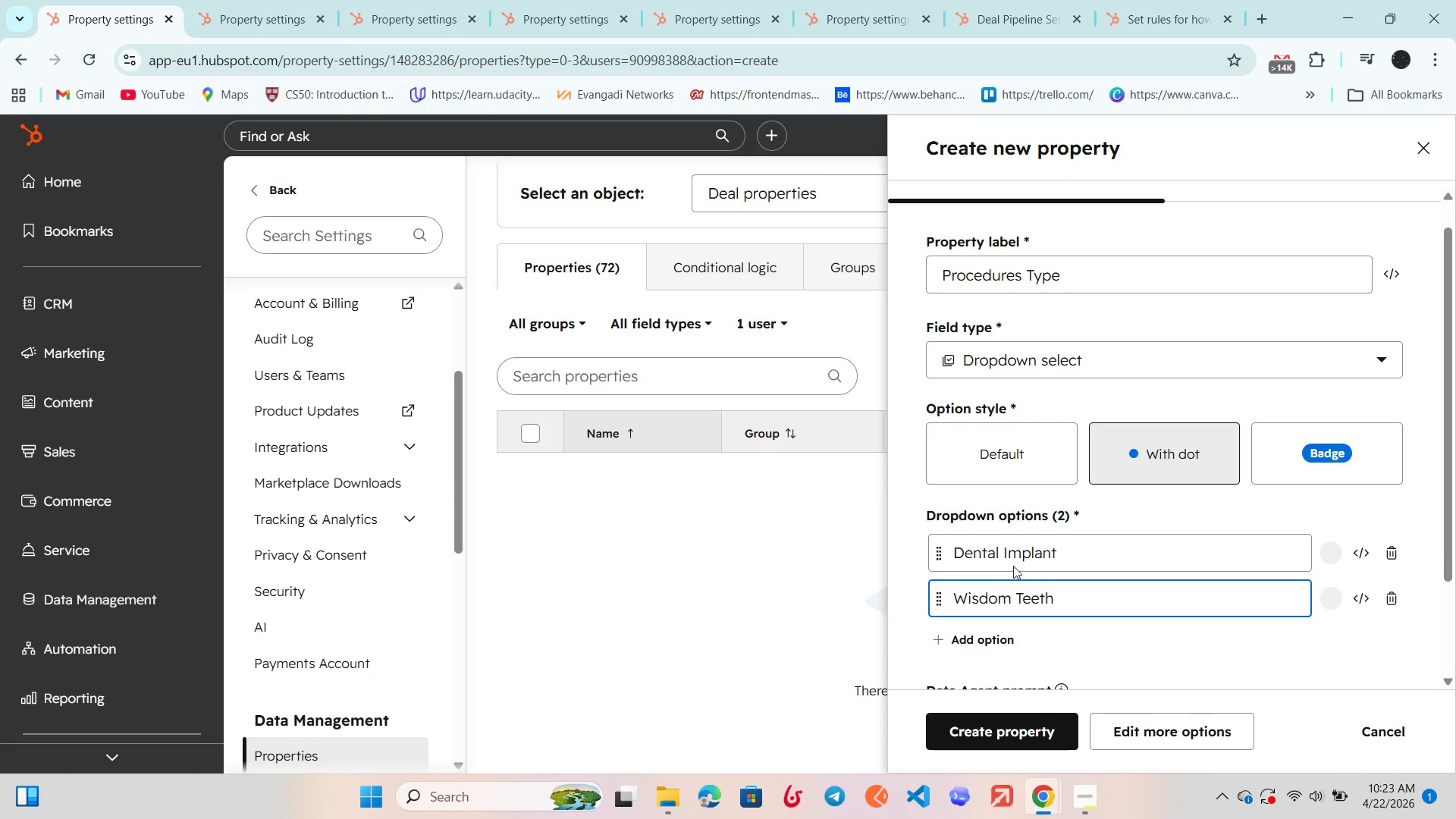 
scroll: coordinate [1009, 572], scroll_direction: down, amount: 1.0
 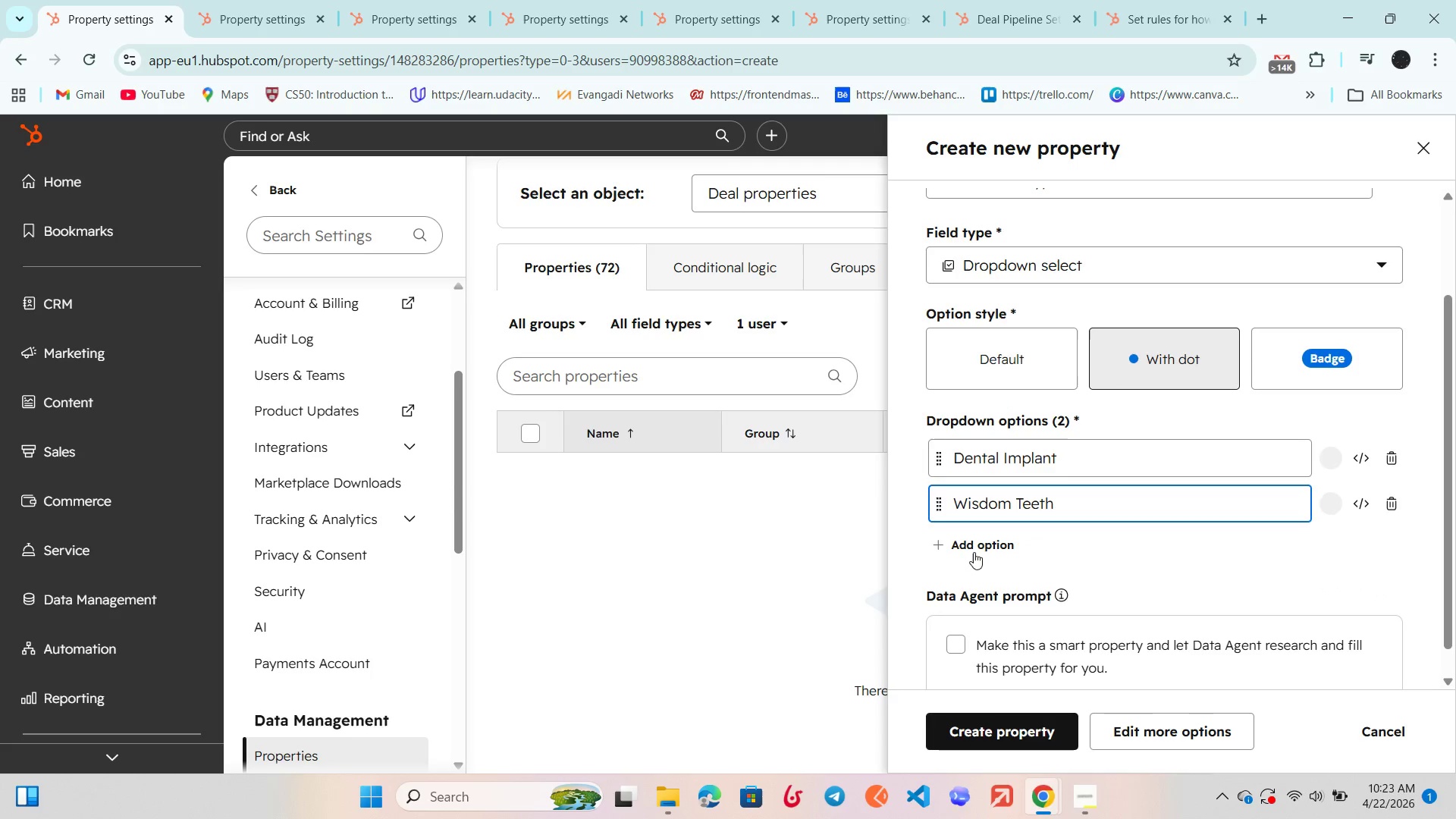 
left_click([974, 548])
 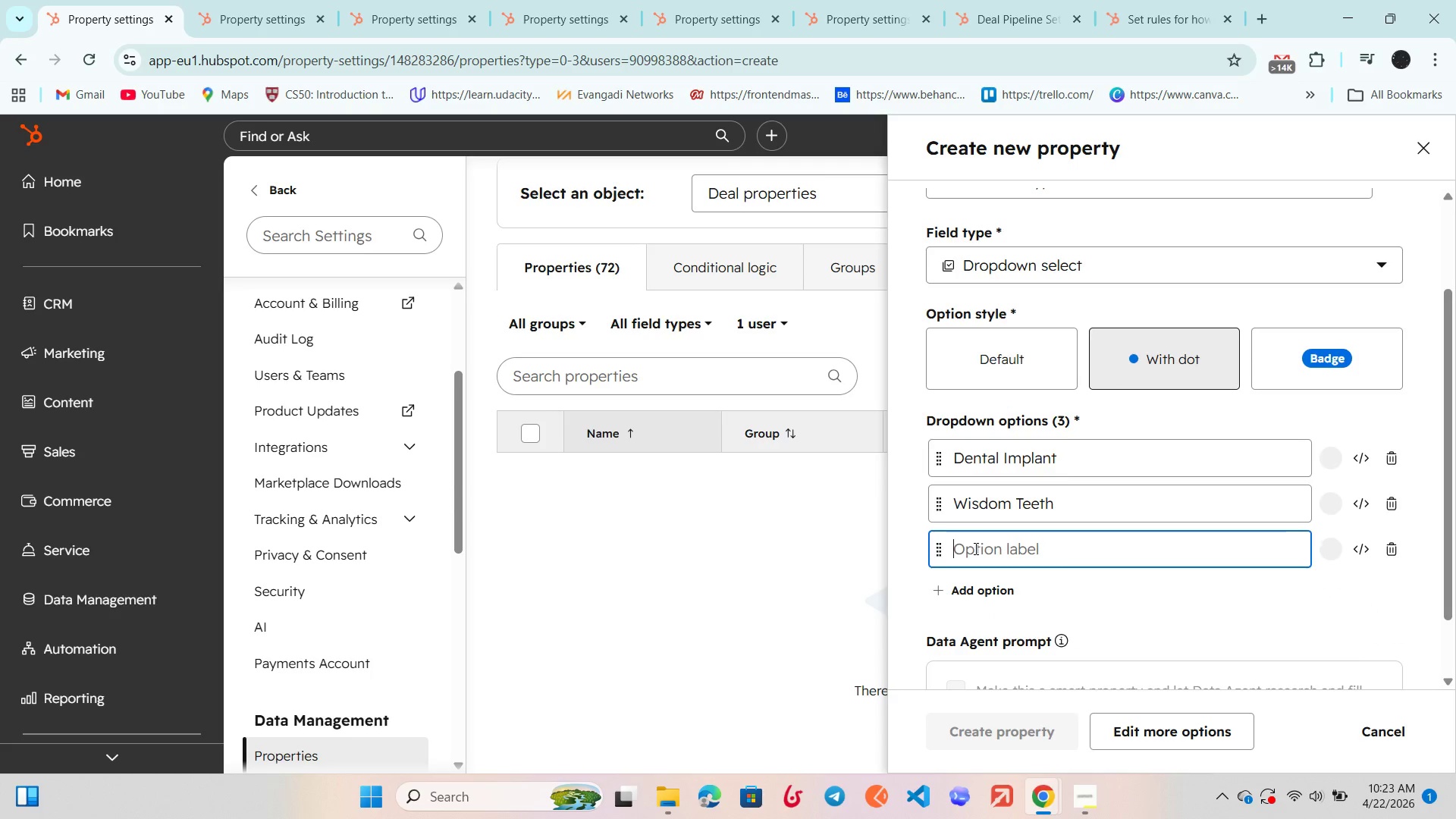 
type(Bone Grf[NumLock]a)
key(Backspace)
key(Backspace)
key(Backspace)
type(raft)
 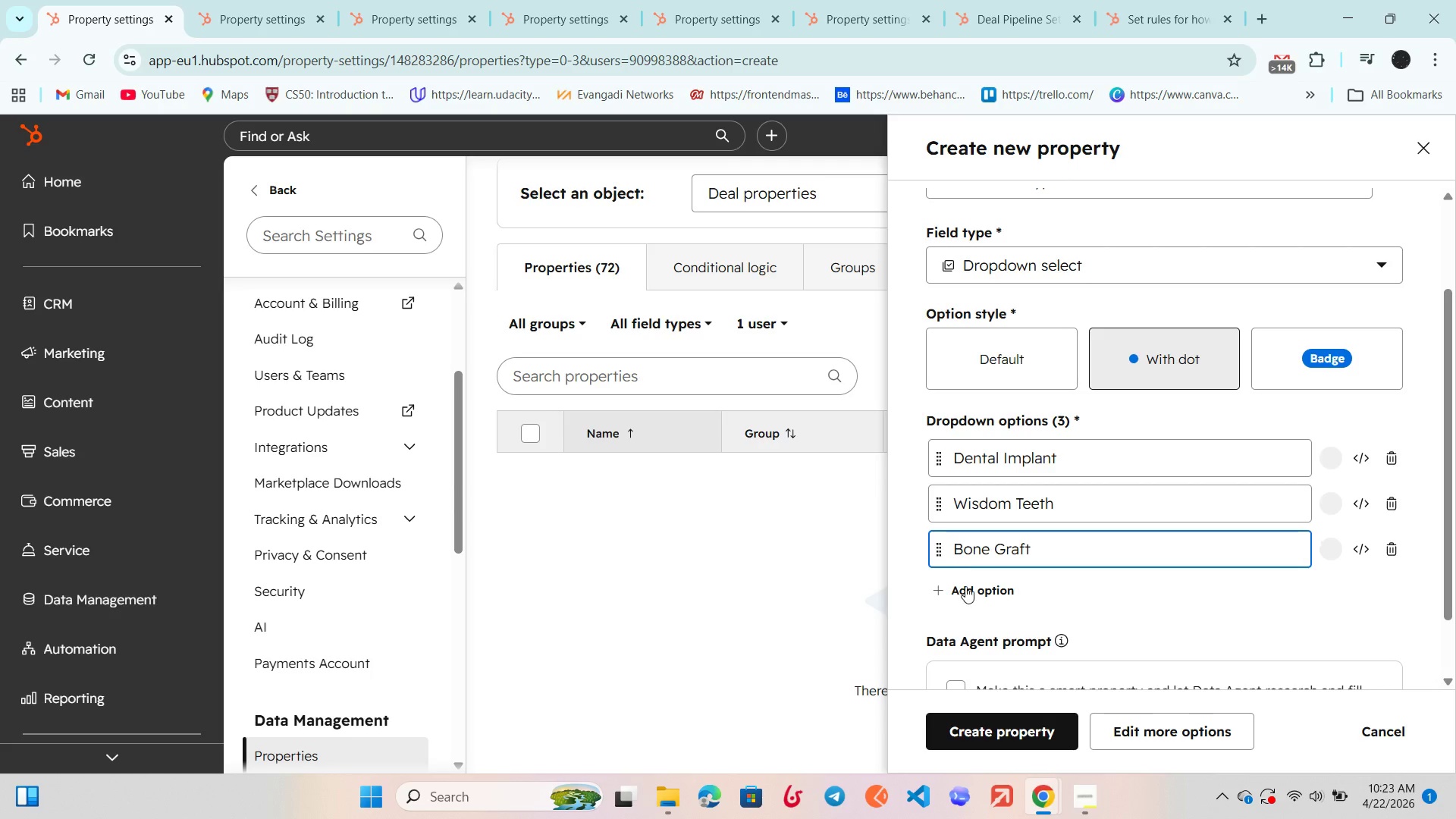 
left_click([966, 588])
 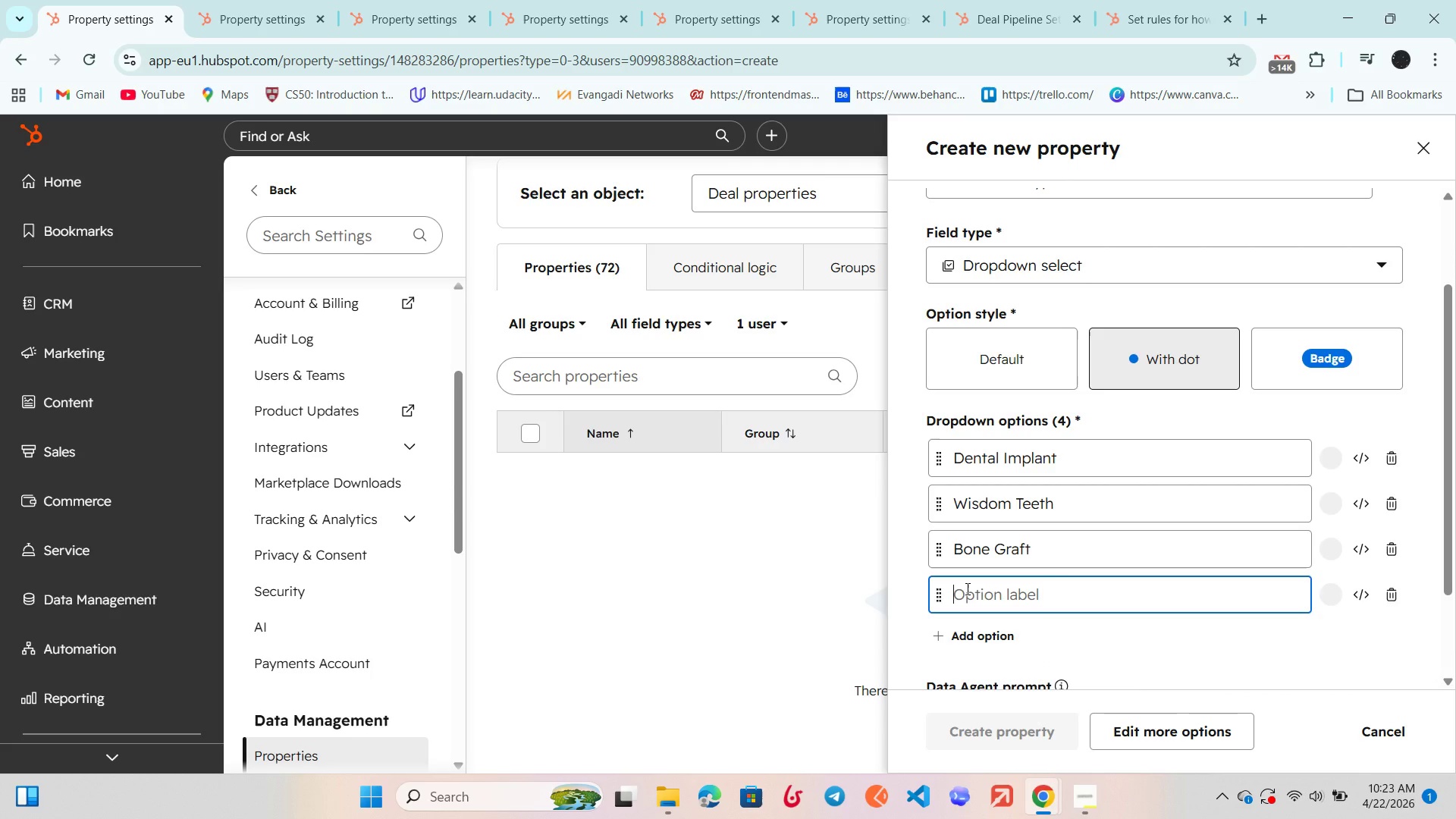 
type(Sinus Lift)
 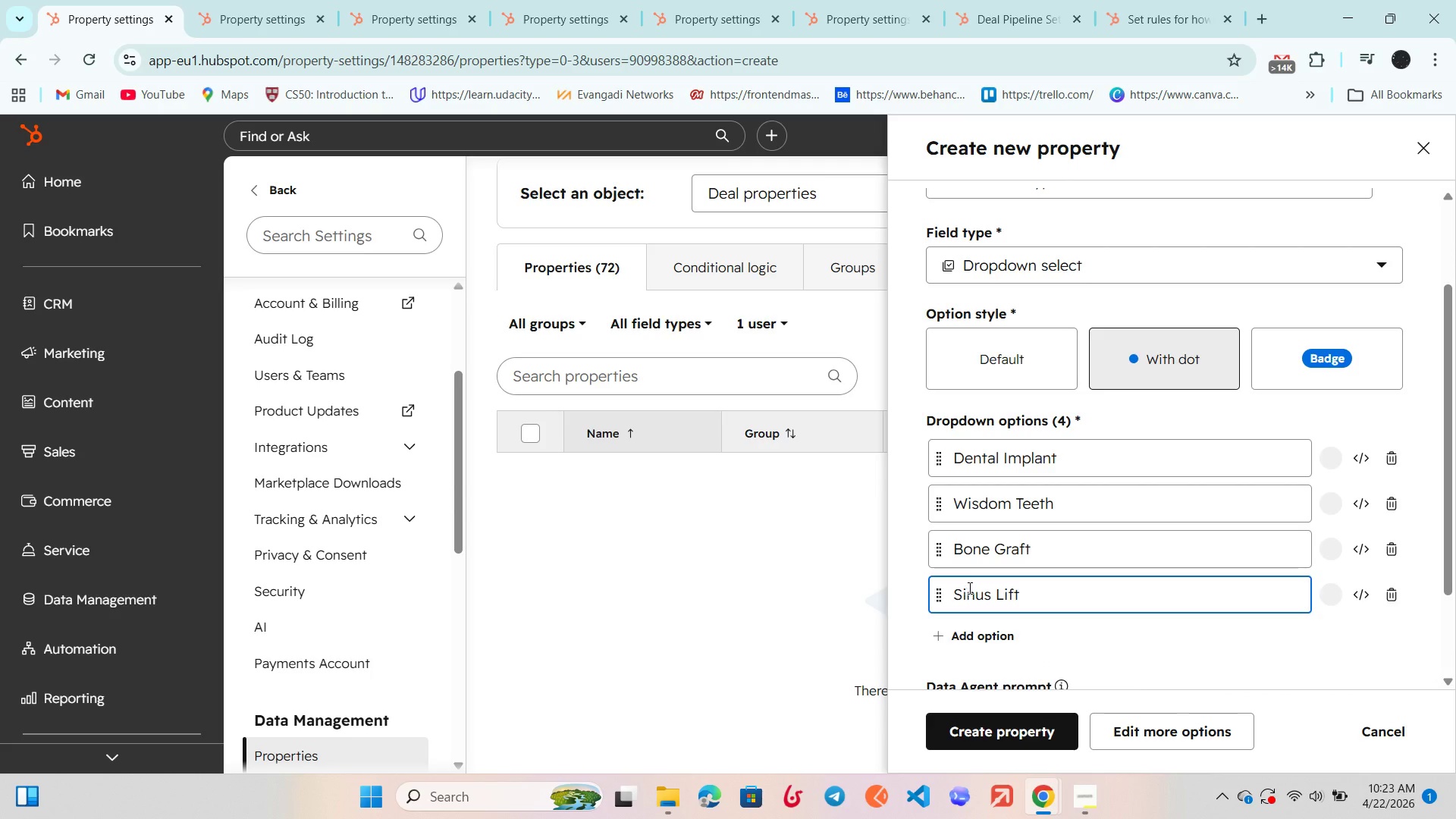 
scroll: coordinate [973, 591], scroll_direction: down, amount: 2.0
 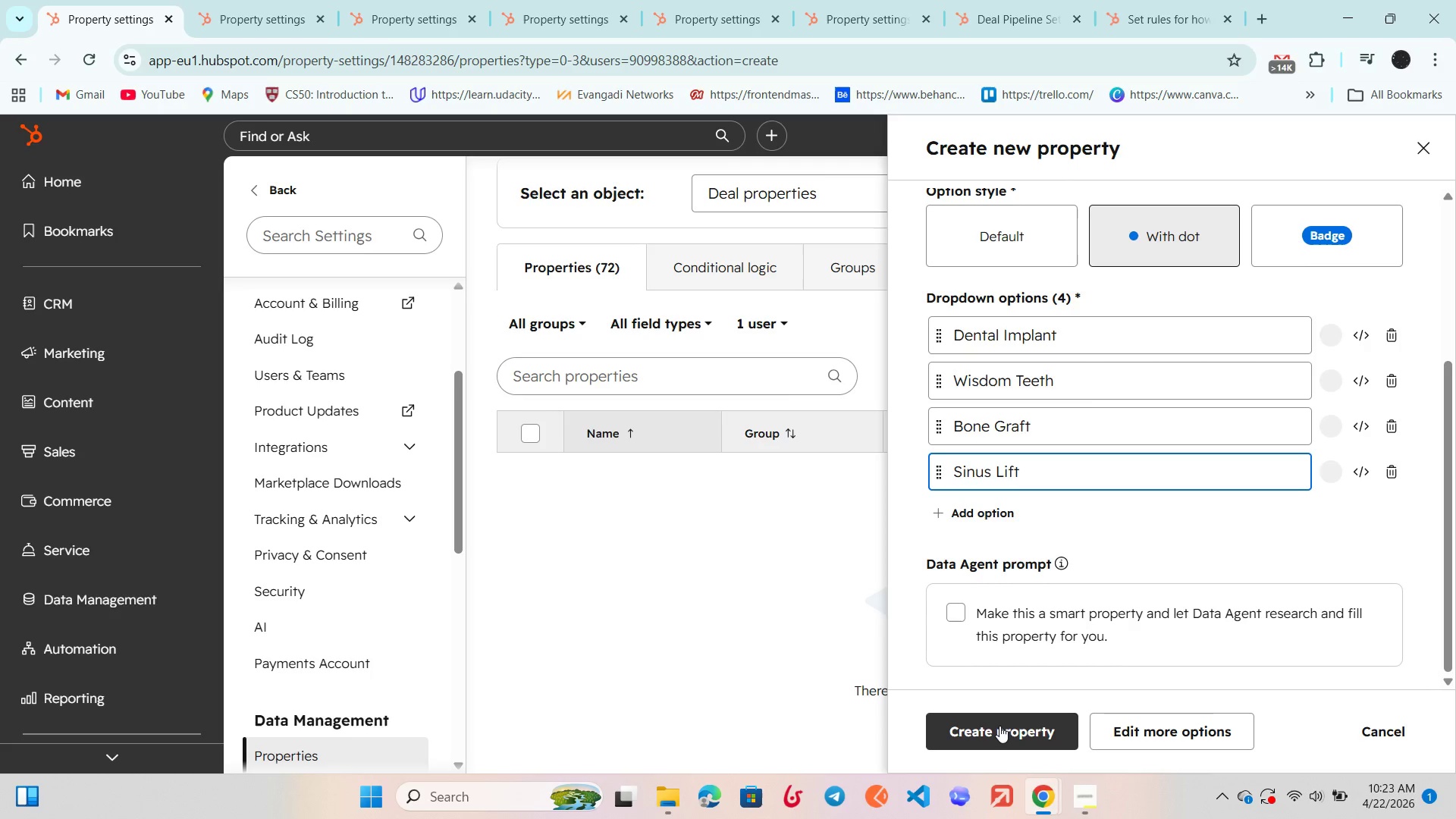 
left_click([999, 726])
 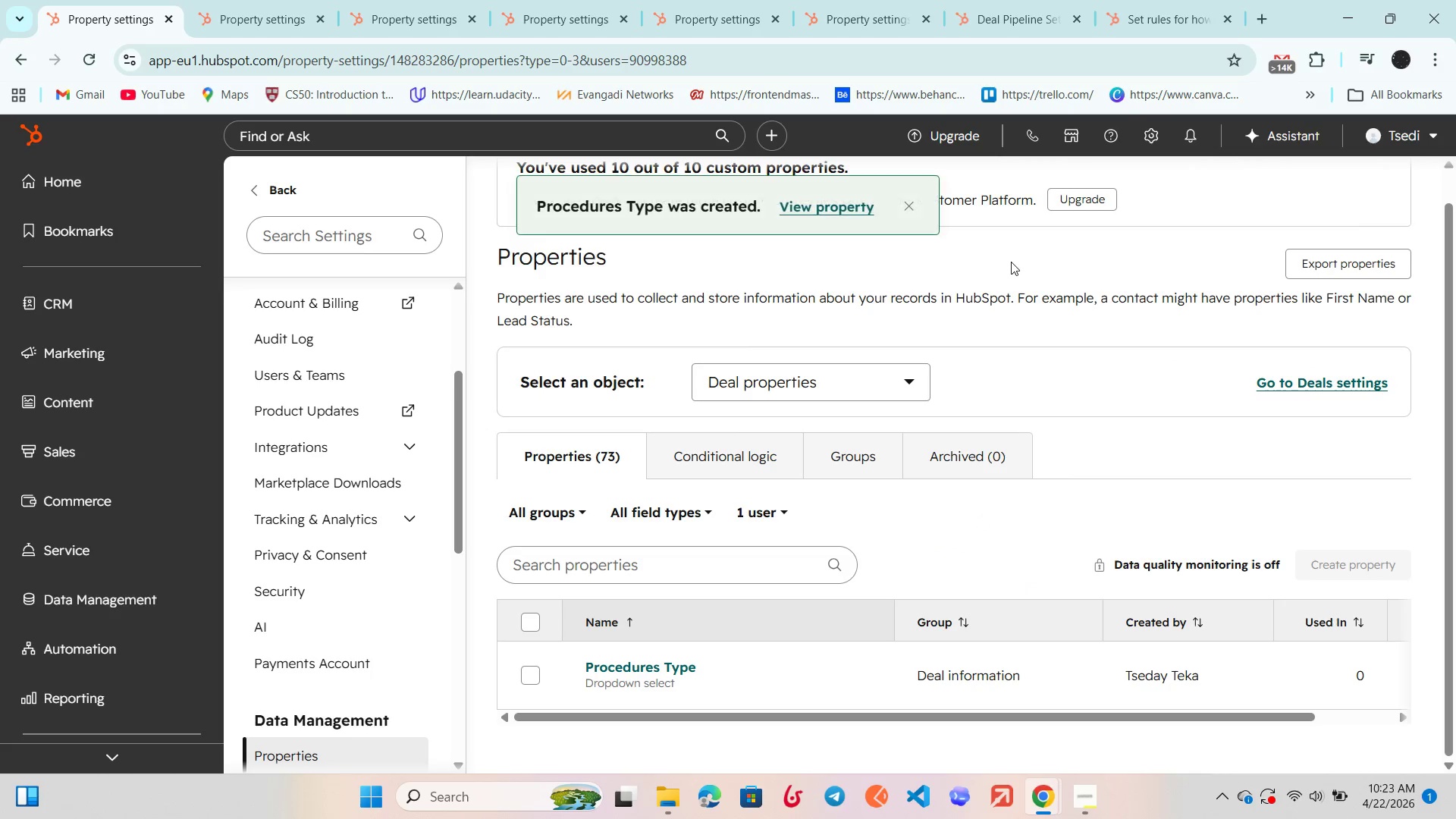 
scroll: coordinate [924, 336], scroll_direction: down, amount: 2.0
 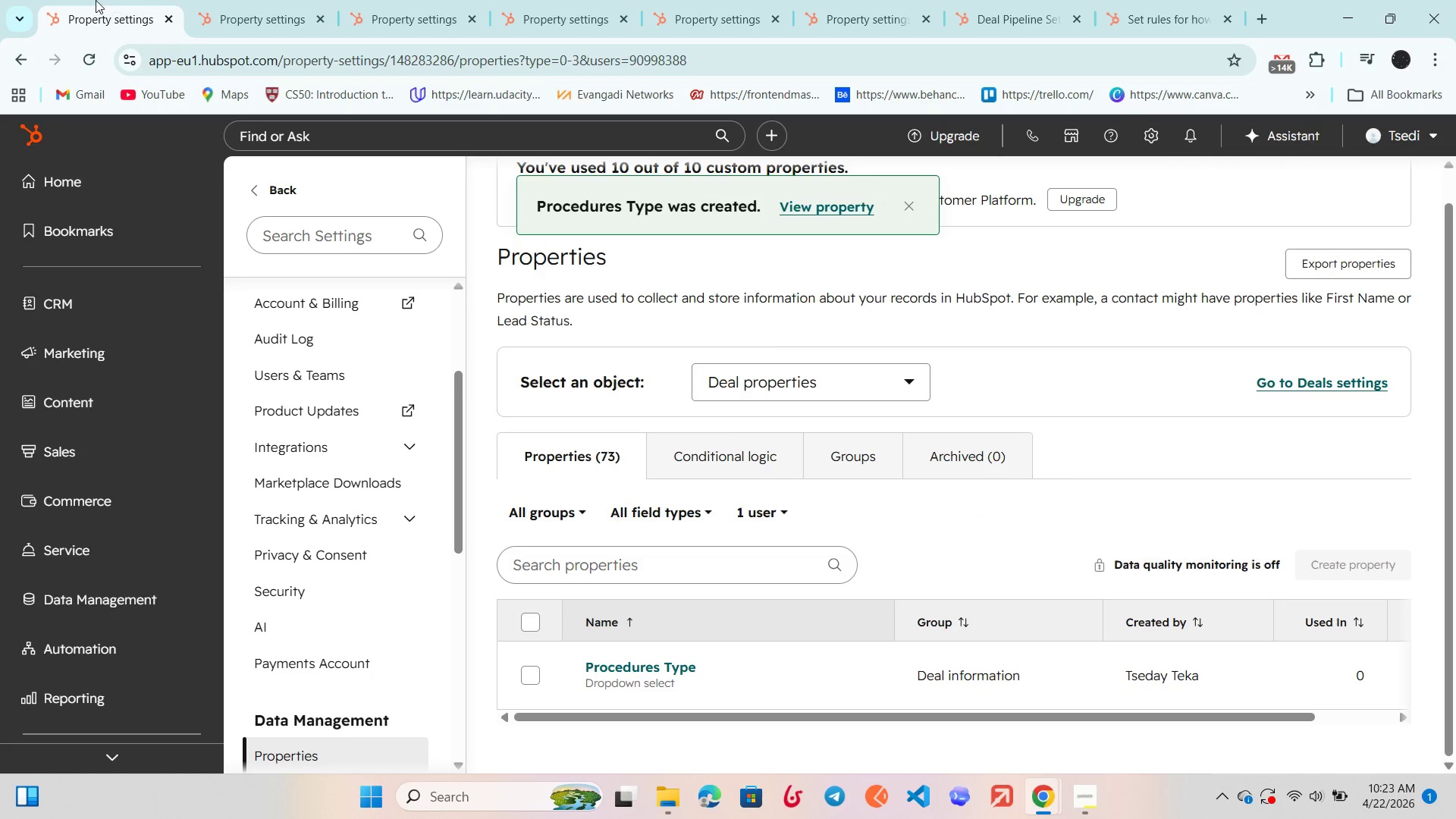 
left_click([247, 0])
 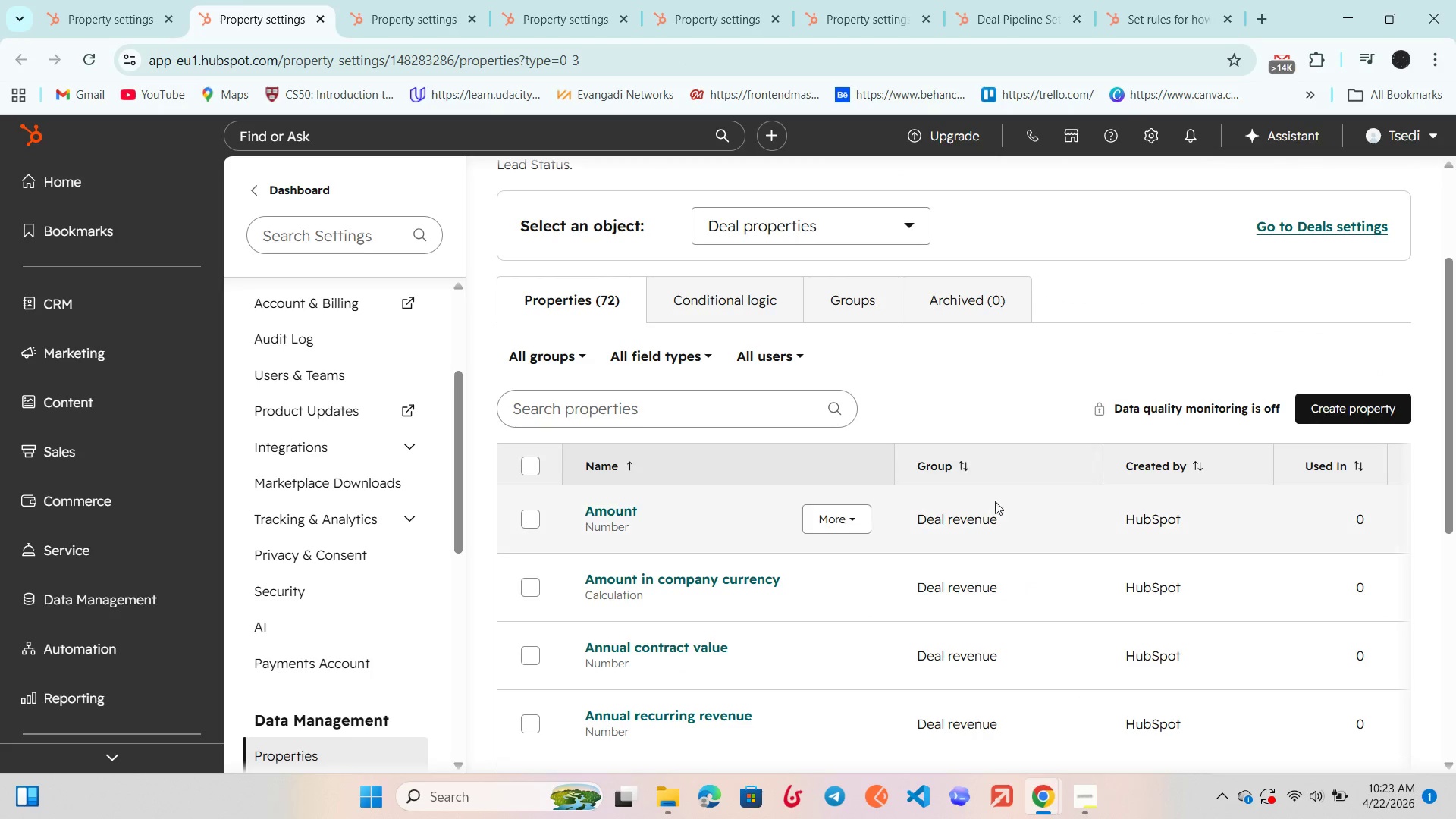 
left_click([64, 0])
 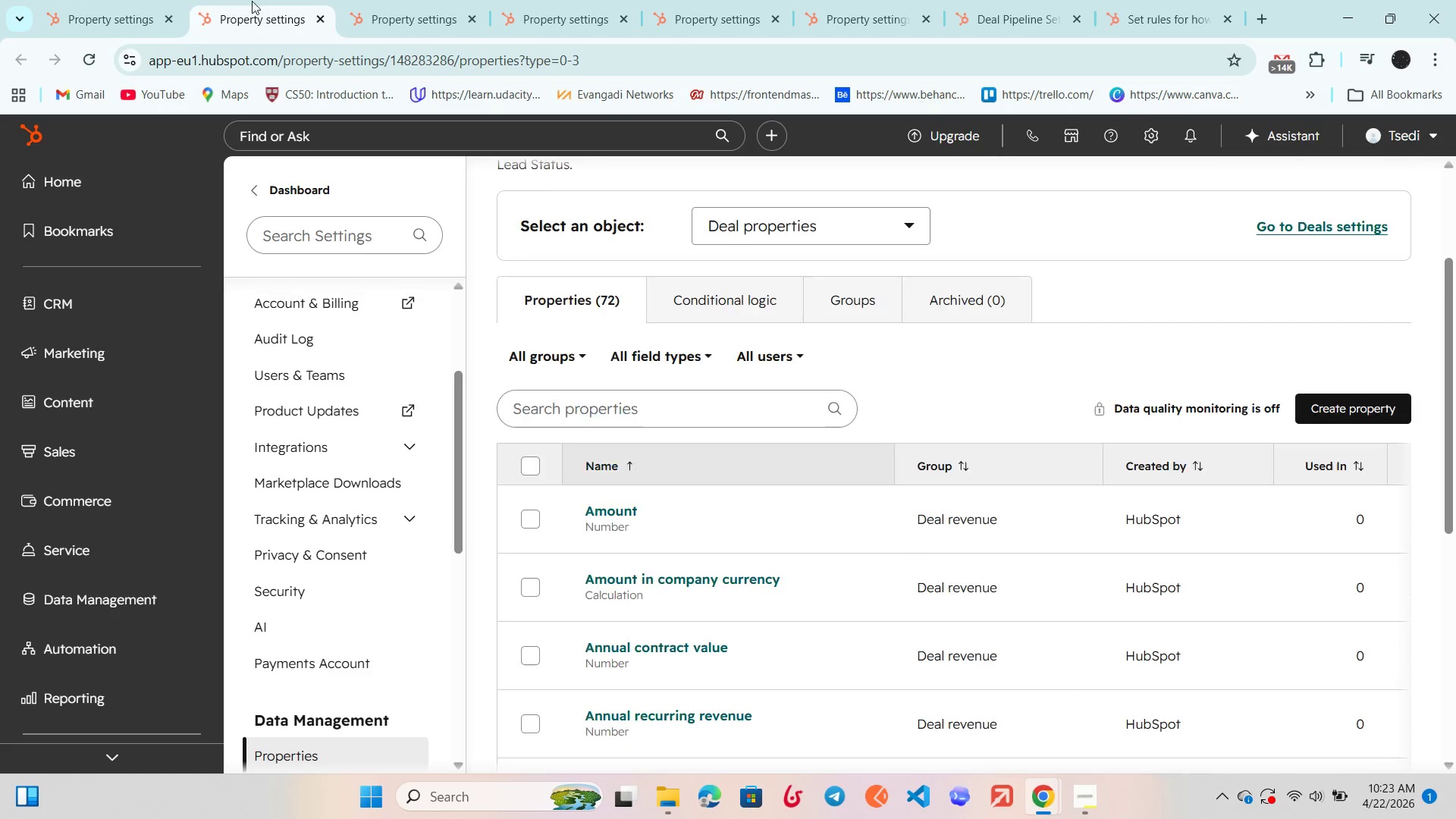 
left_click([124, 0])
 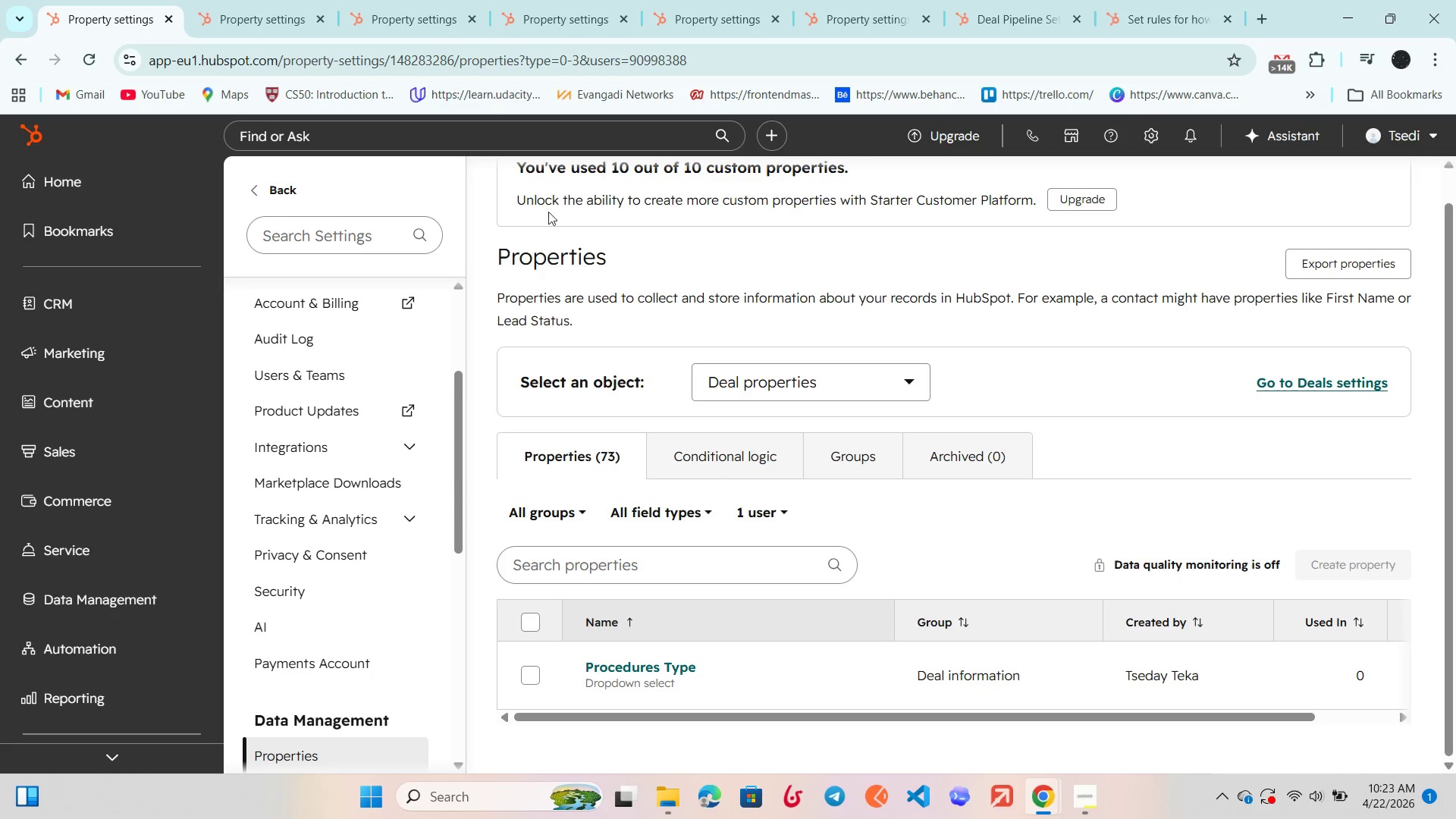 
scroll: coordinate [830, 286], scroll_direction: up, amount: 3.0
 